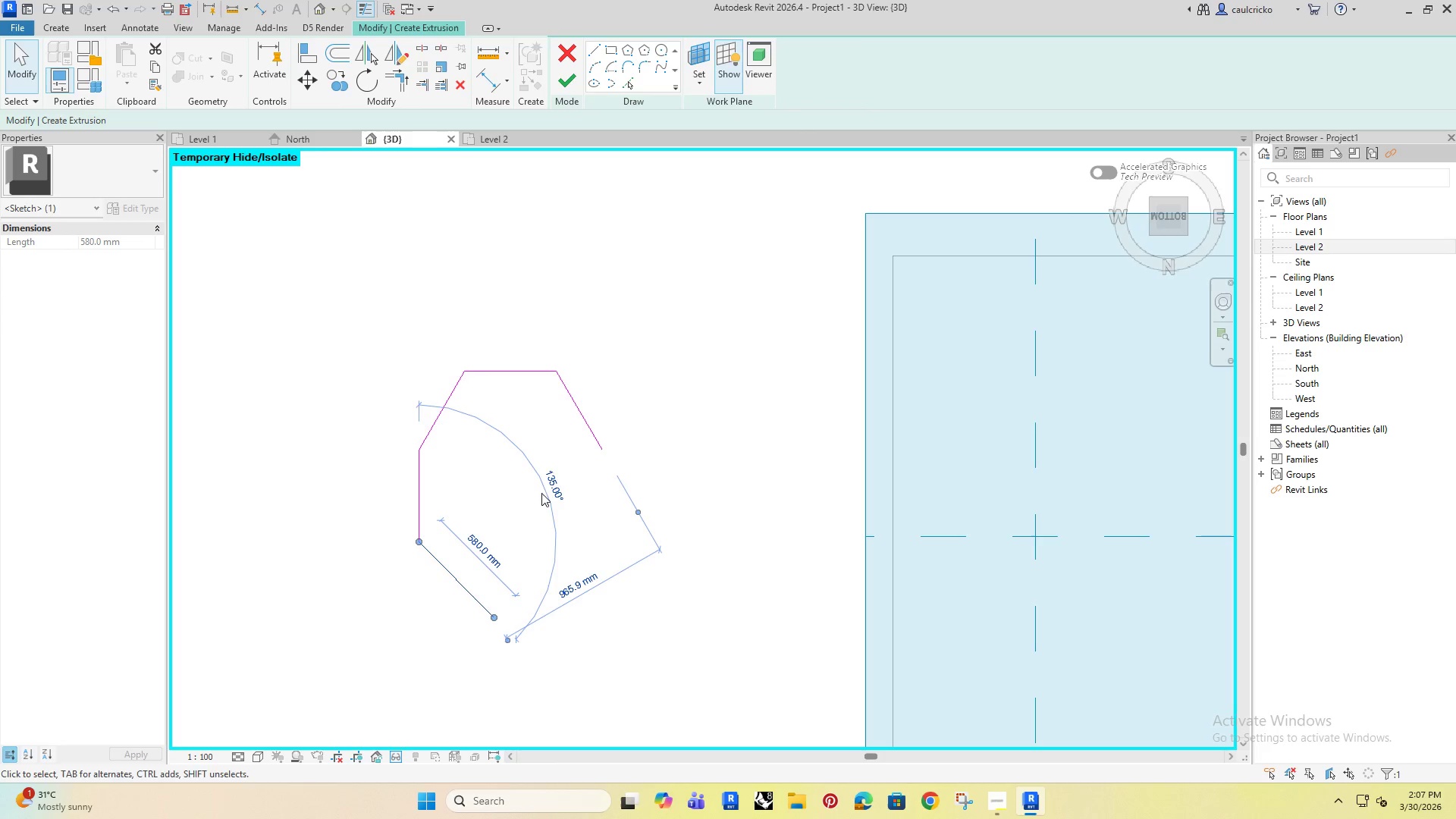 
left_click([551, 485])
 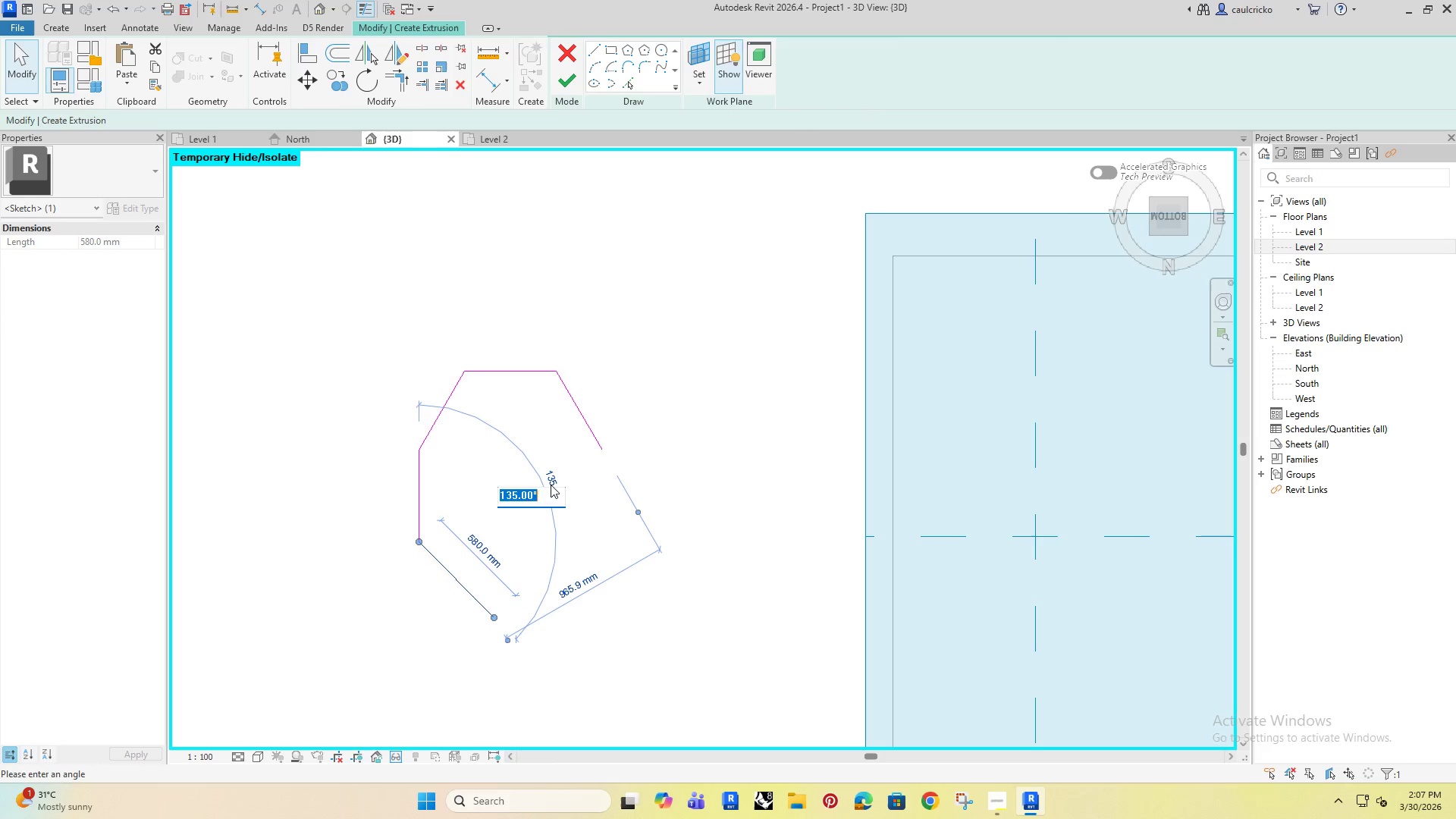 
type(120)
 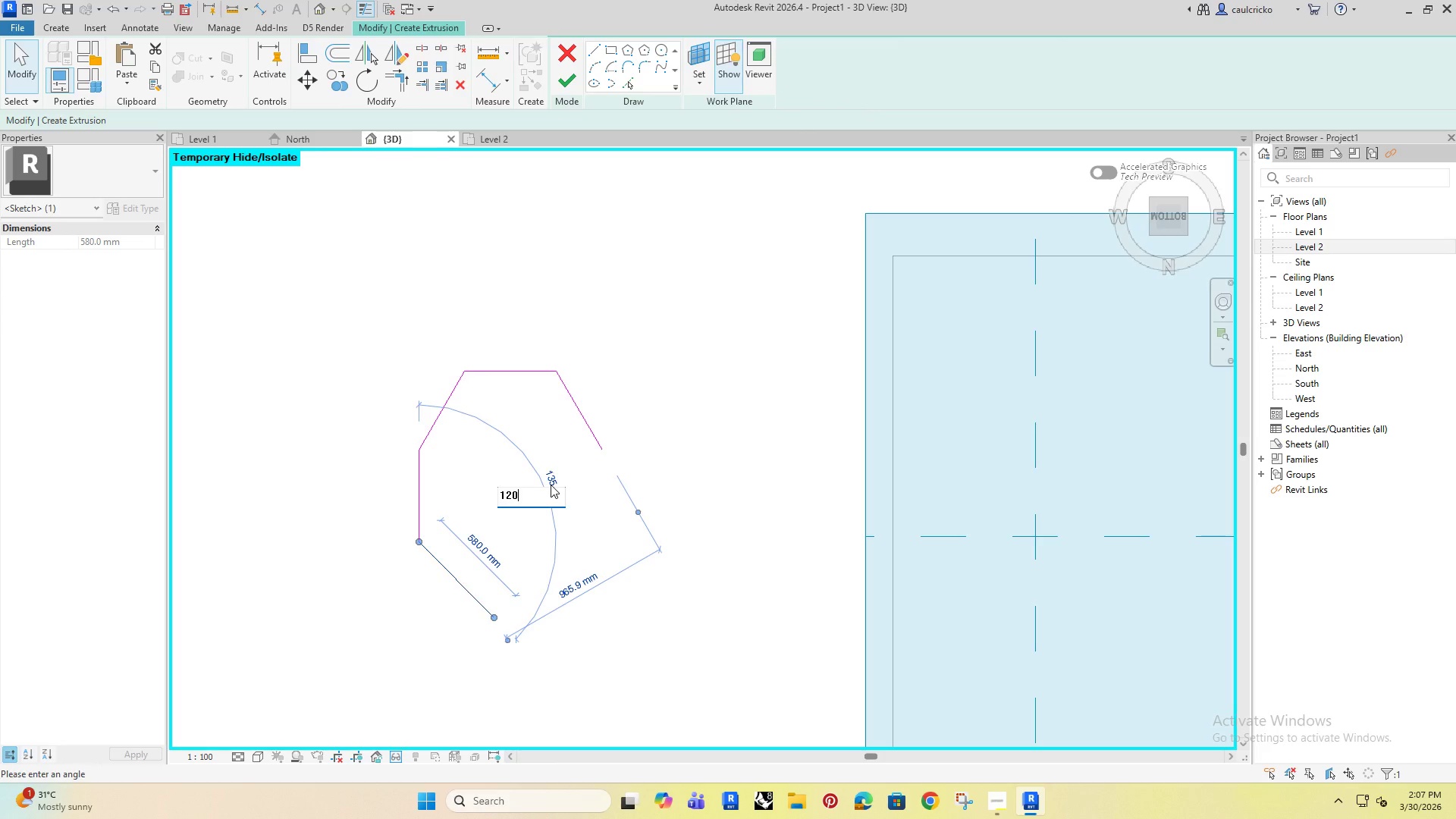 
key(Enter)
 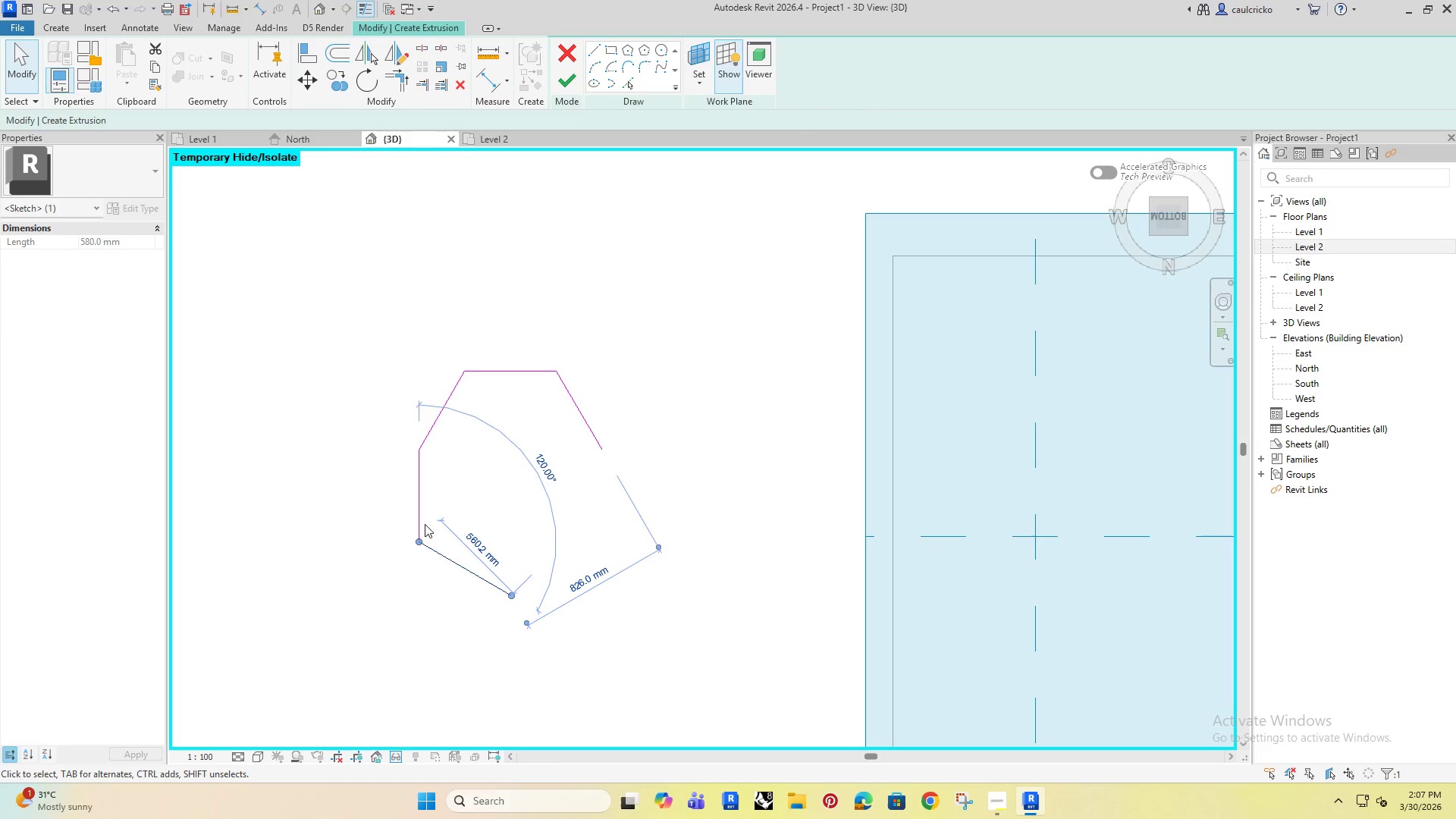 
scroll: coordinate [438, 498], scroll_direction: up, amount: 2.0
 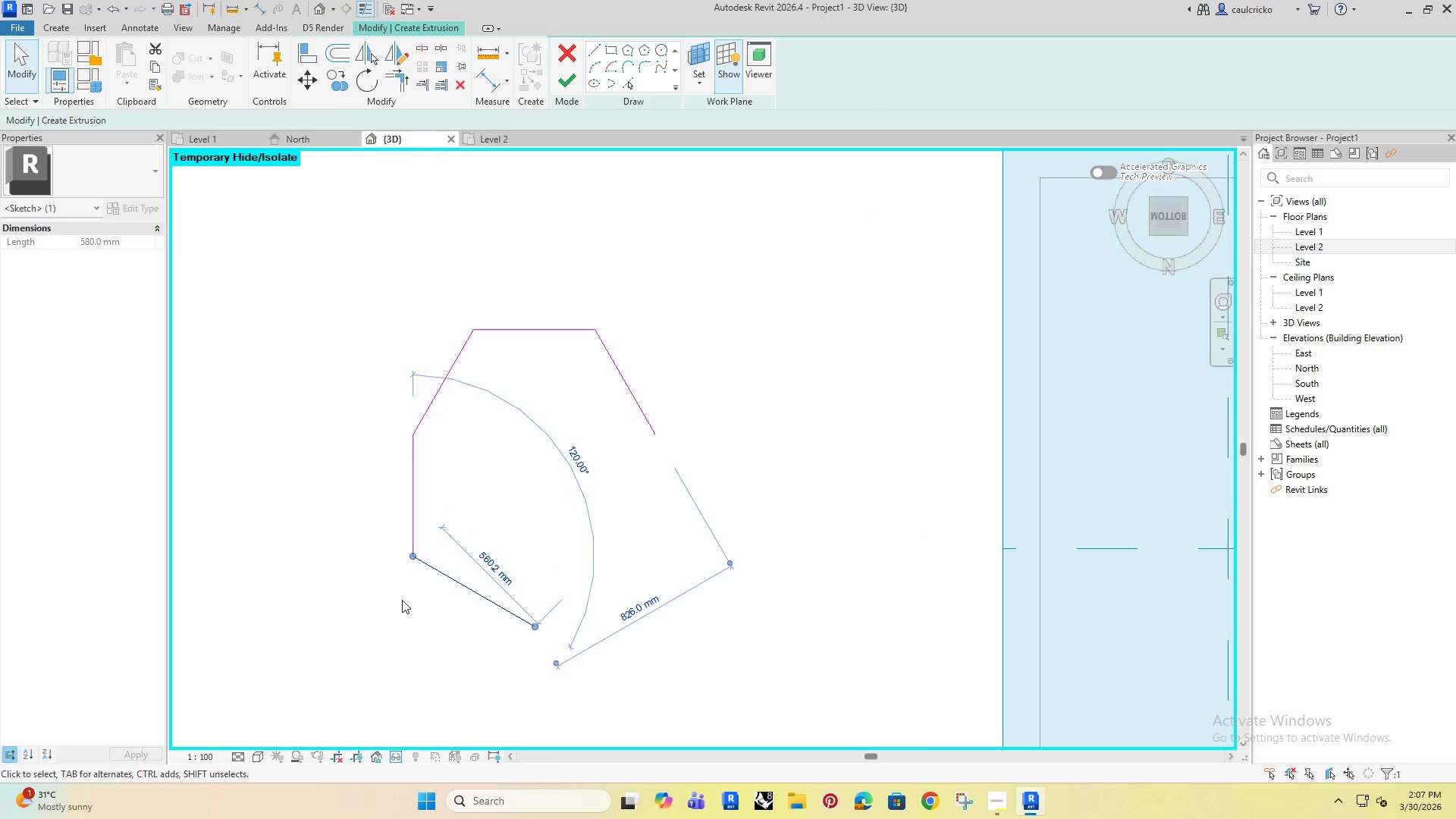 
left_click([395, 600])
 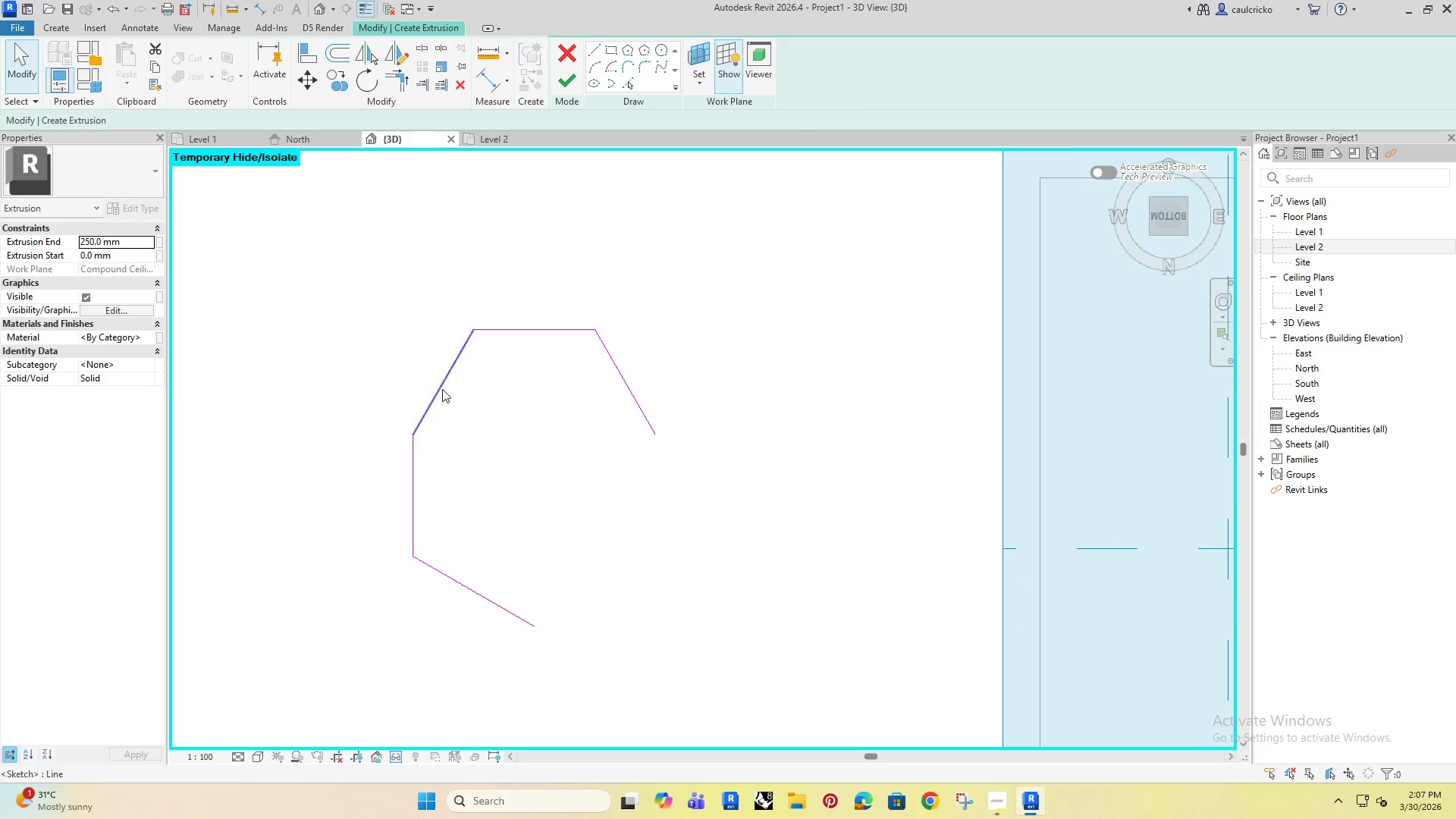 
left_click([442, 389])
 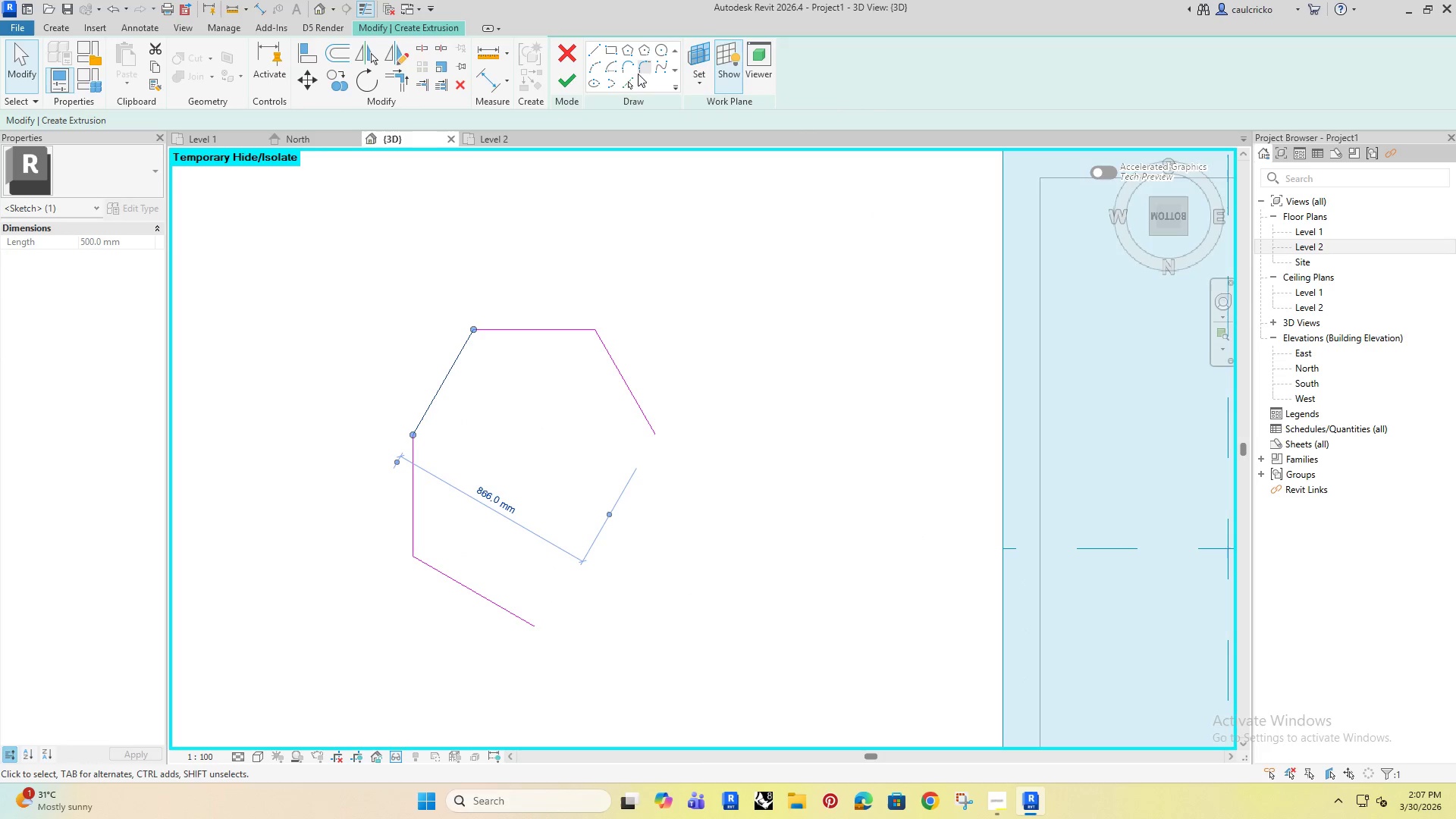 
left_click([494, 267])
 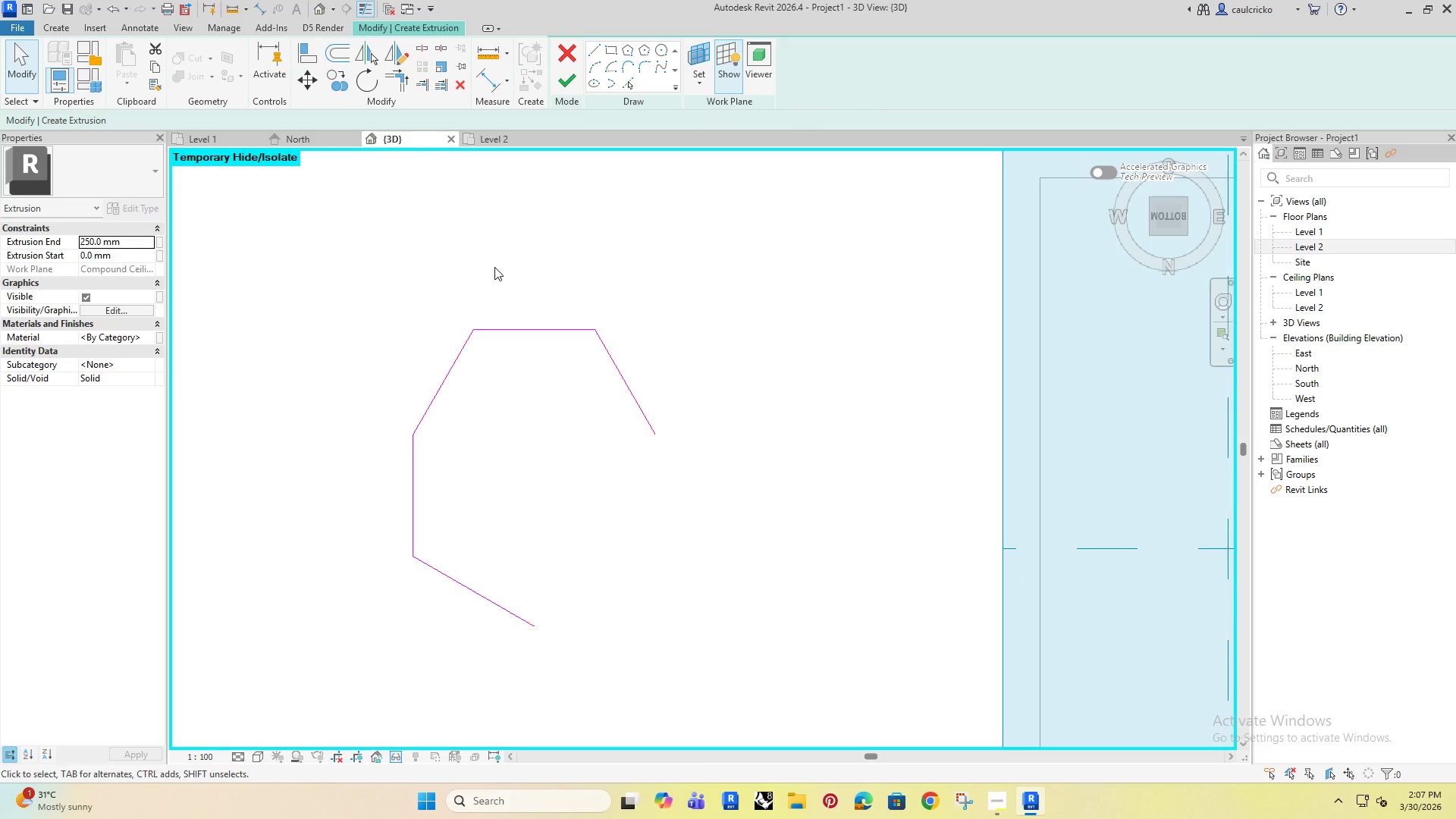 
type(di)
 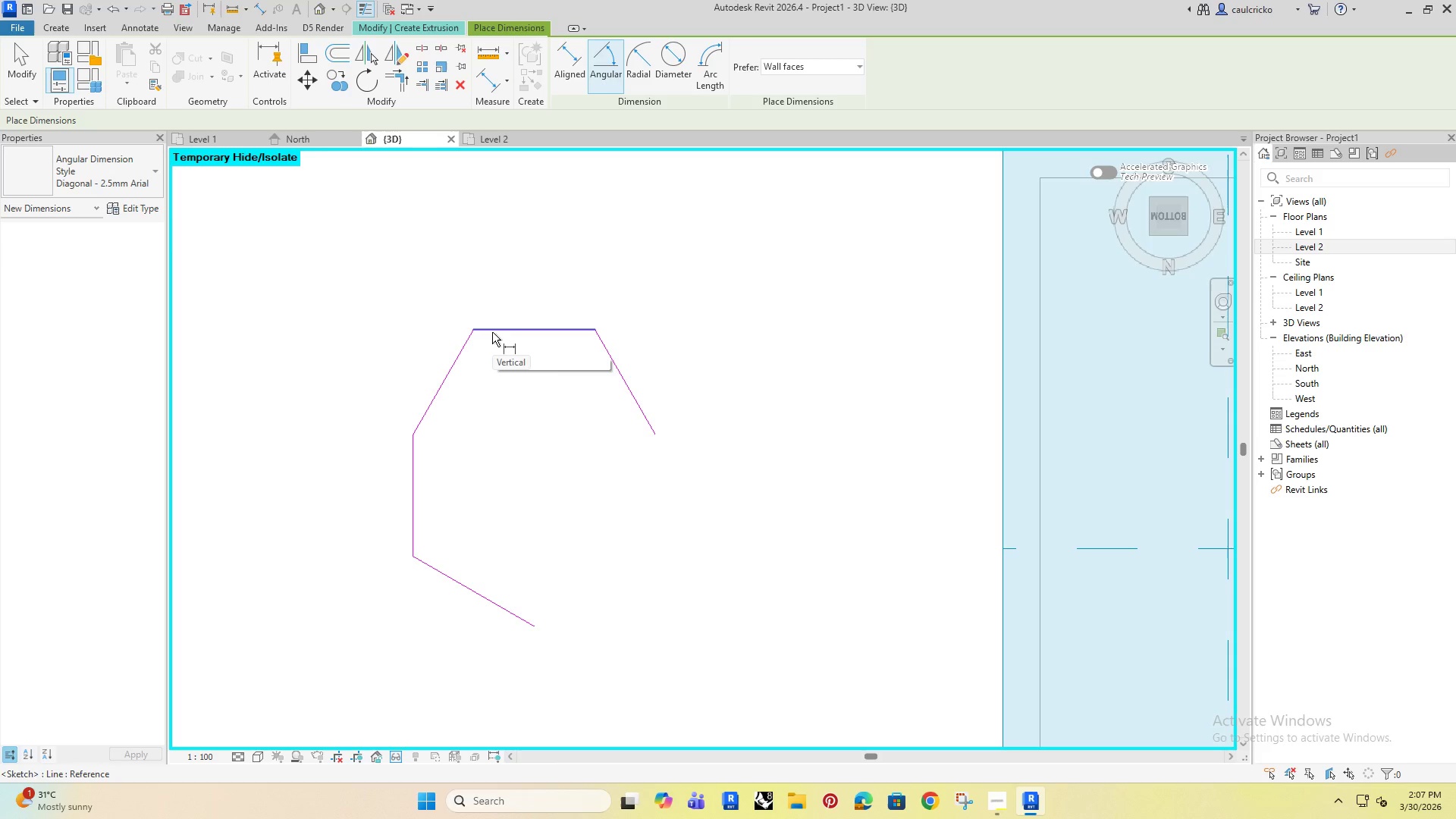 
left_click([496, 331])
 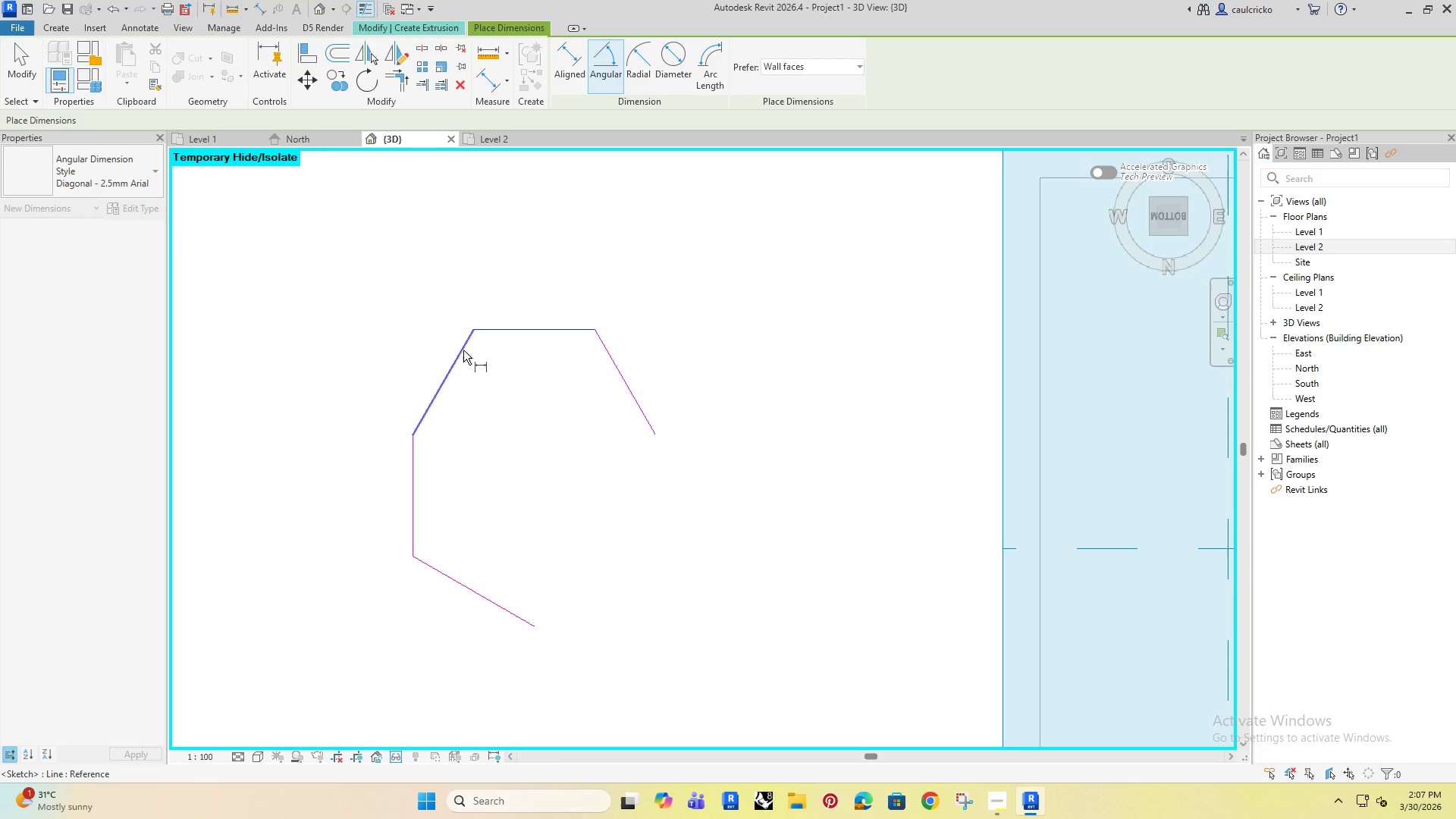 
left_click([463, 350])
 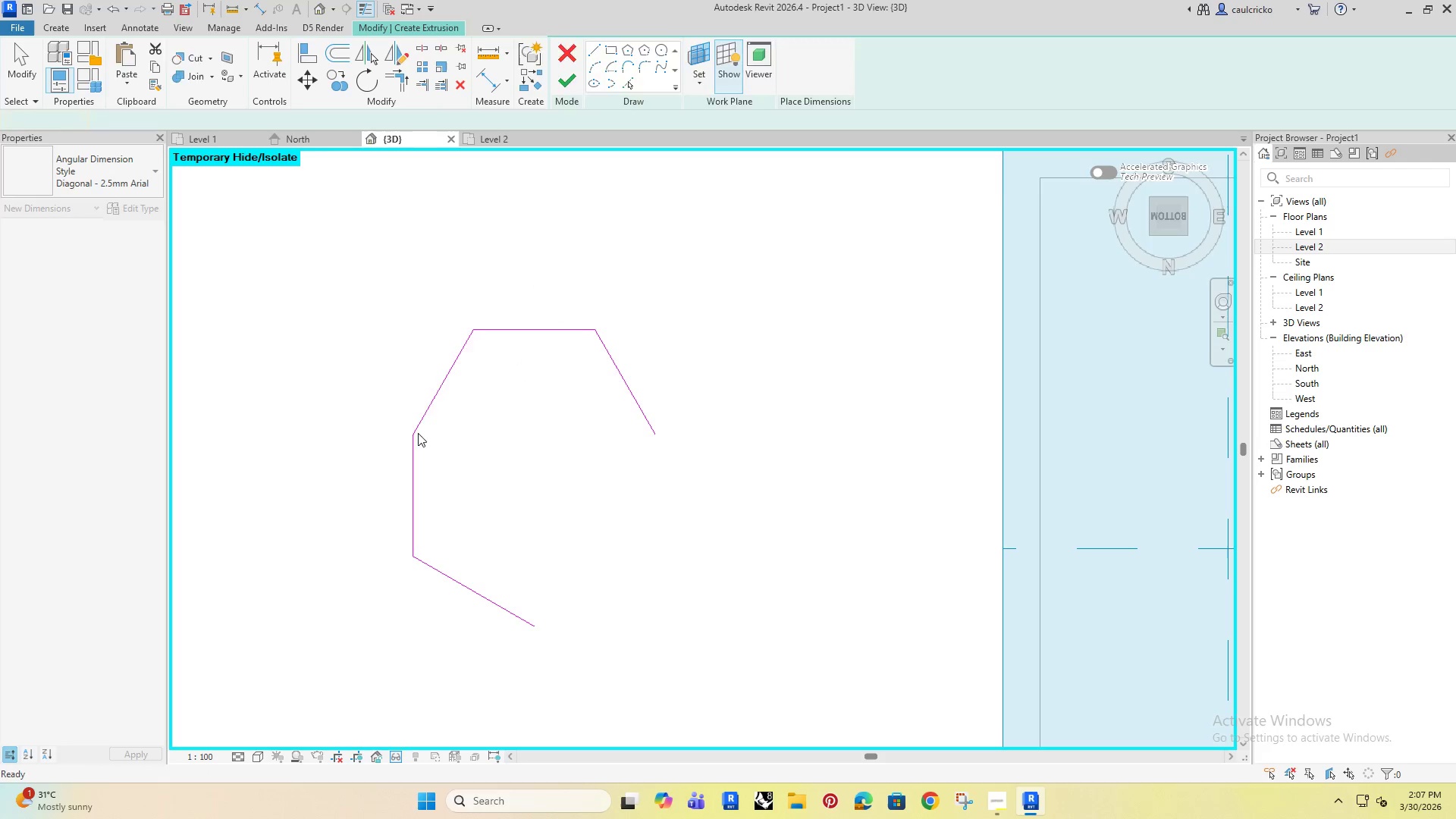 
left_click([425, 412])
 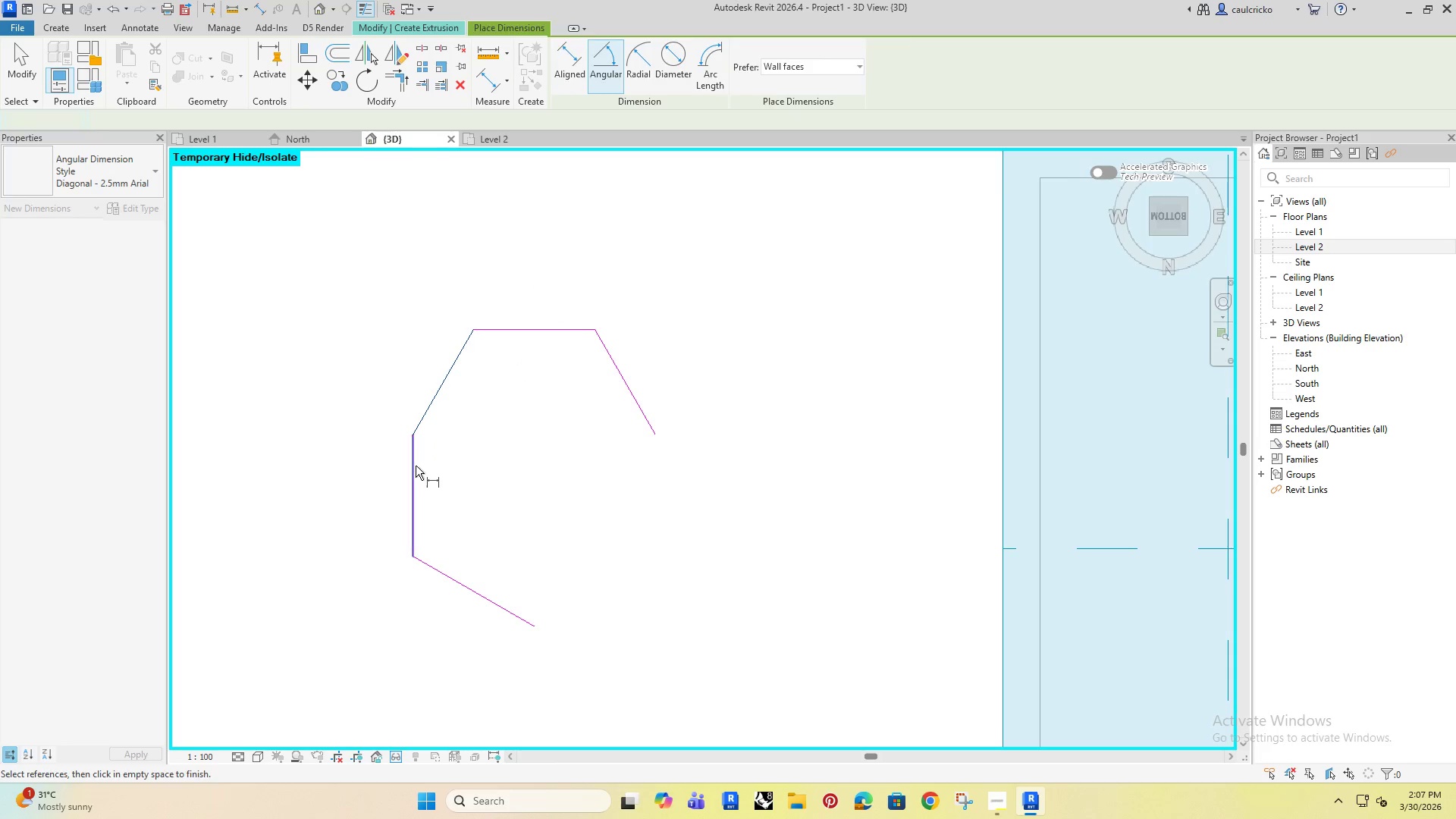 
double_click([416, 466])
 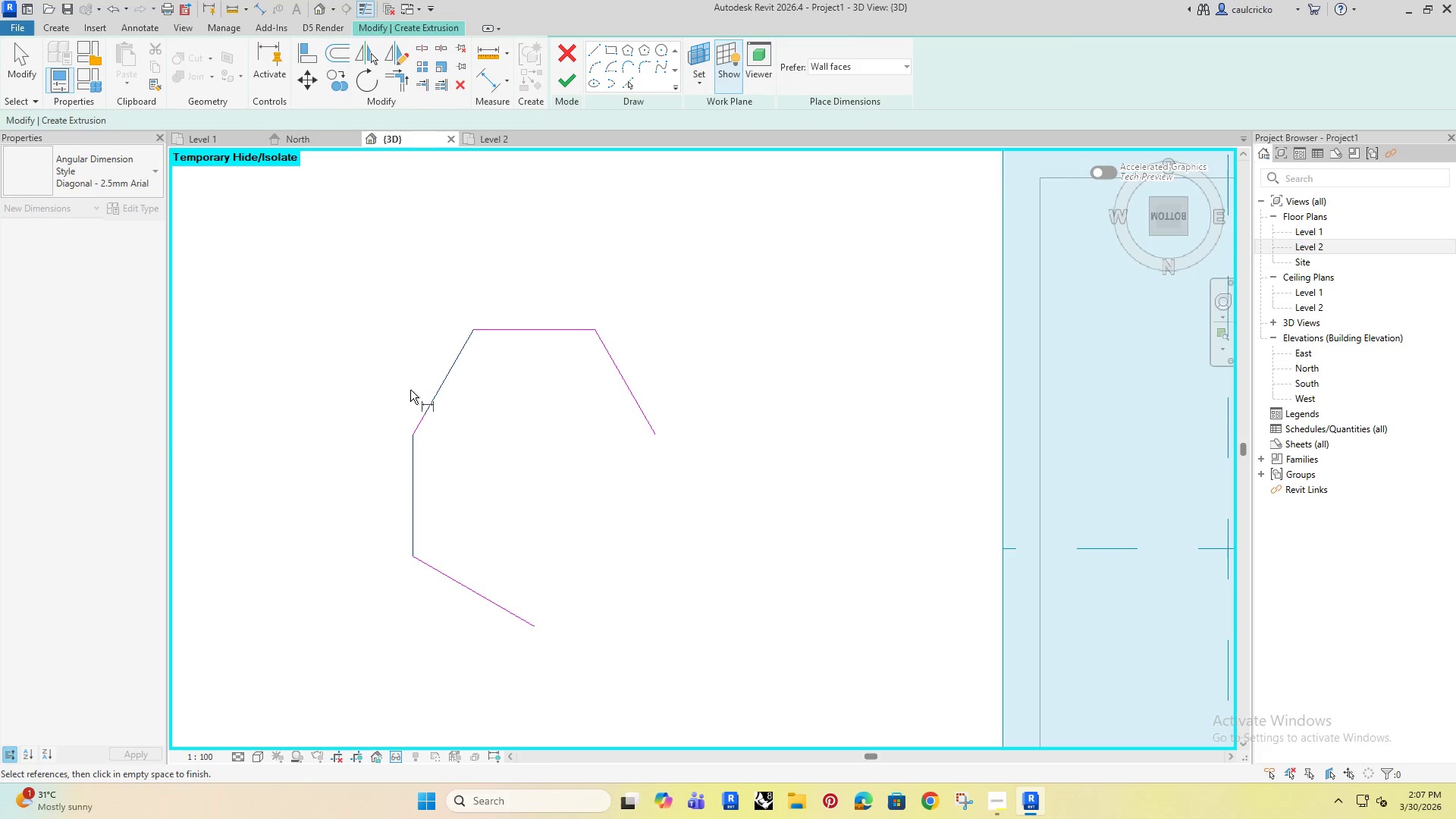 
left_click([426, 420])
 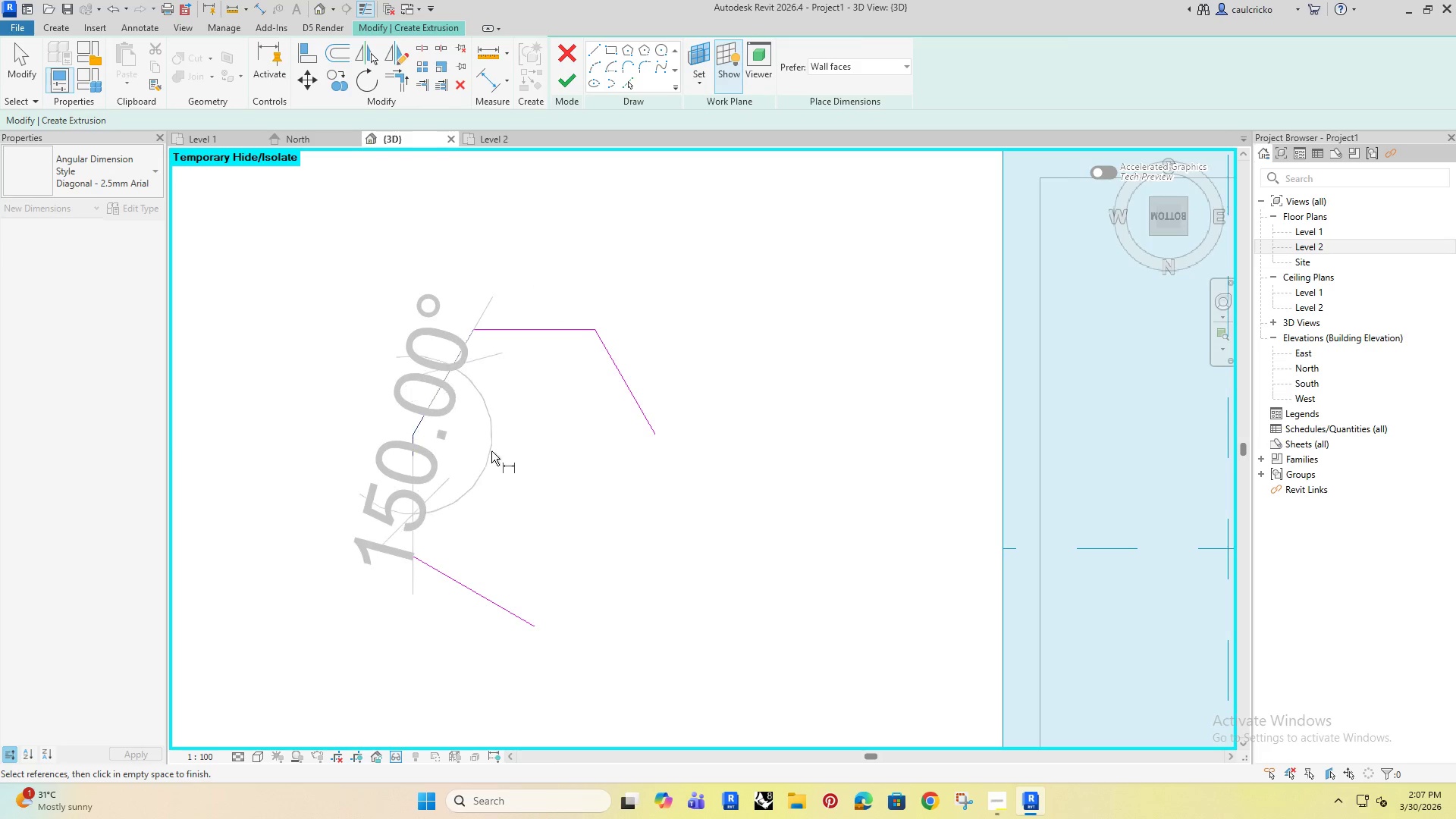 
left_click([494, 452])
 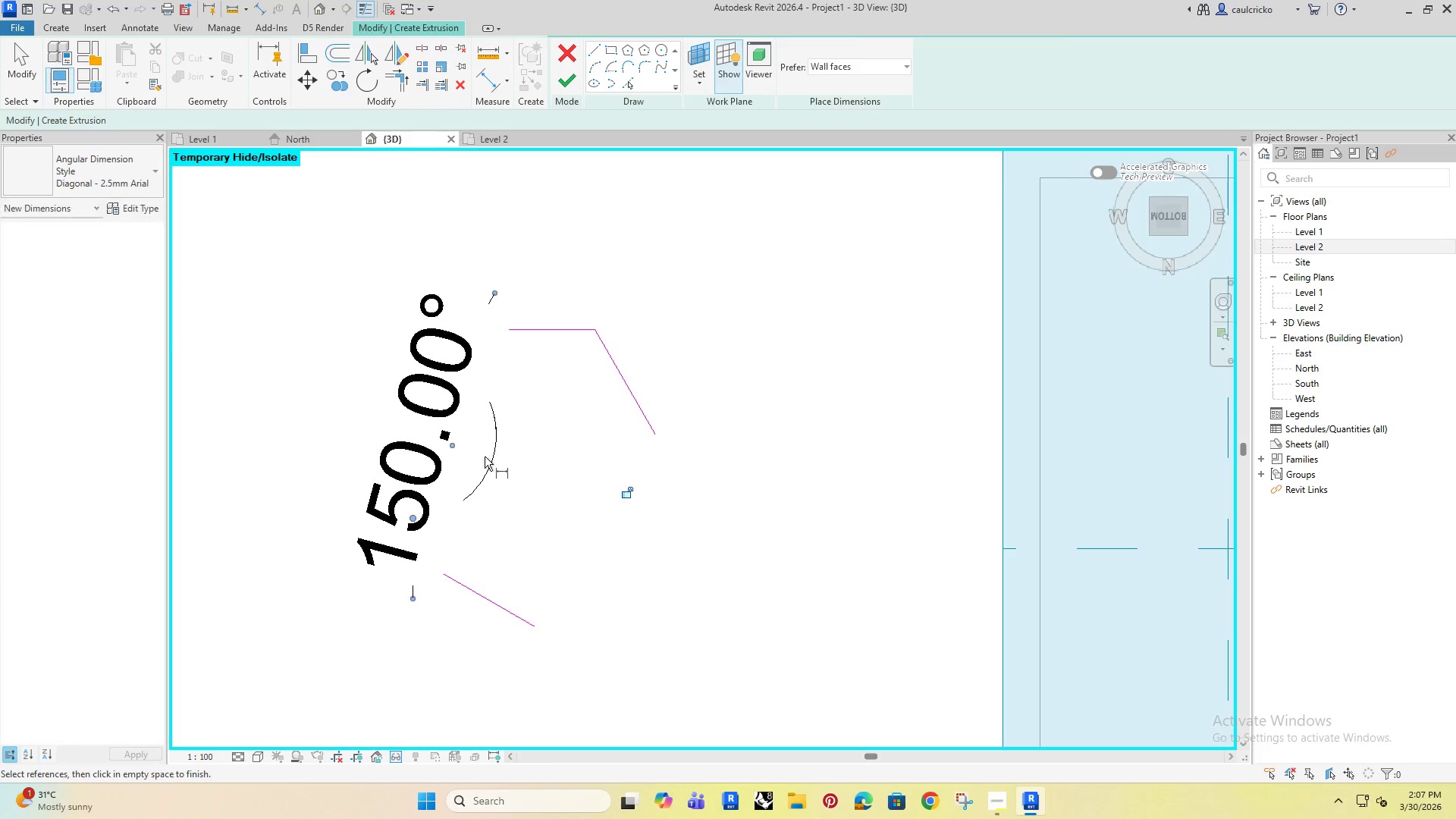 
key(Escape)
 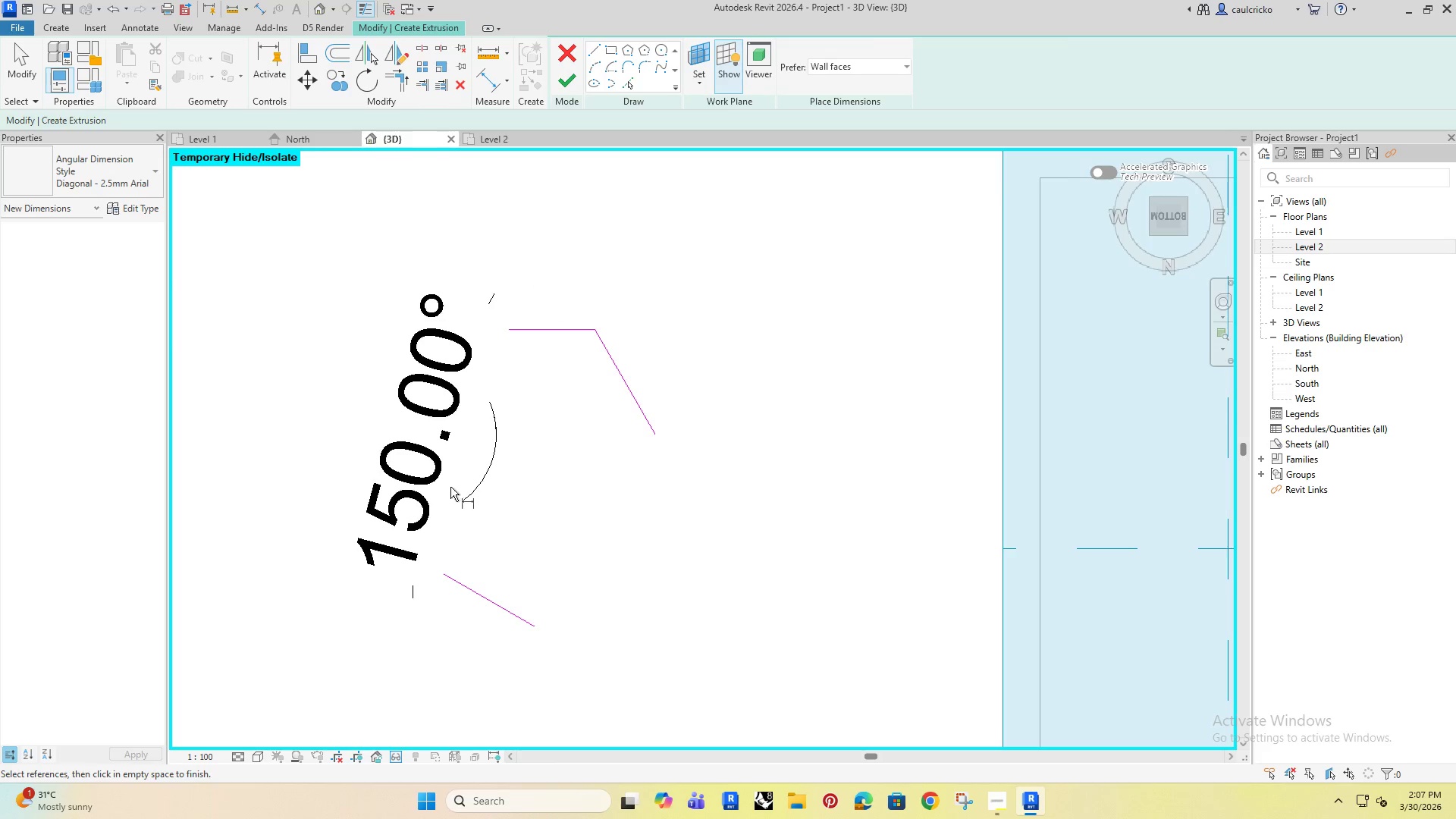 
key(Escape)
 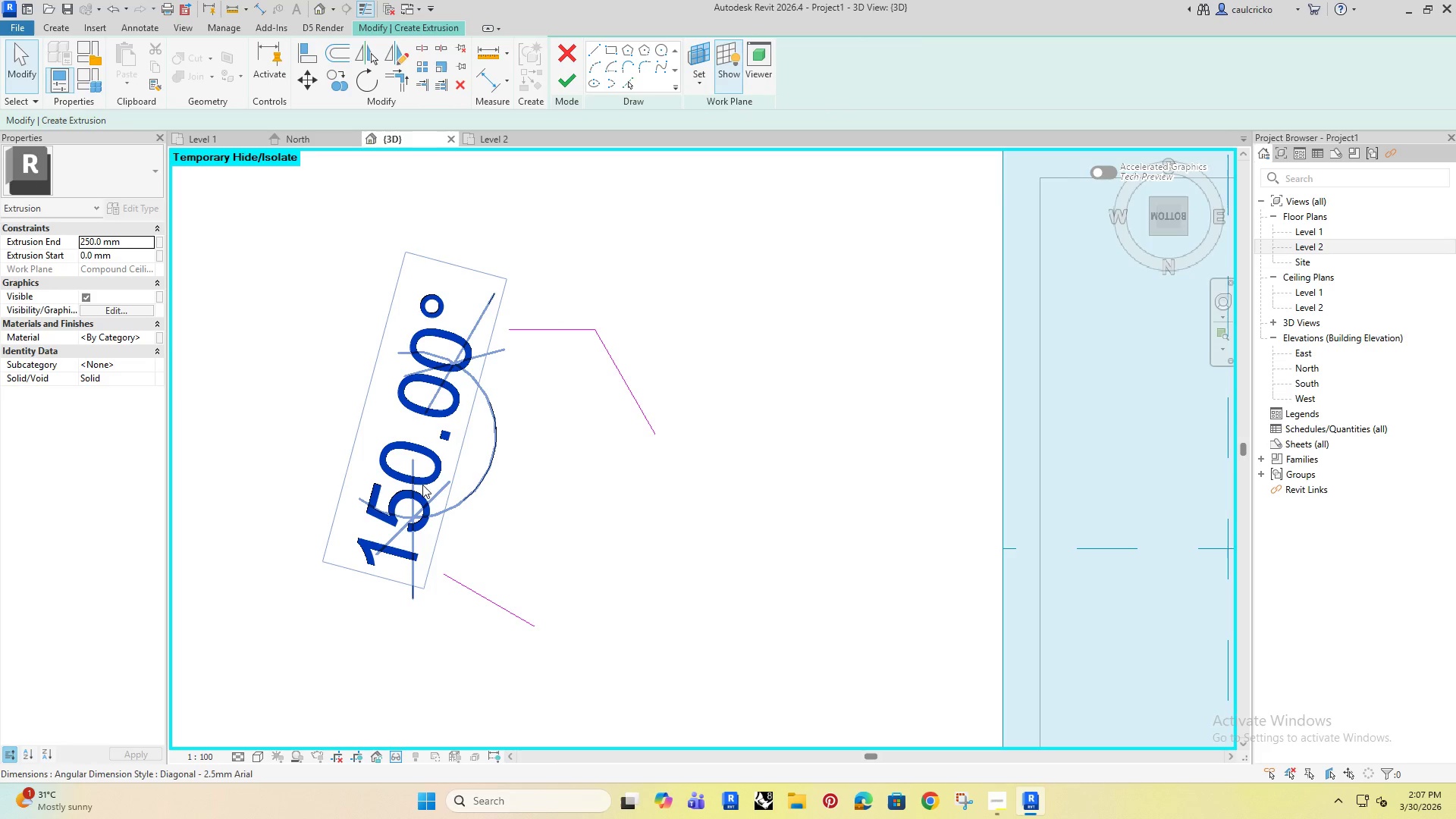 
left_click([422, 485])
 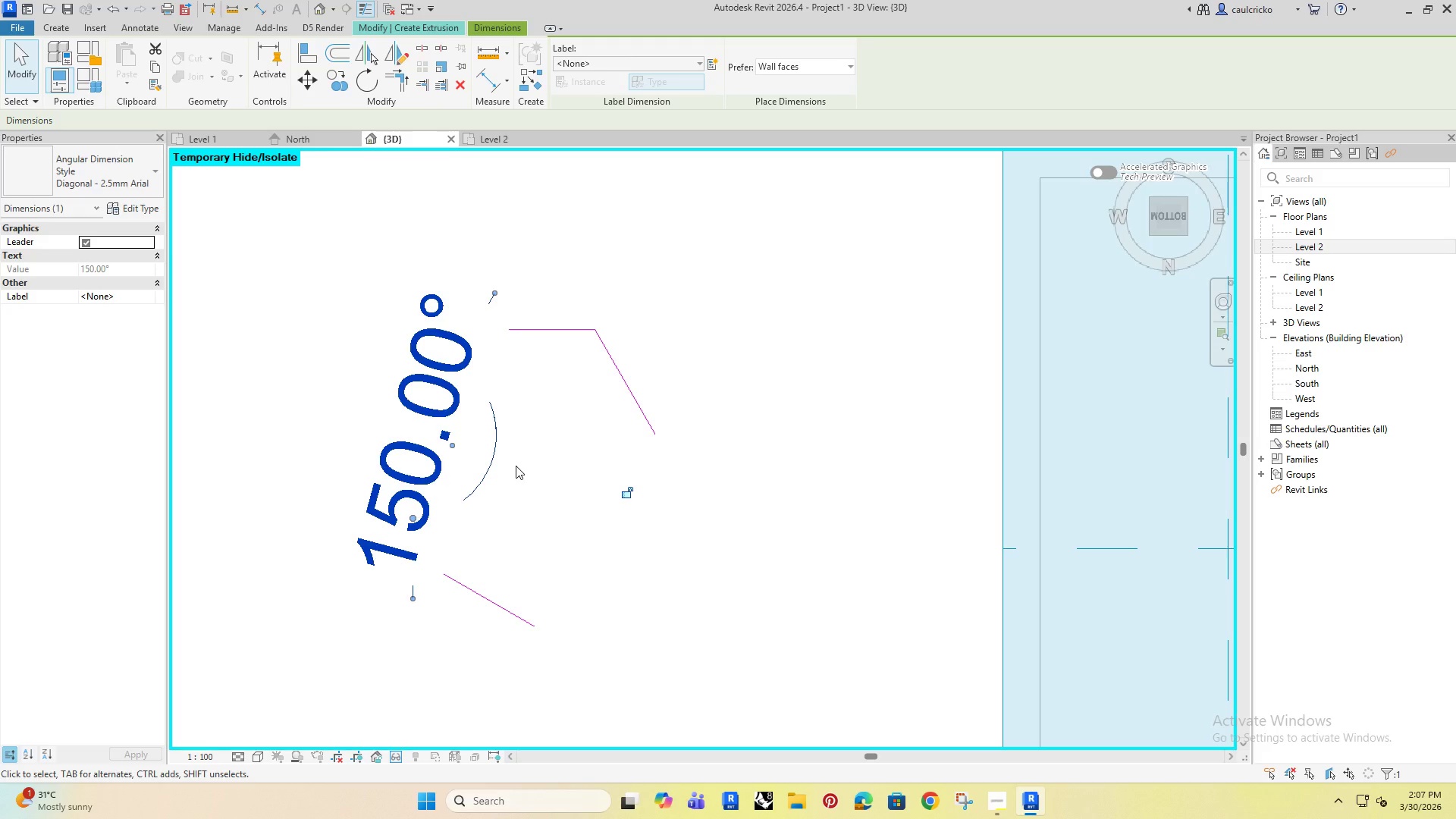 
key(Delete)
 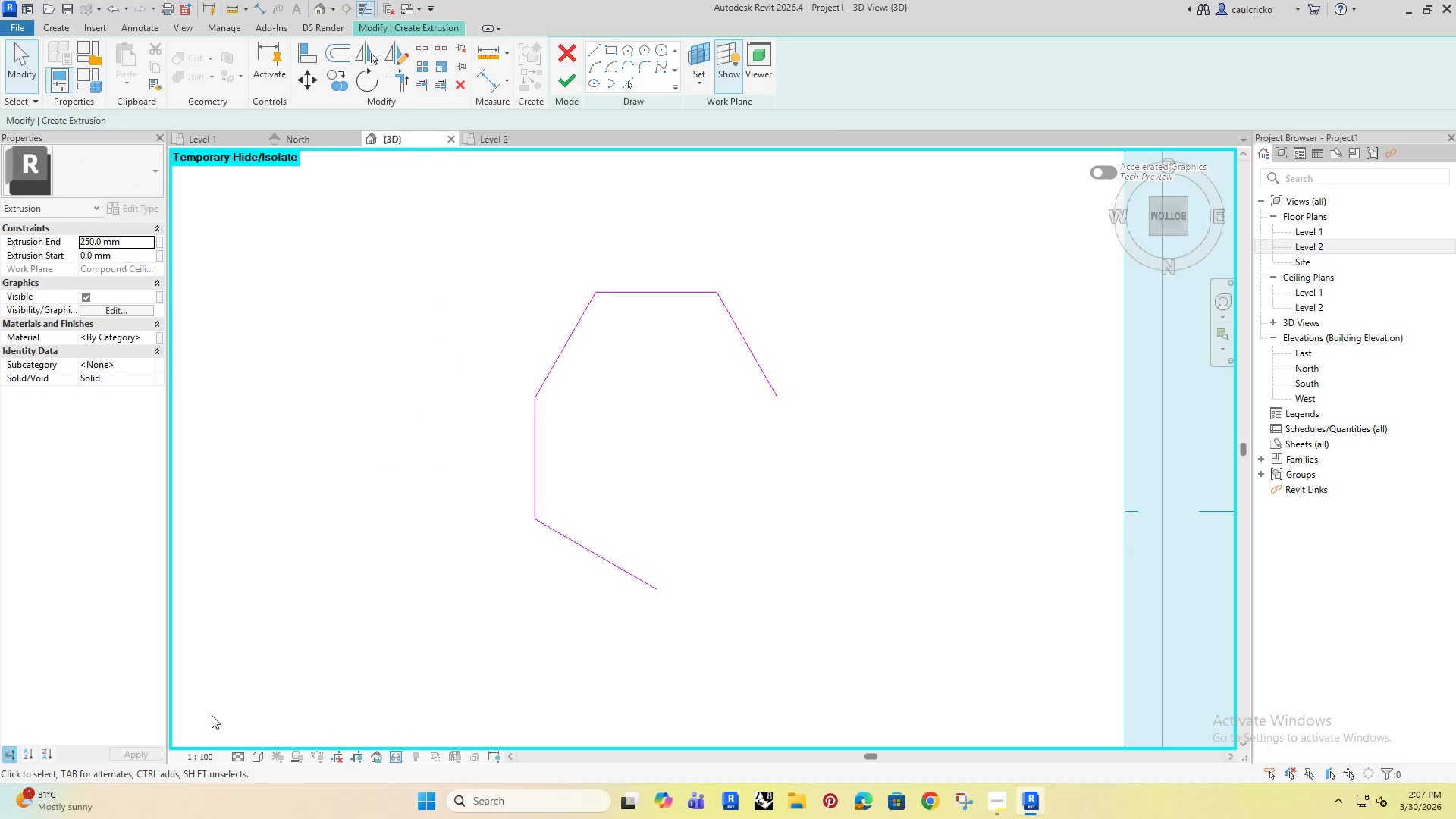 
left_click([211, 759])
 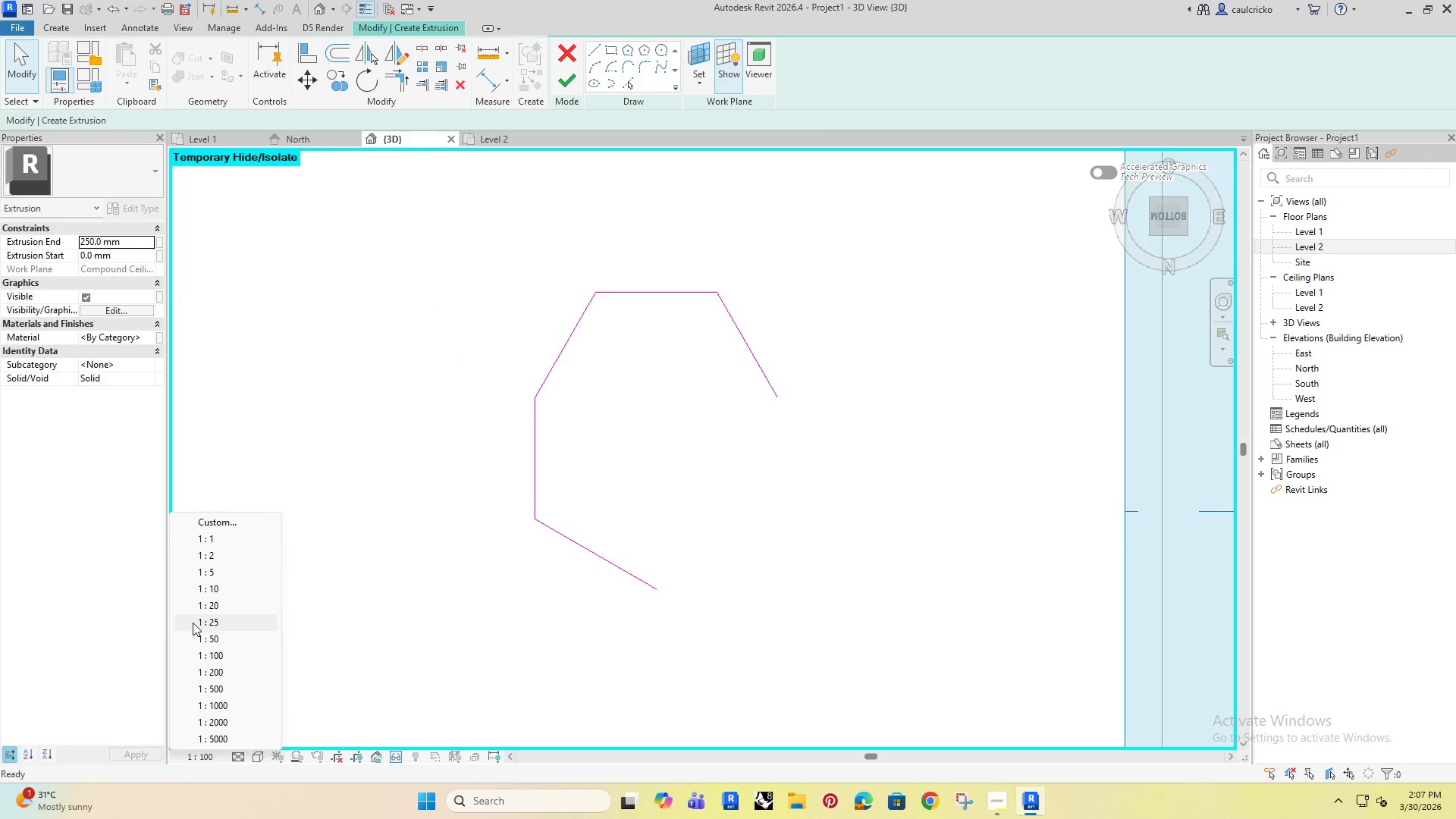 
left_click([201, 621])
 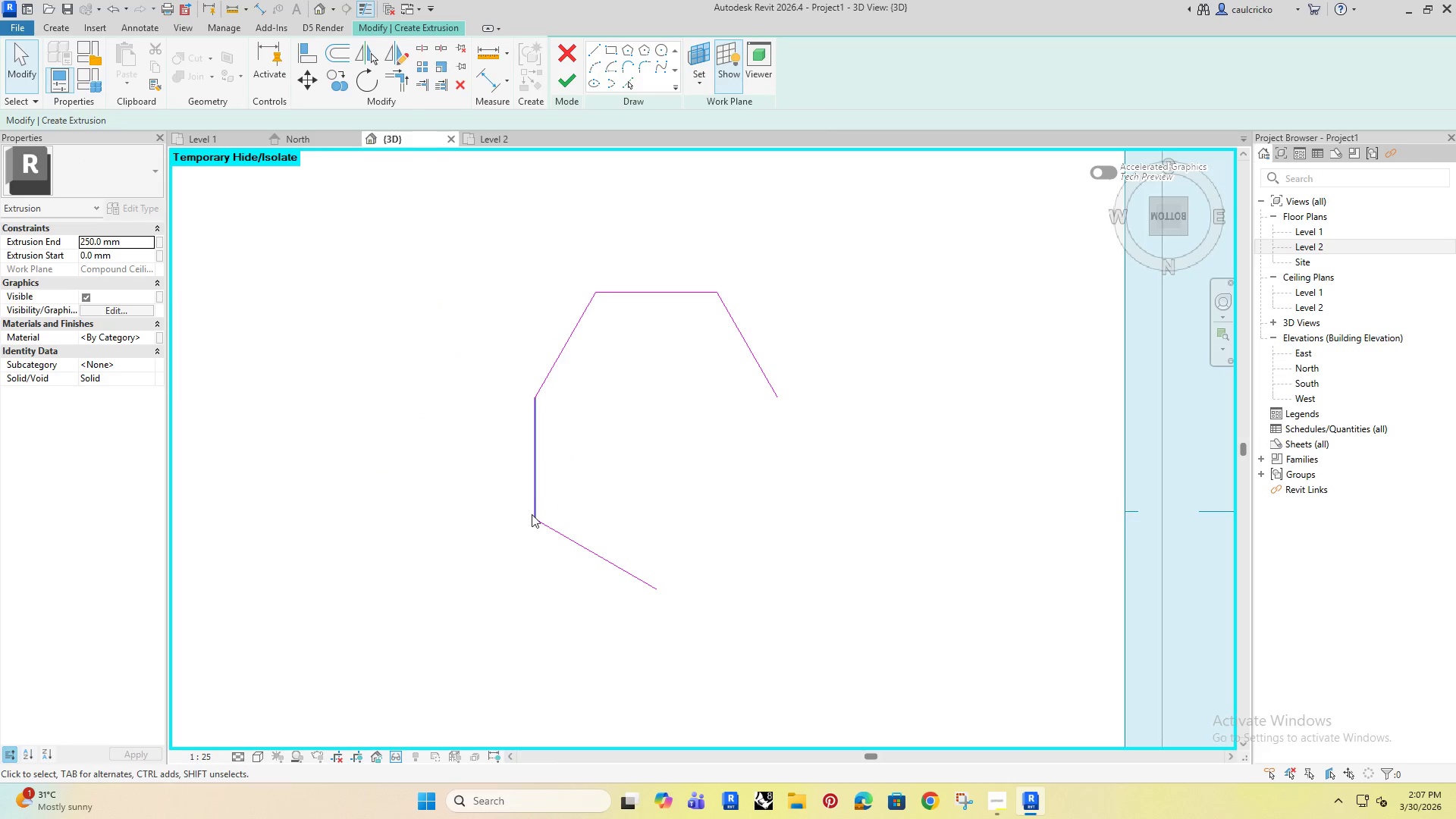 
left_click([551, 525])
 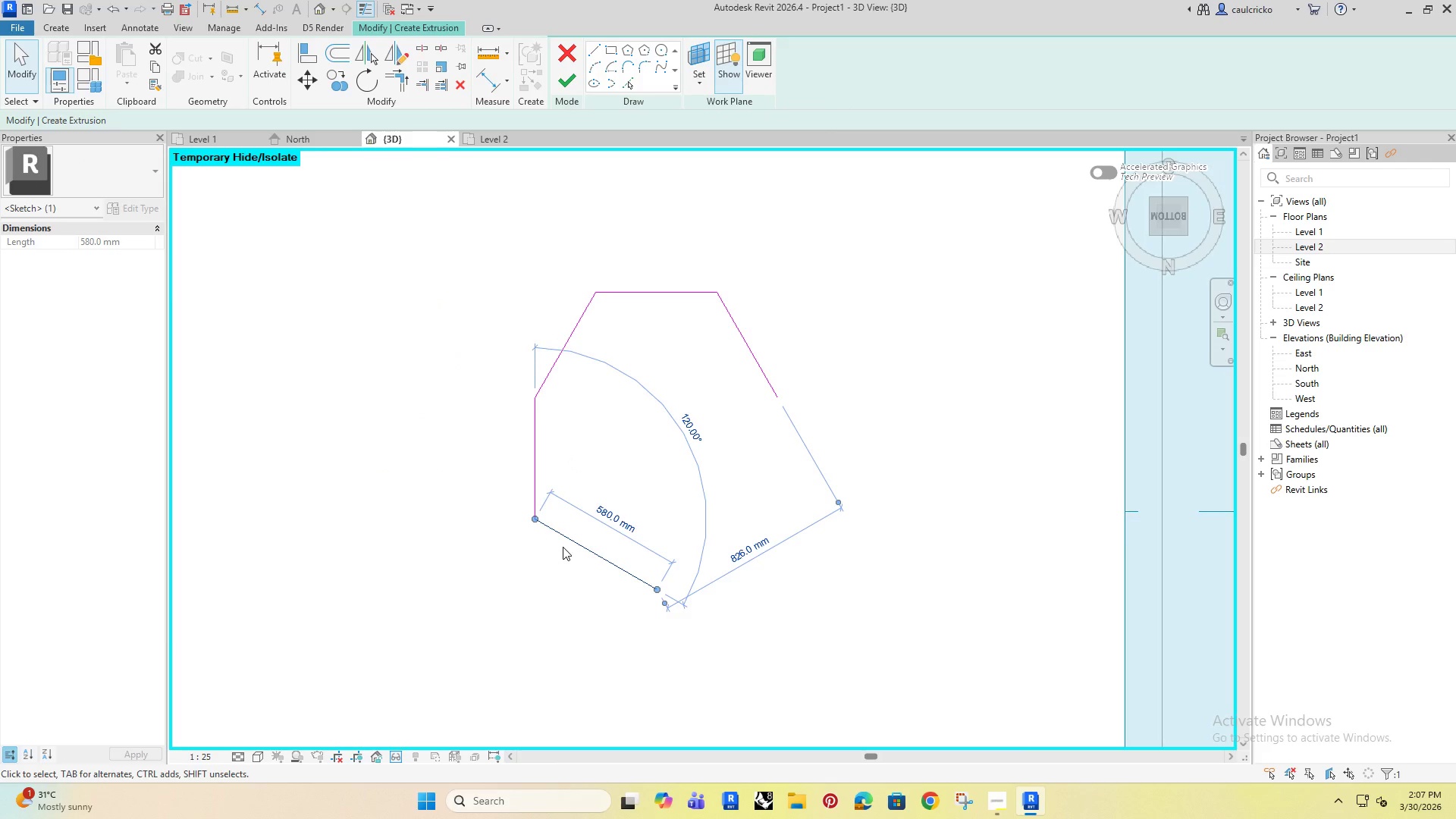 
key(Delete)
 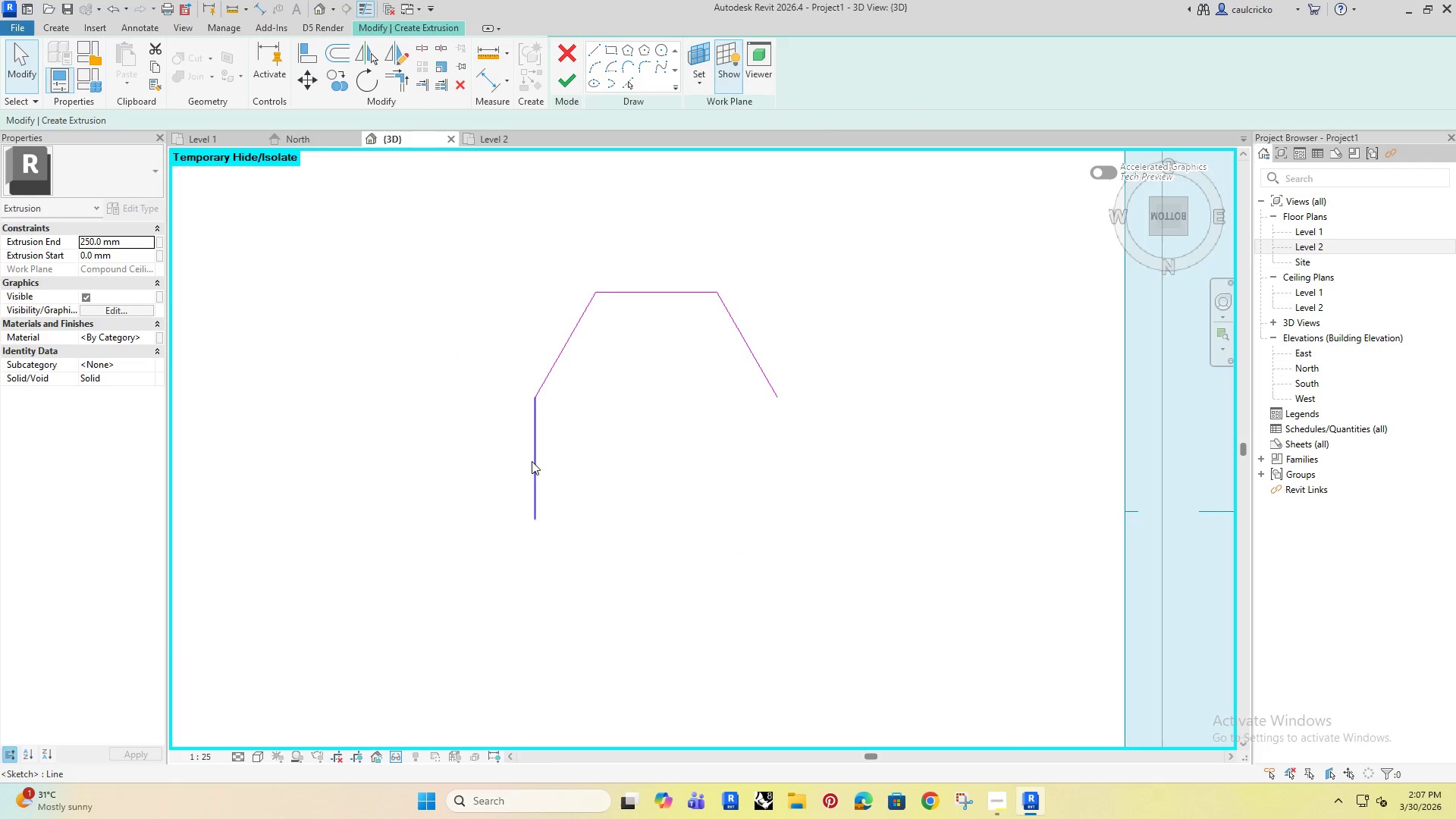 
left_click([531, 460])
 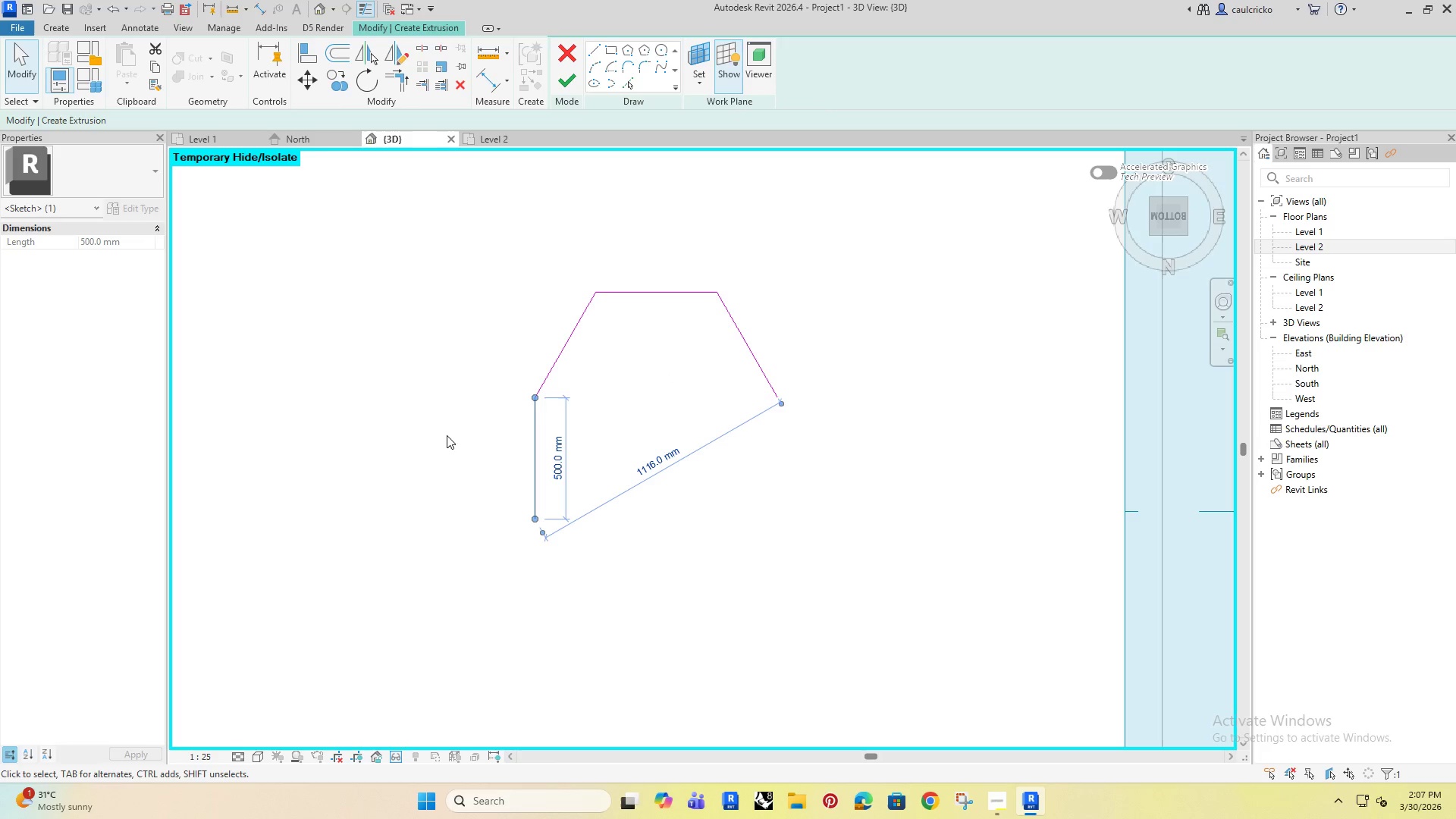 
wait(6.16)
 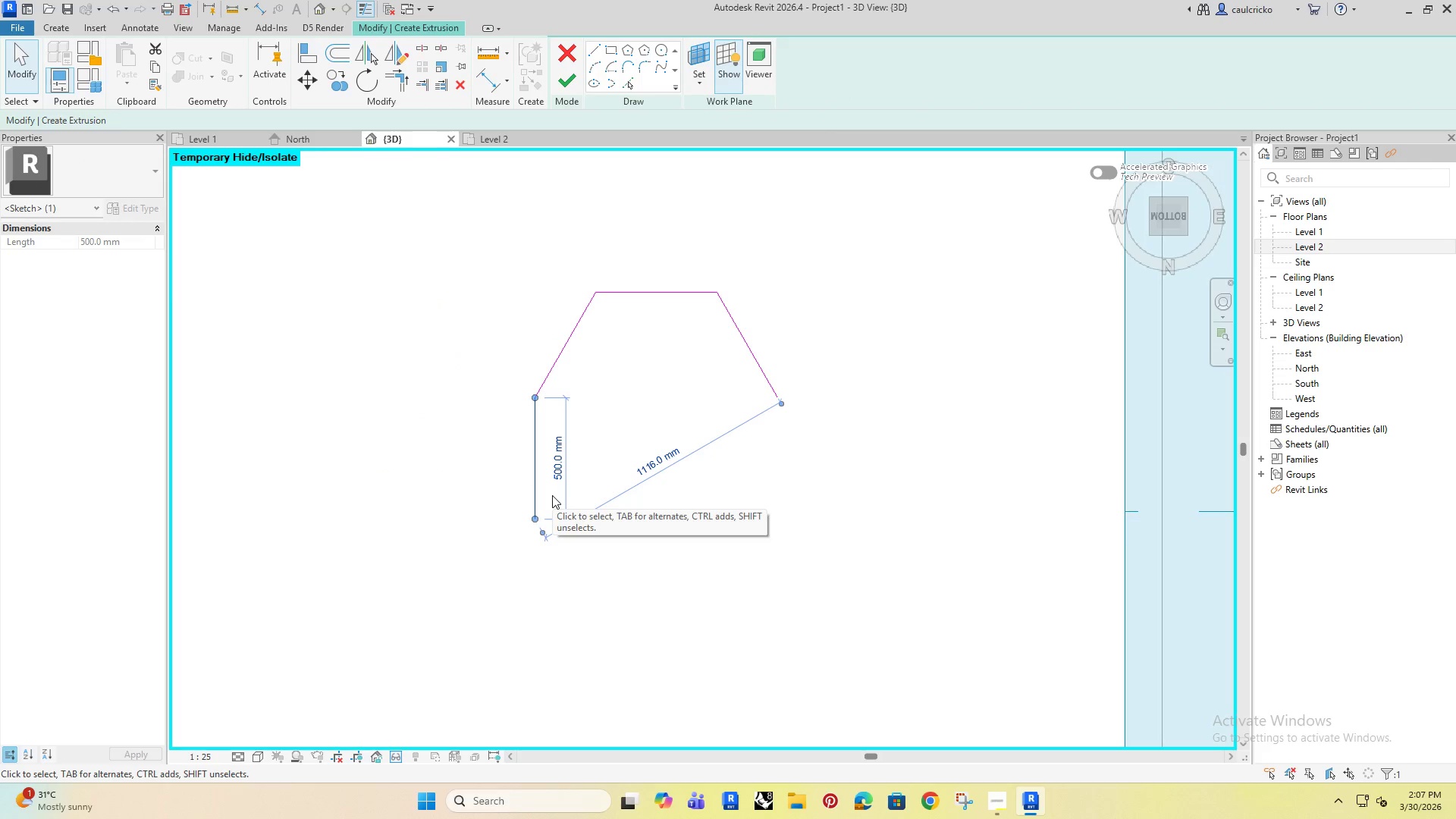 
left_click([441, 384])
 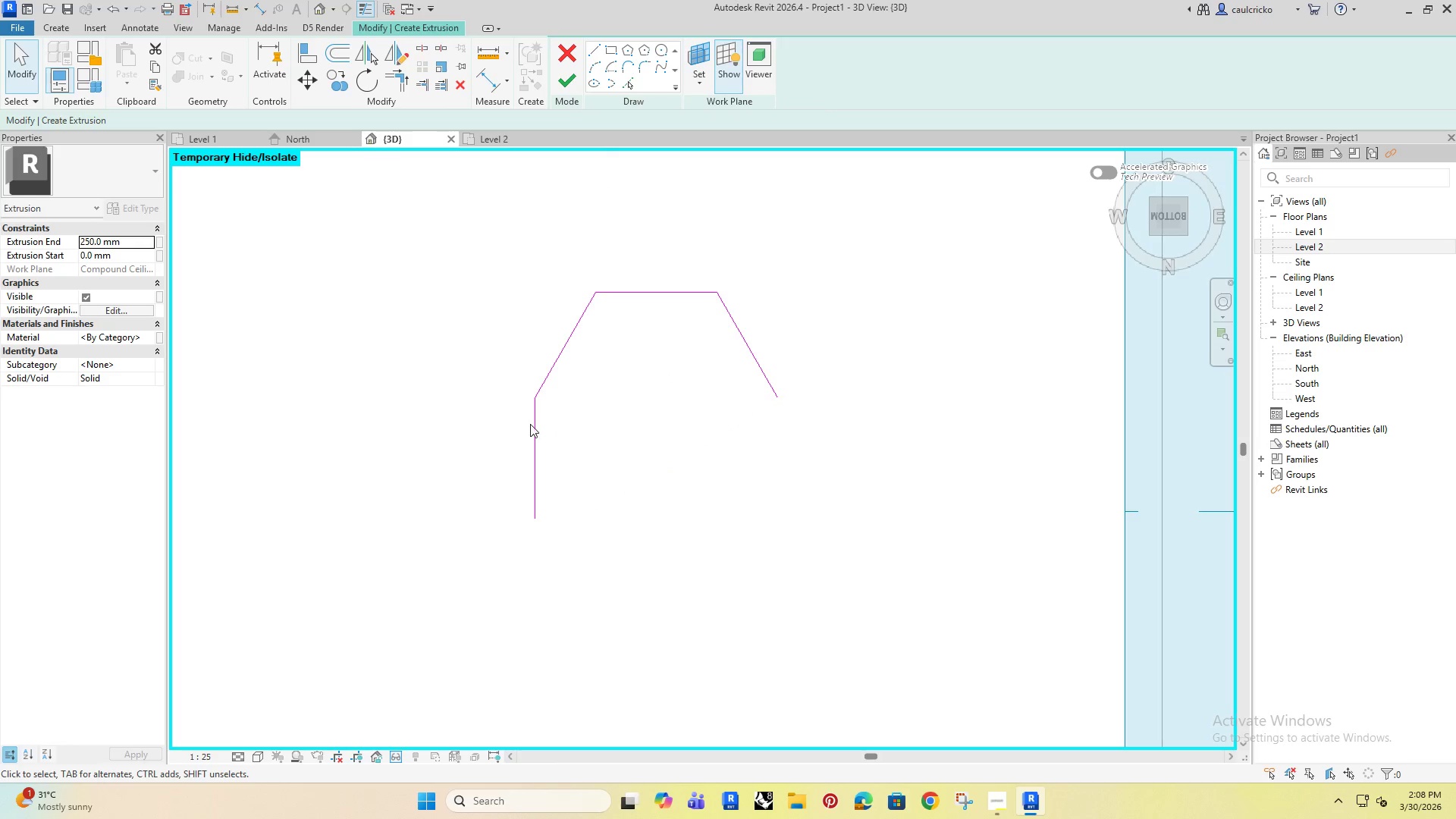 
left_click([532, 437])
 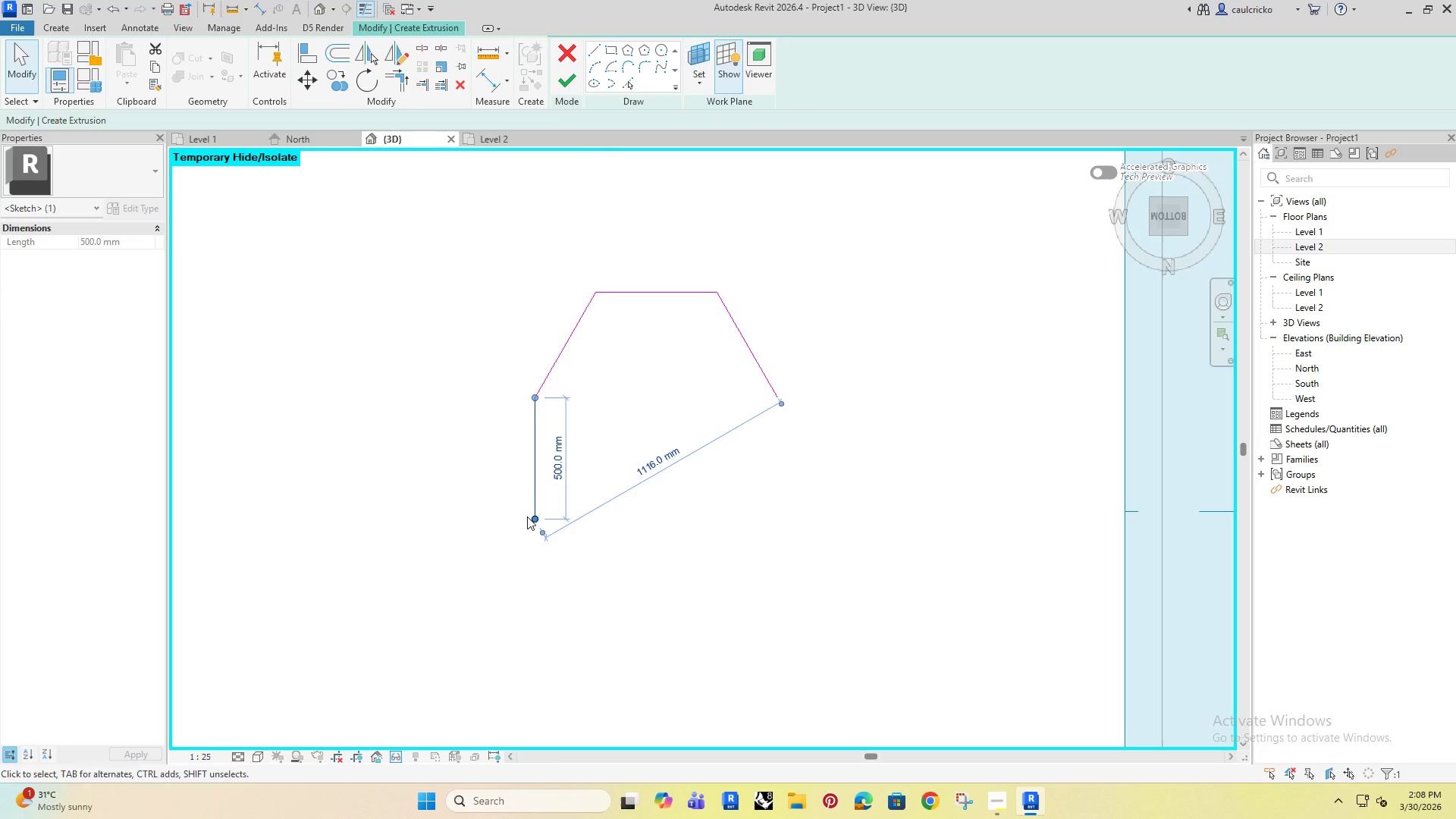 
left_click_drag(start_coordinate=[536, 516], to_coordinate=[572, 510])
 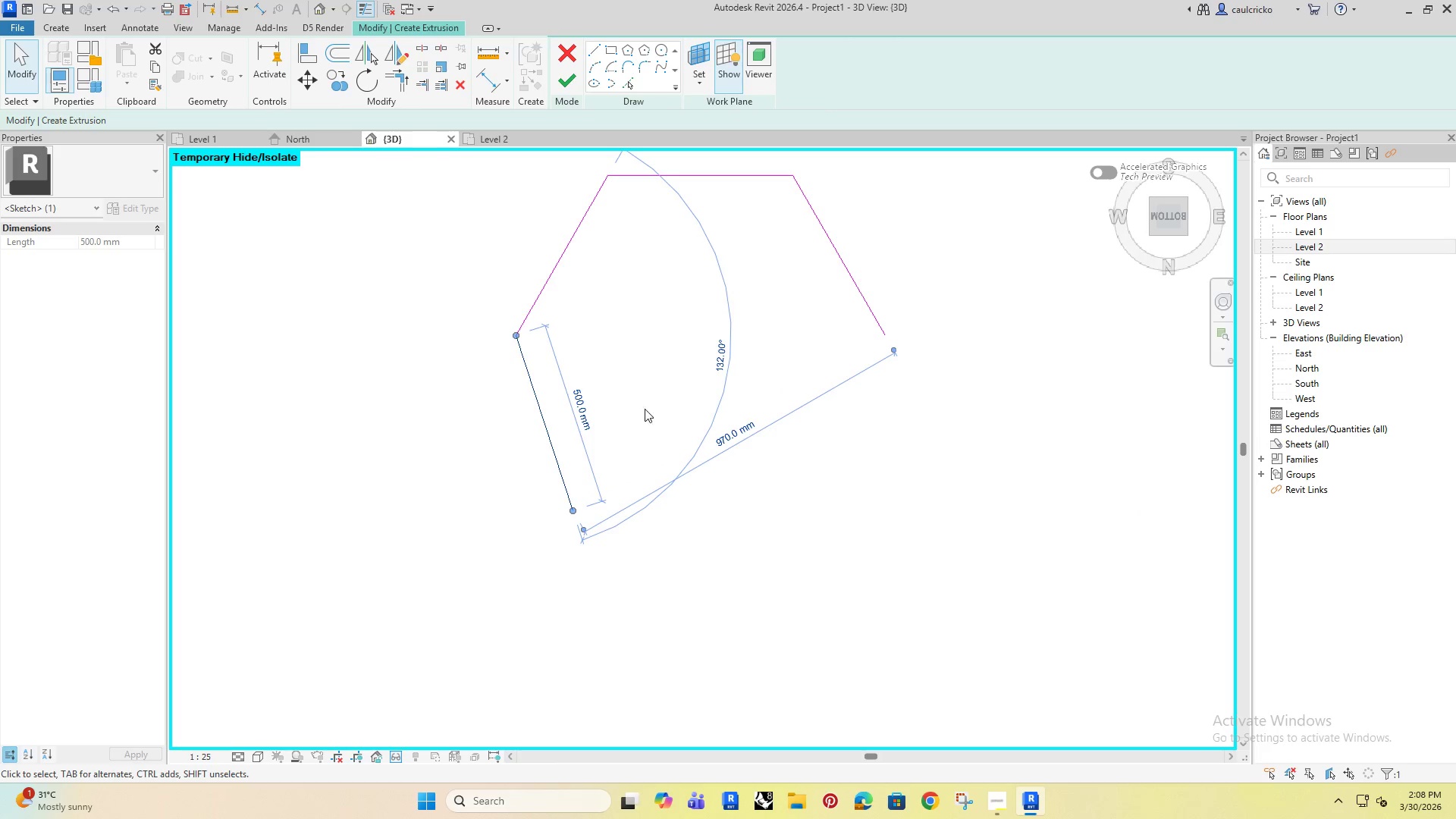 
scroll: coordinate [572, 518], scroll_direction: up, amount: 3.0
 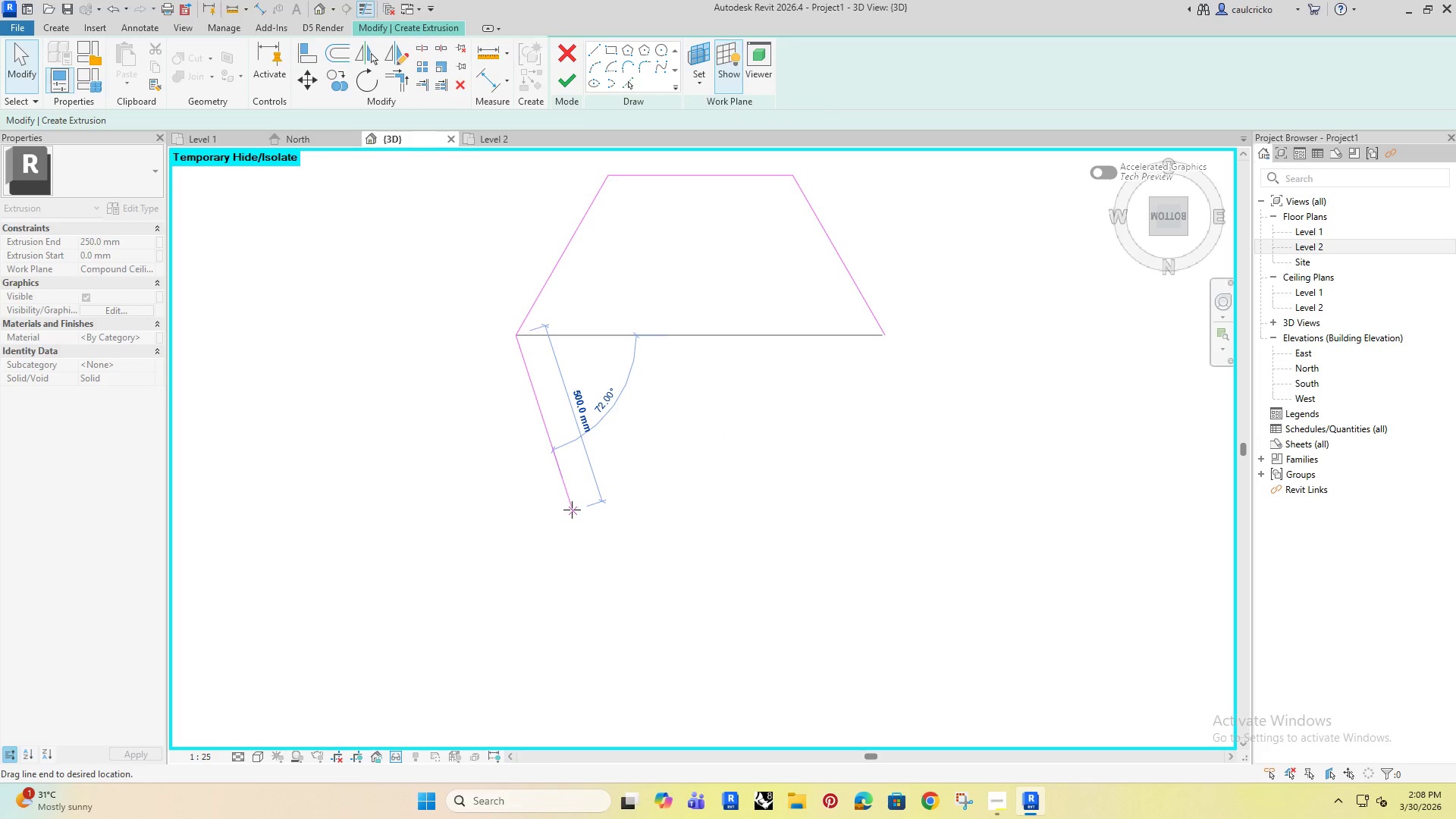 
scroll: coordinate [639, 460], scroll_direction: down, amount: 3.0
 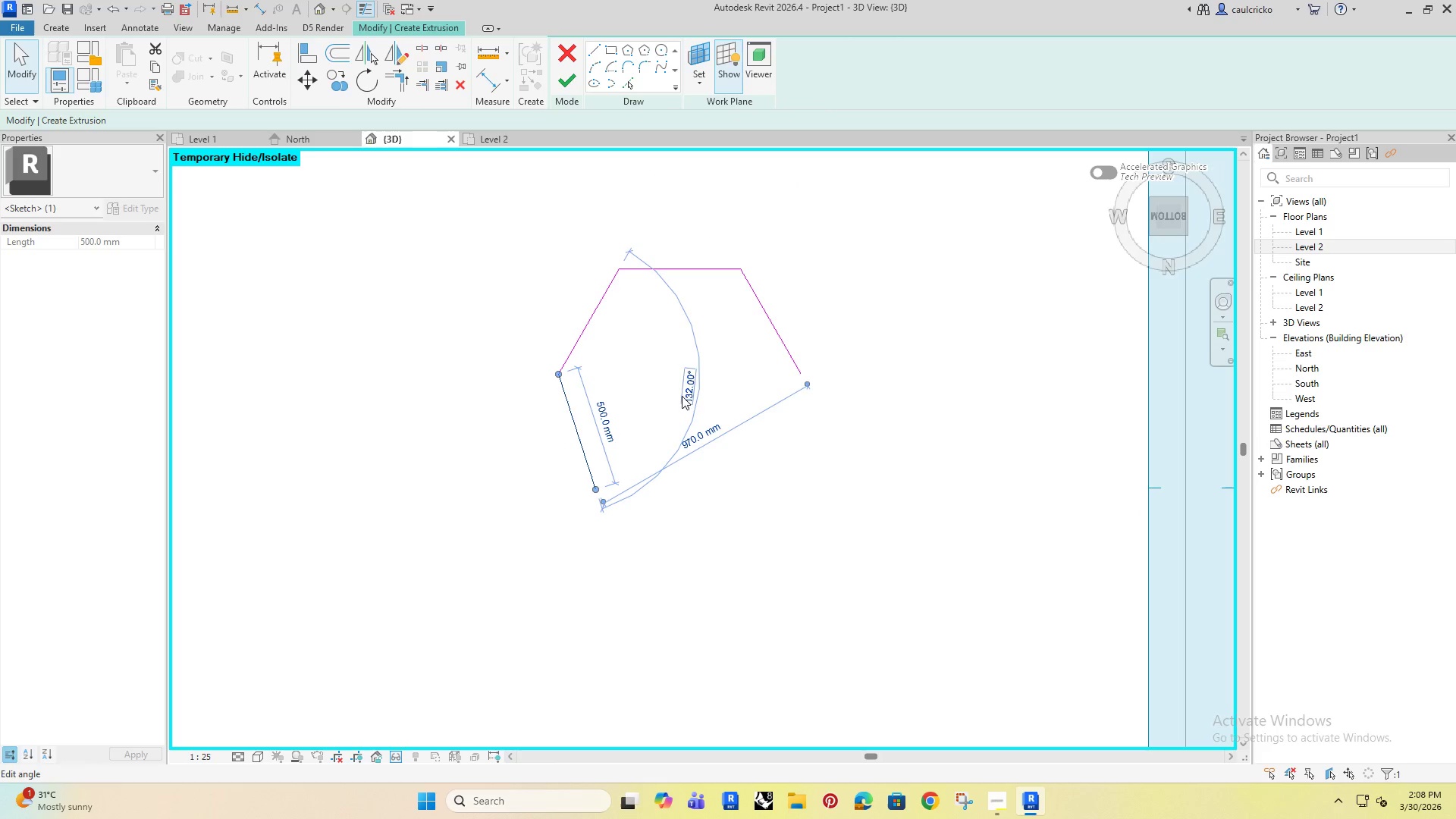 
left_click([685, 393])
 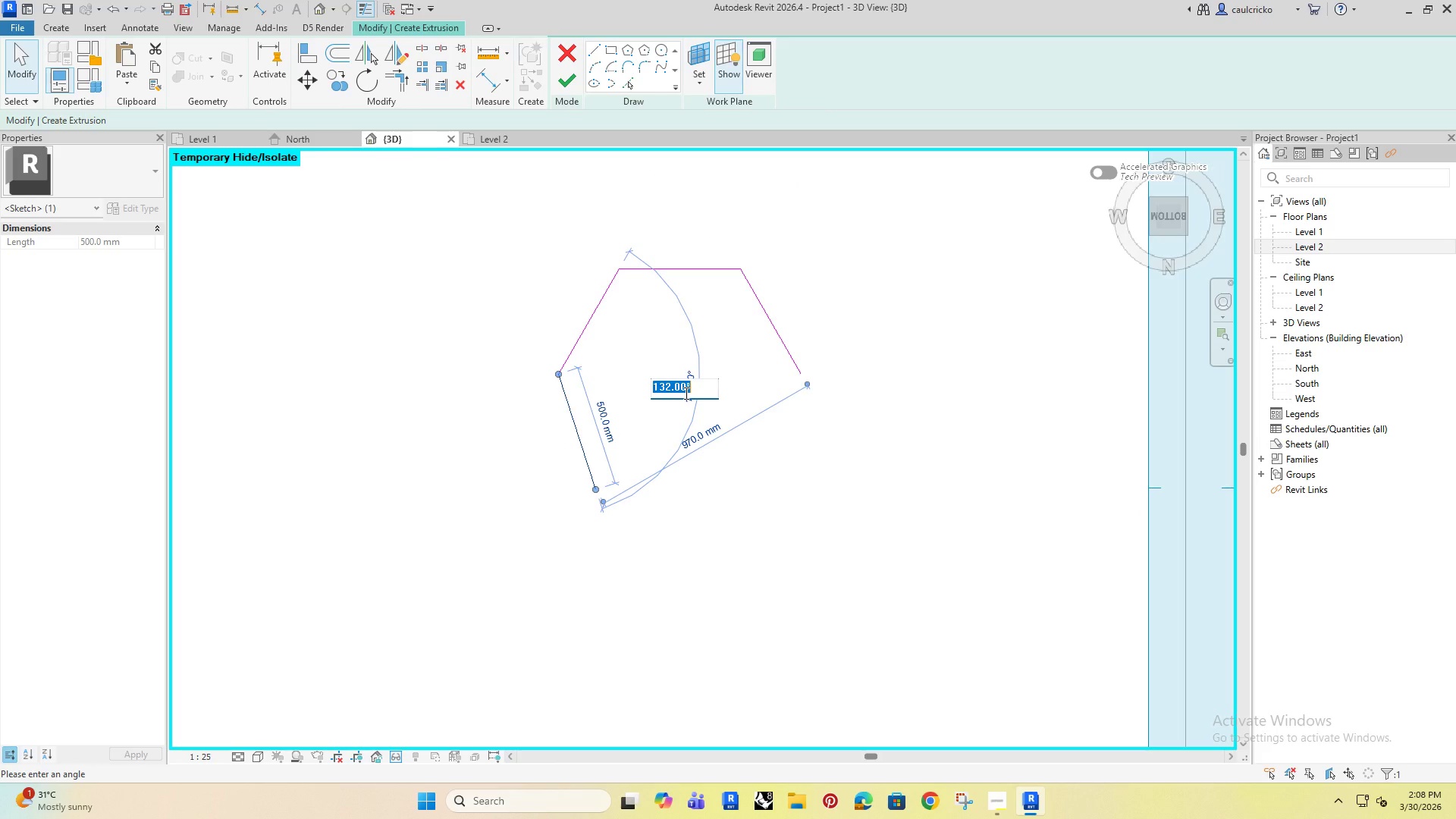 
type(120)
 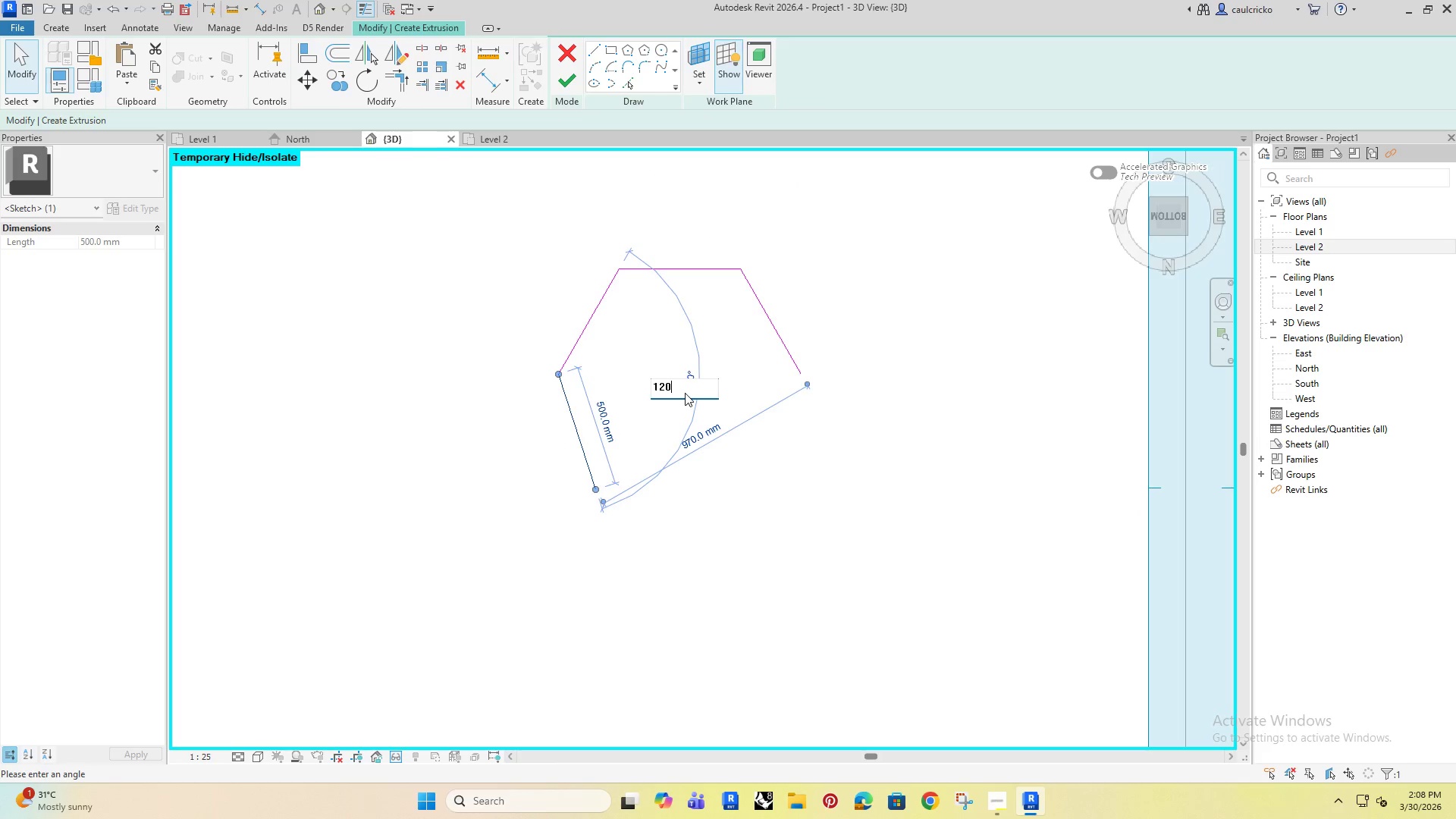 
key(Enter)
 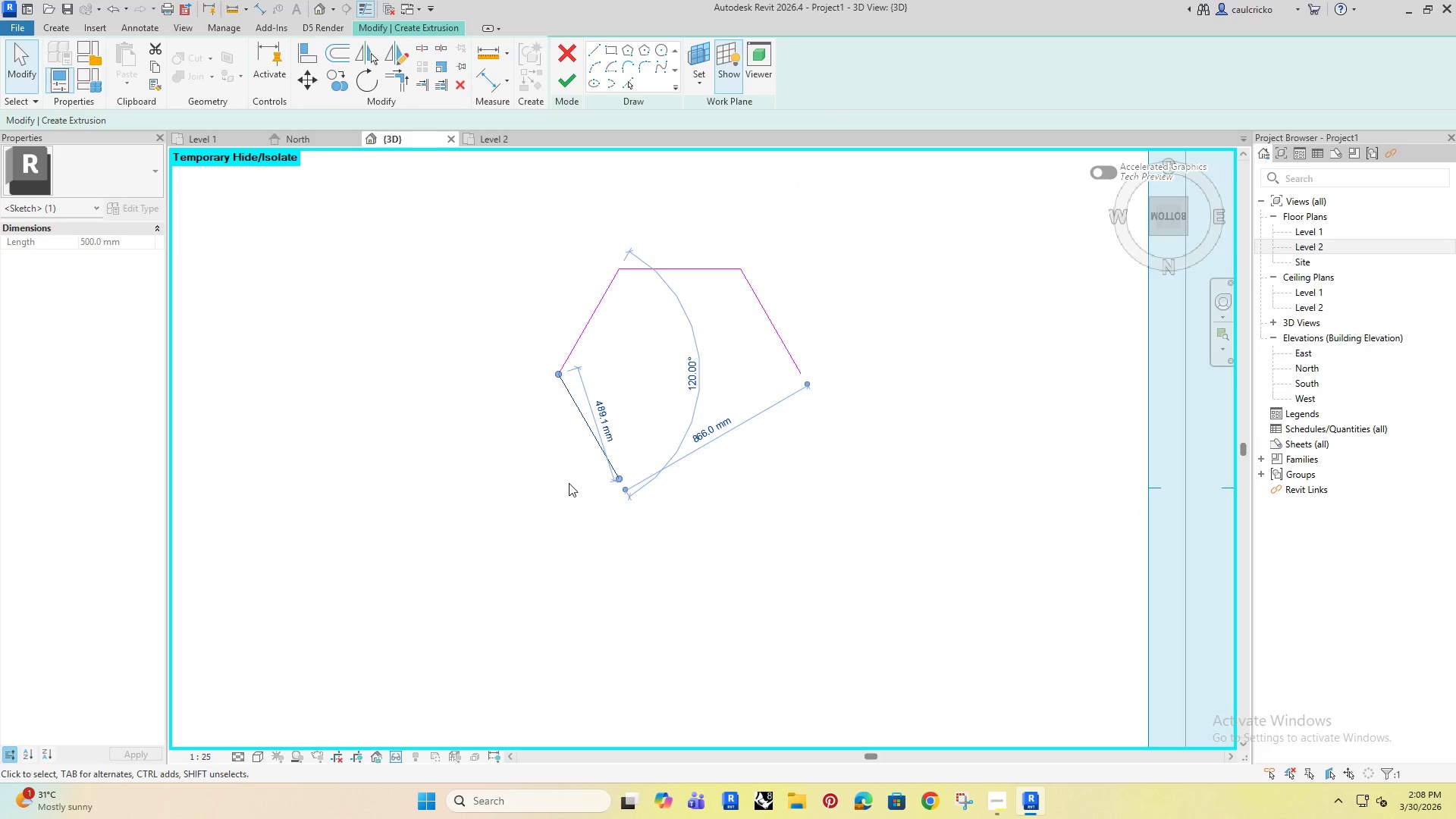 
left_click([540, 499])
 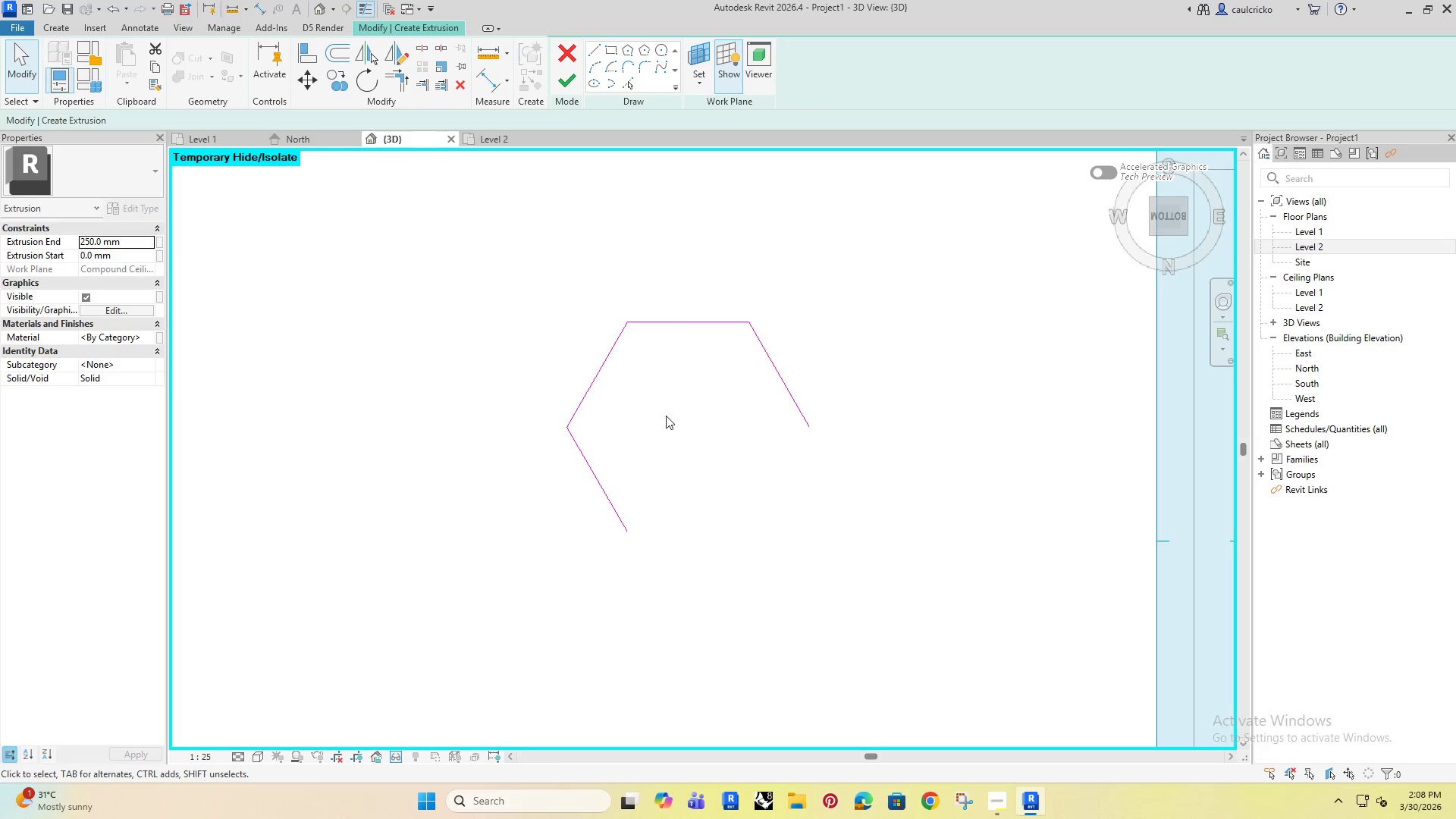 
left_click([595, 52])
 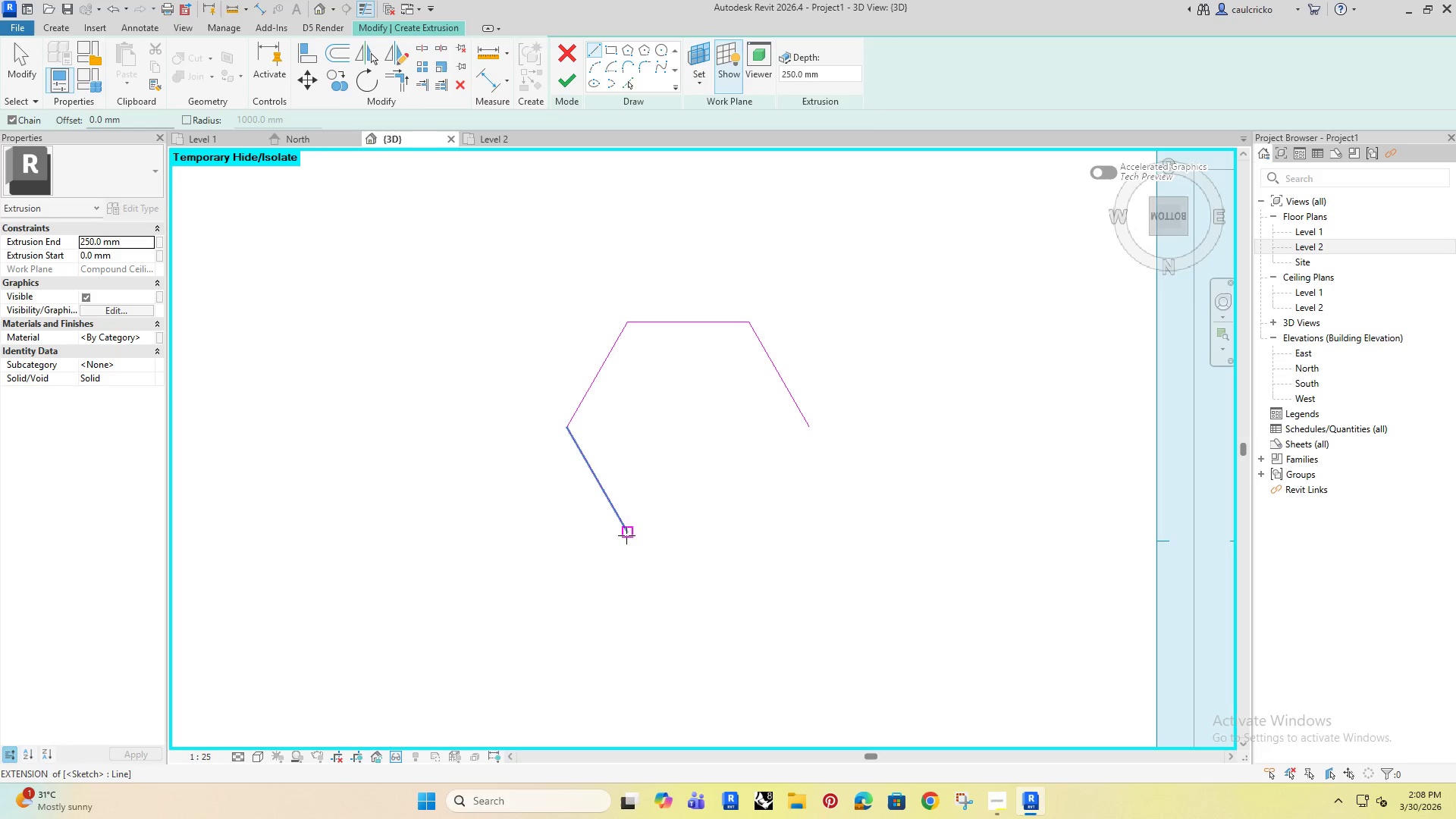 
left_click([625, 533])
 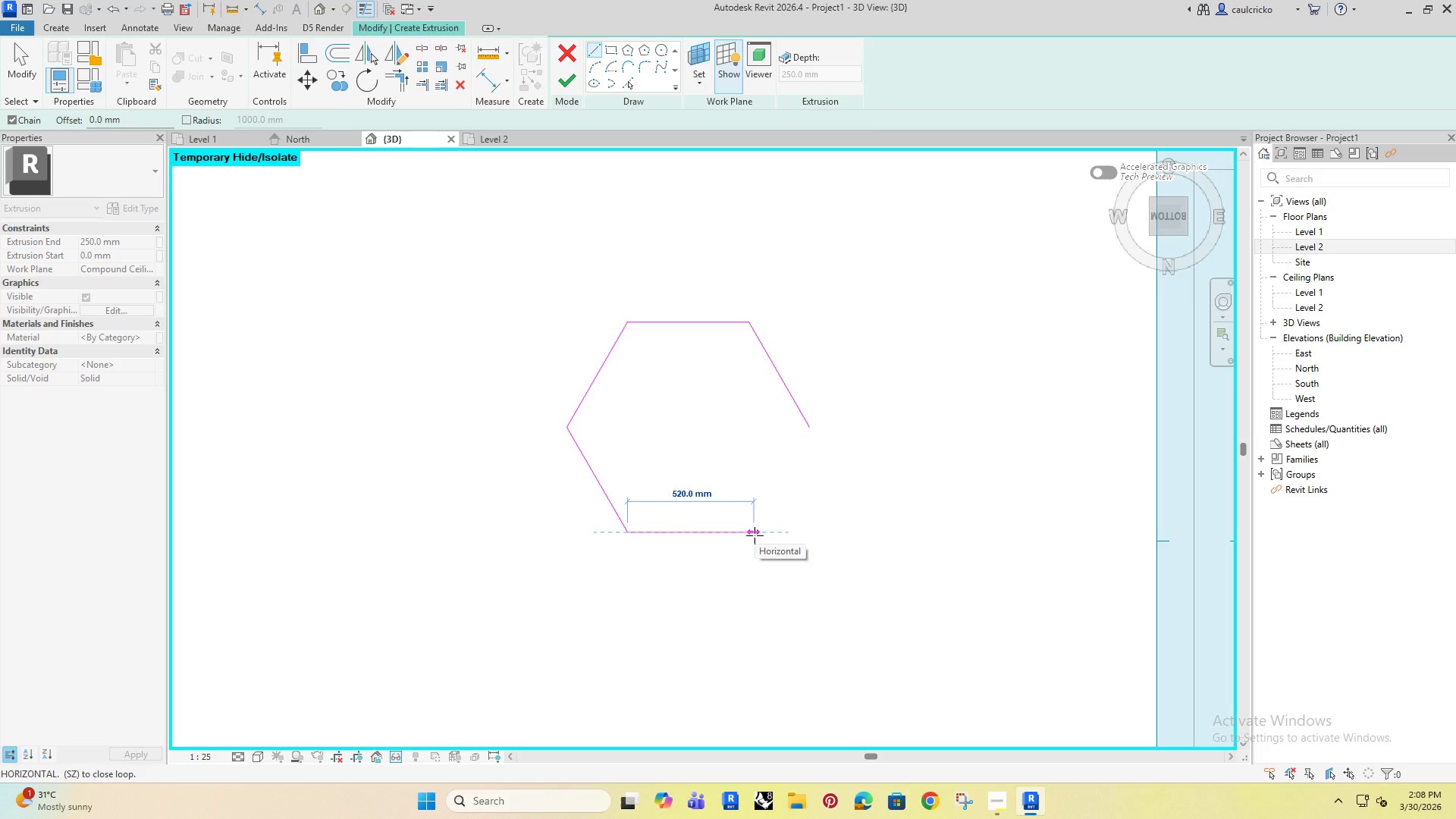 
left_click([750, 533])
 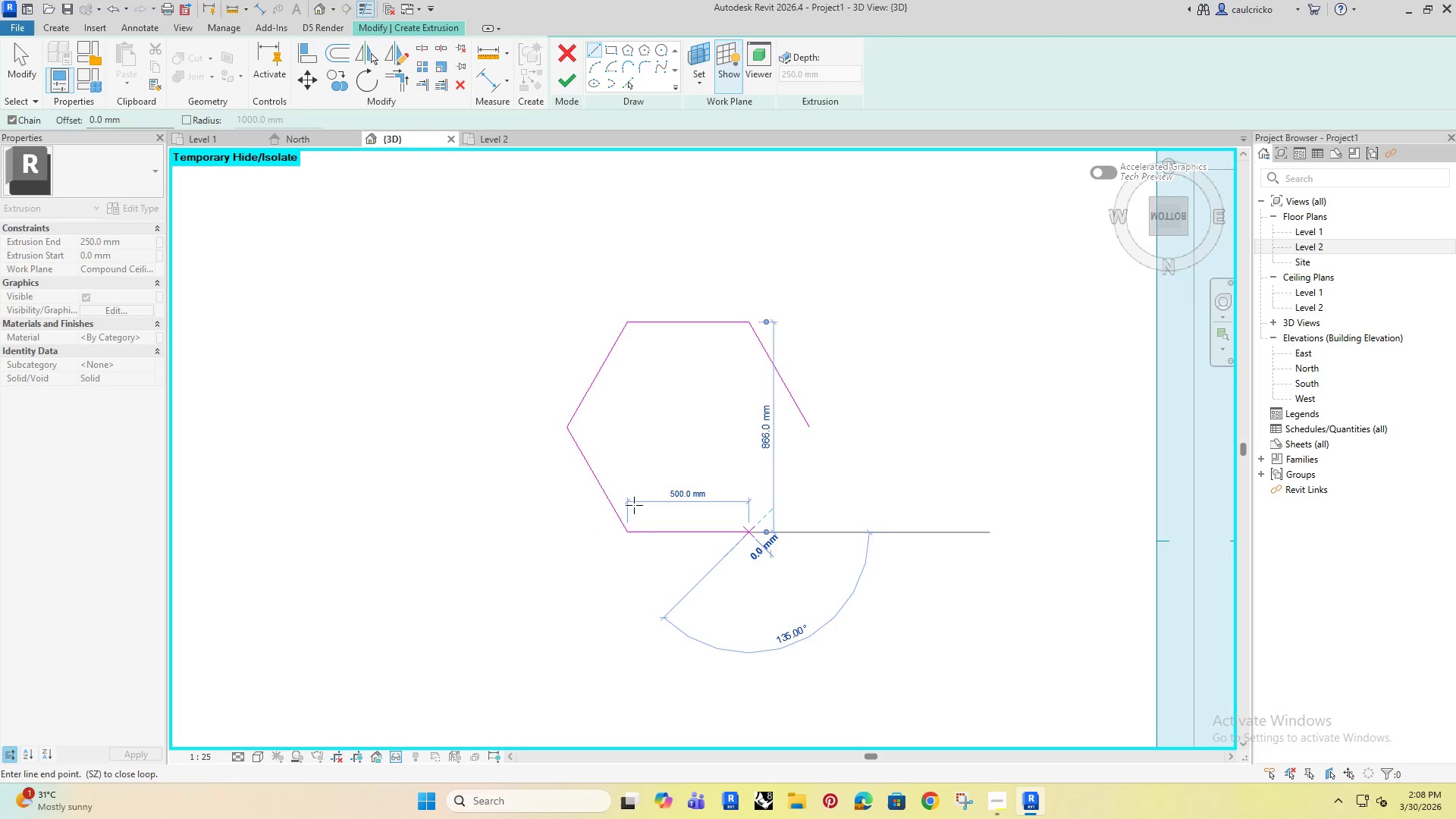 
key(Escape)
 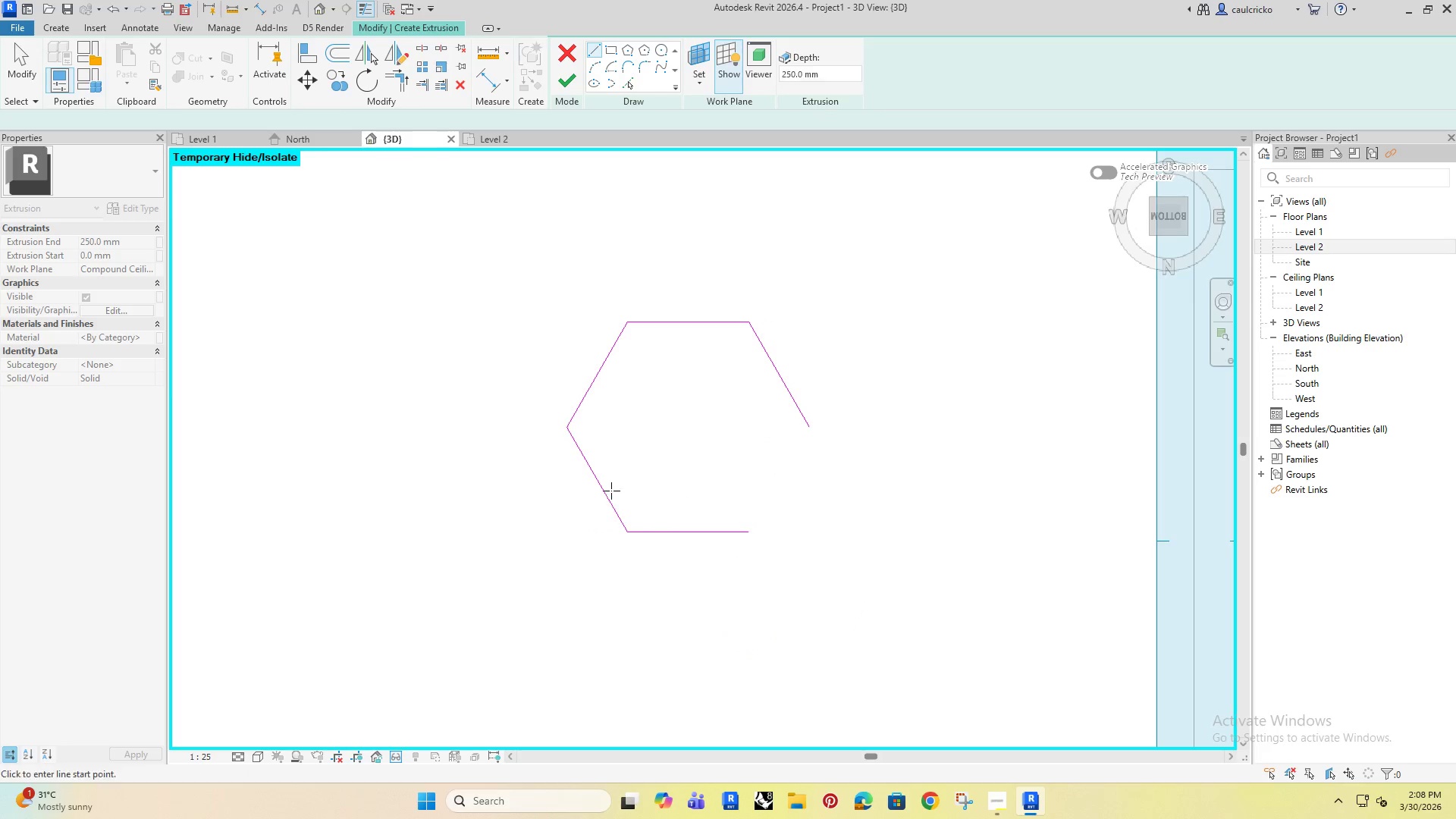 
key(Escape)
 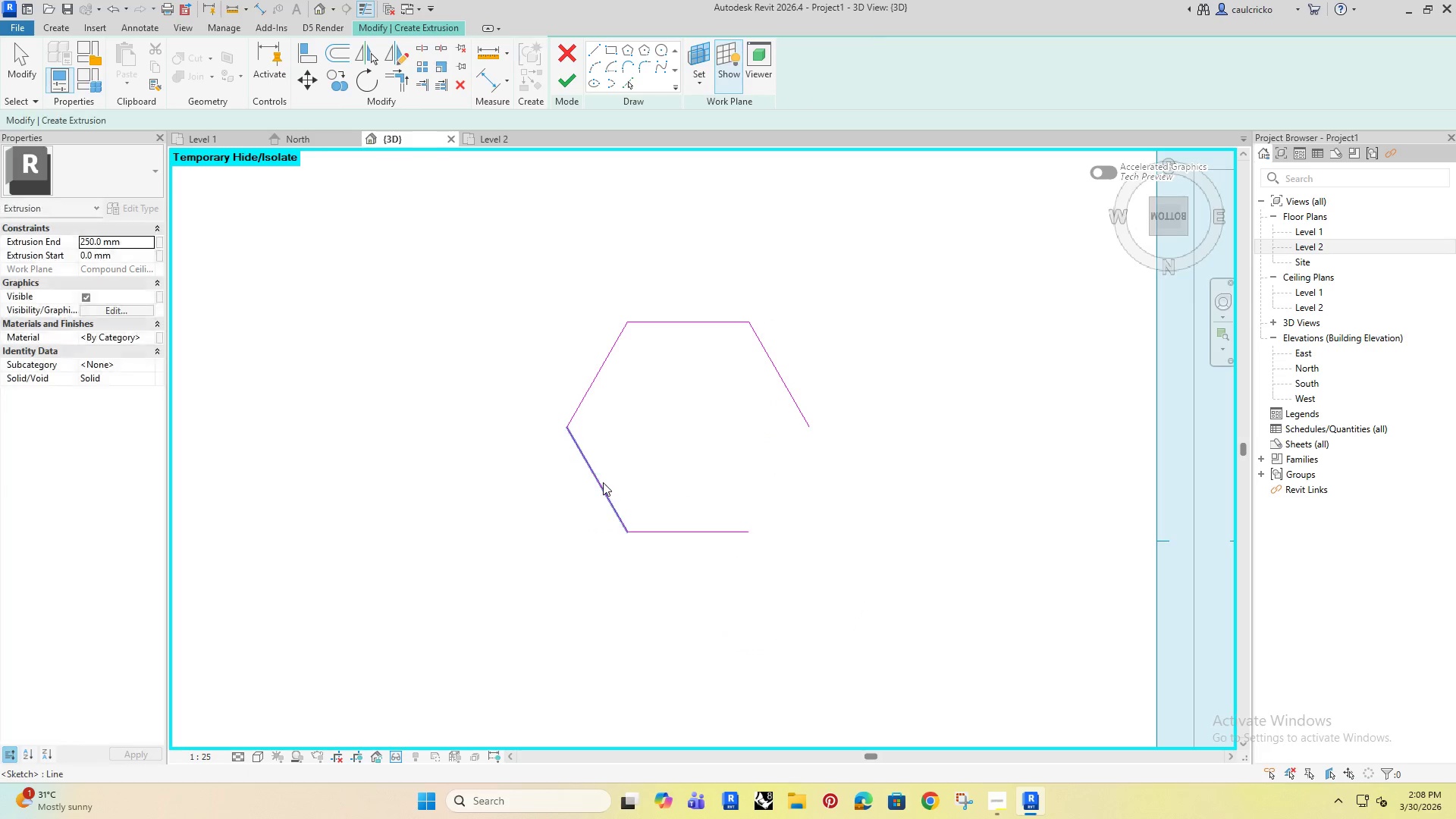 
left_click([603, 482])
 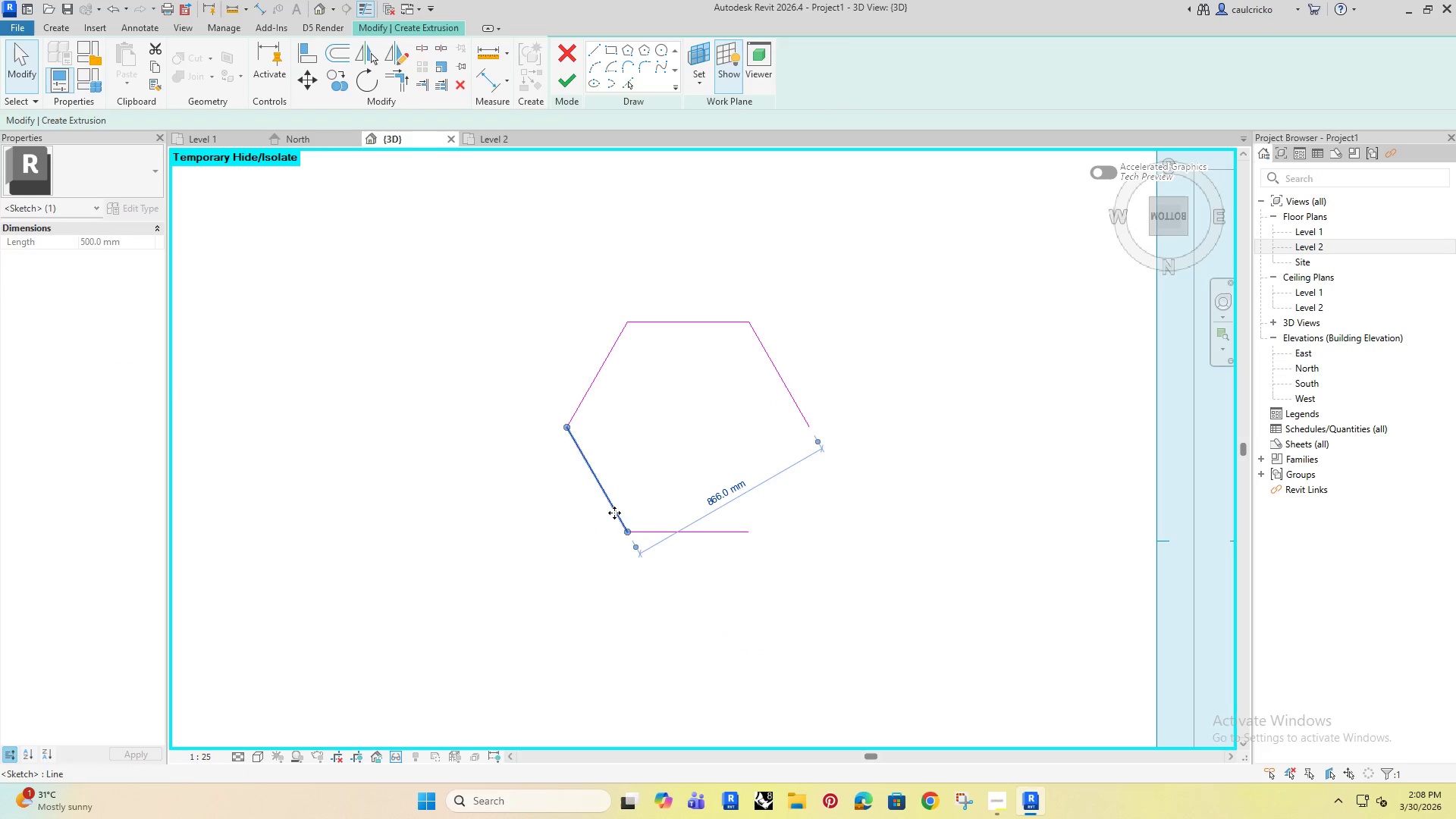 
left_click([585, 536])
 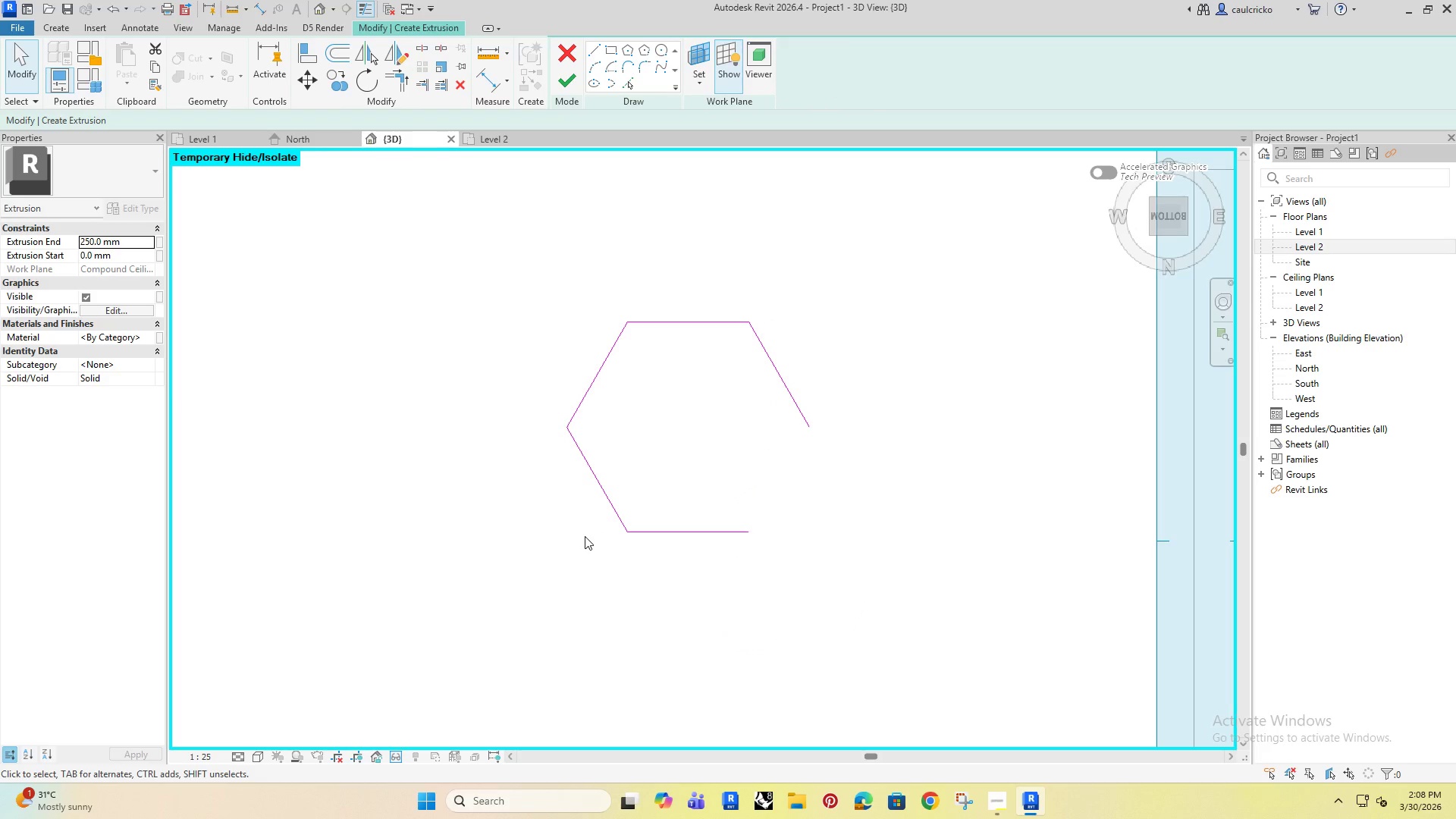 
key(D)
 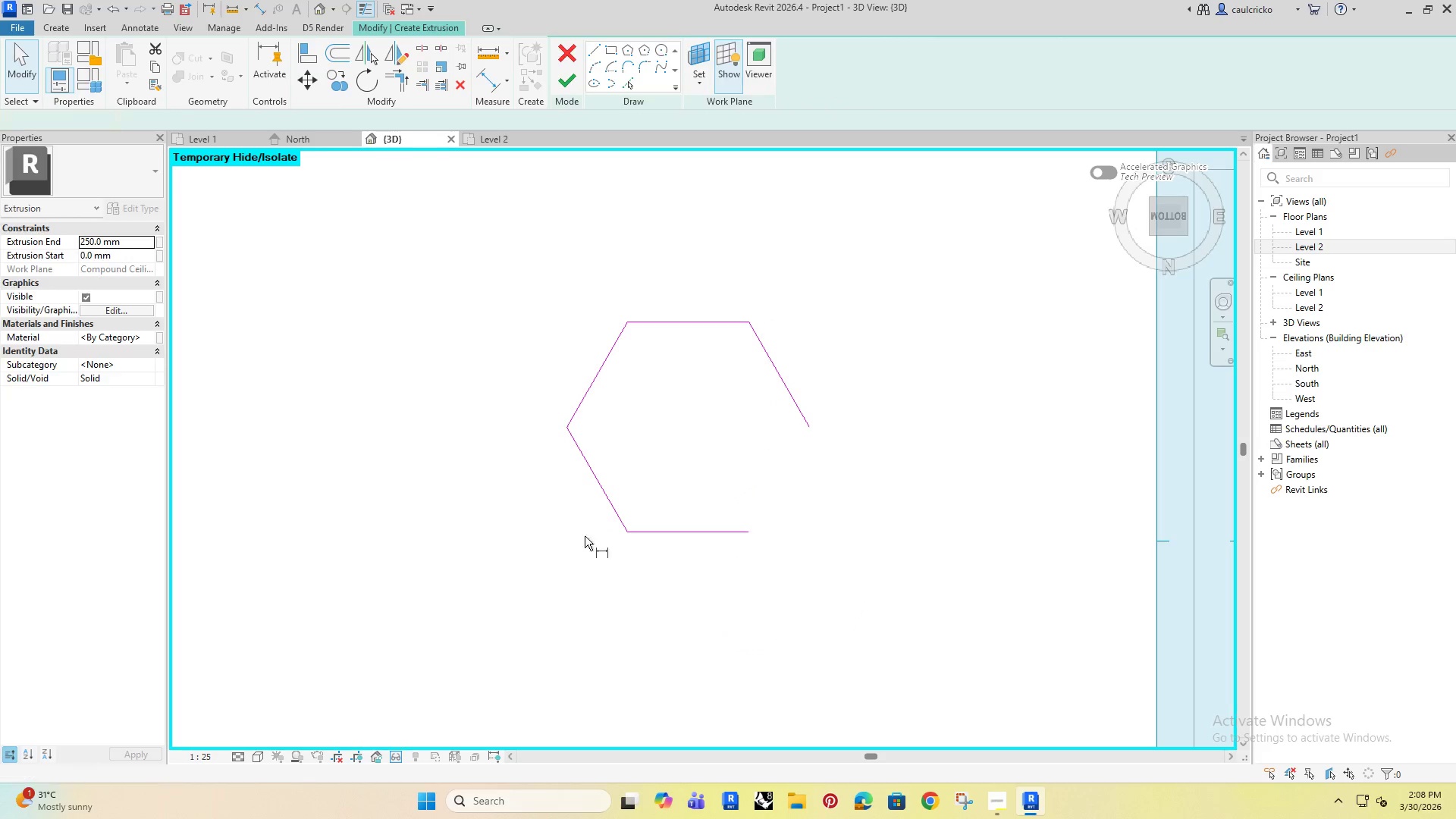 
scroll: coordinate [611, 536], scroll_direction: up, amount: 4.0
 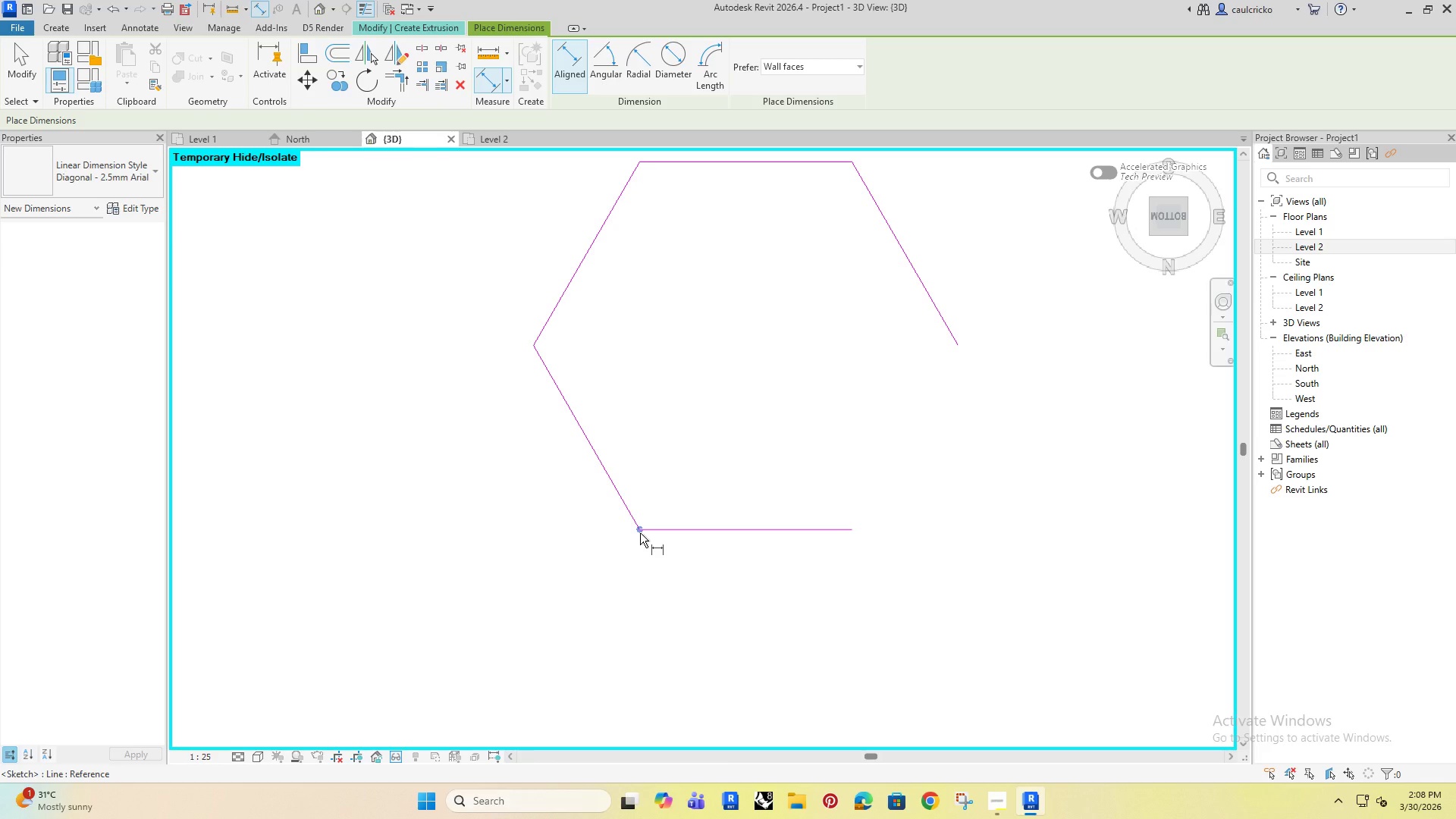 
left_click([640, 533])
 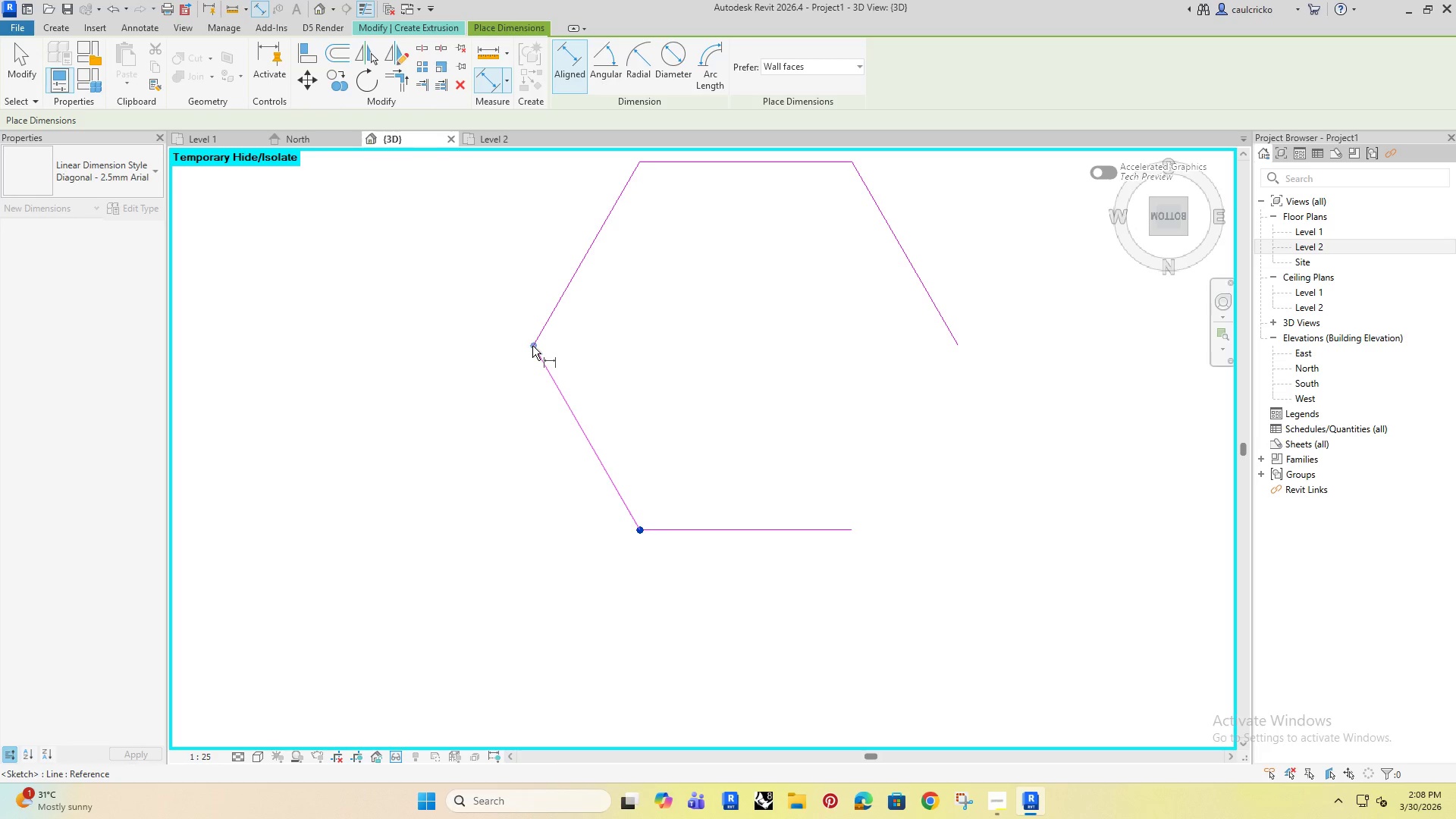 
left_click([532, 346])
 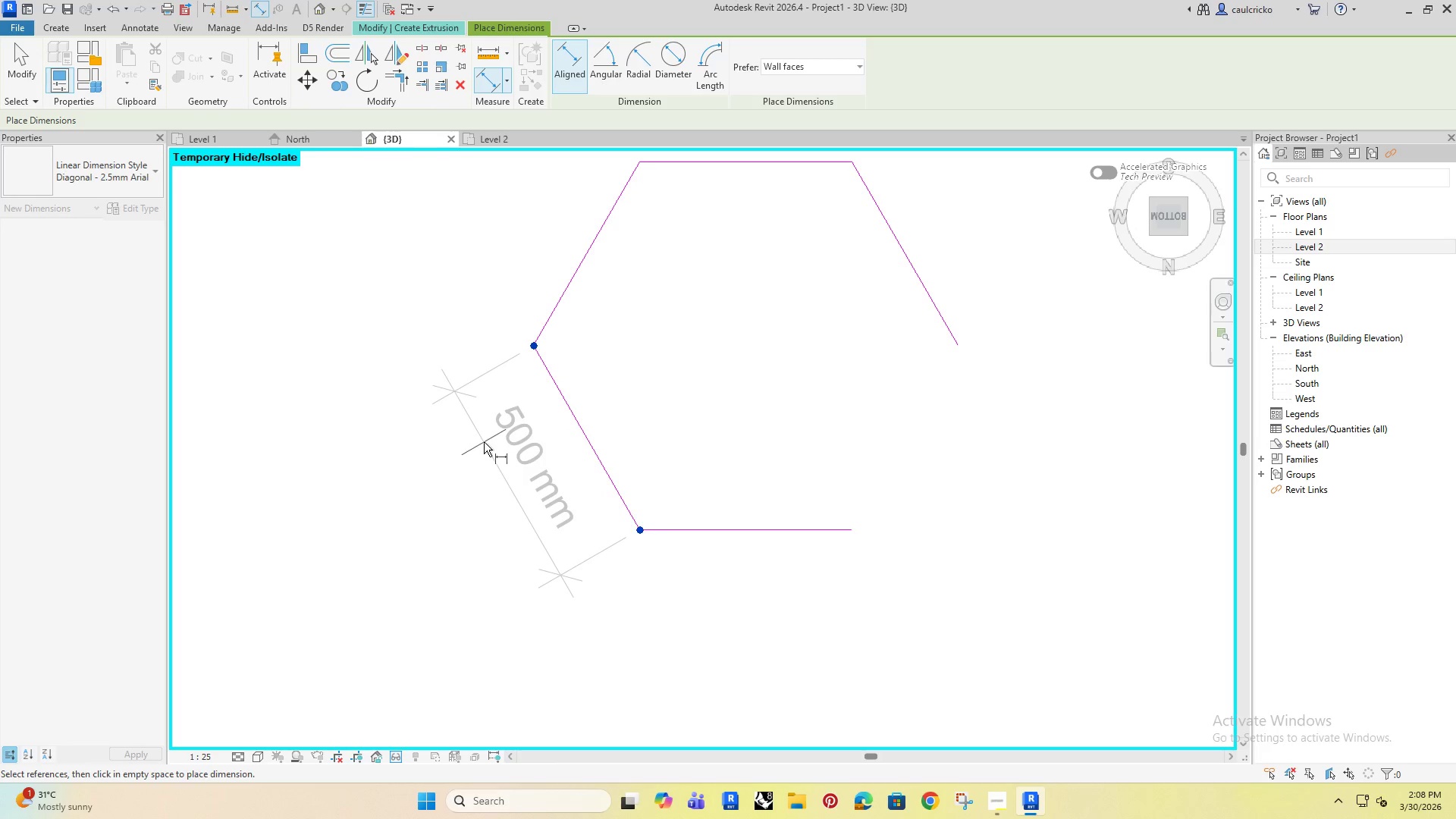 
left_click([484, 442])
 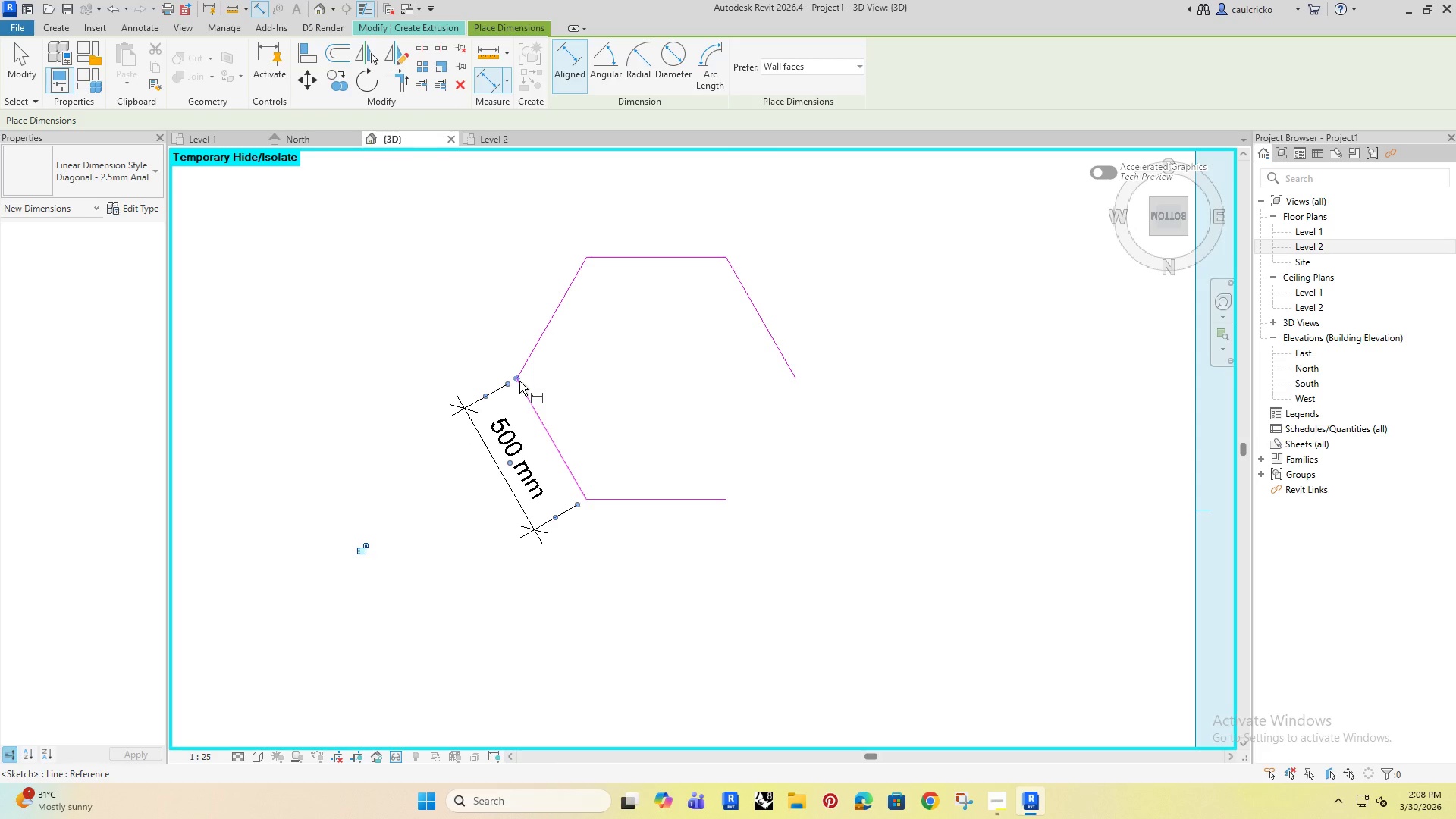 
scroll: coordinate [484, 442], scroll_direction: down, amount: 3.0
 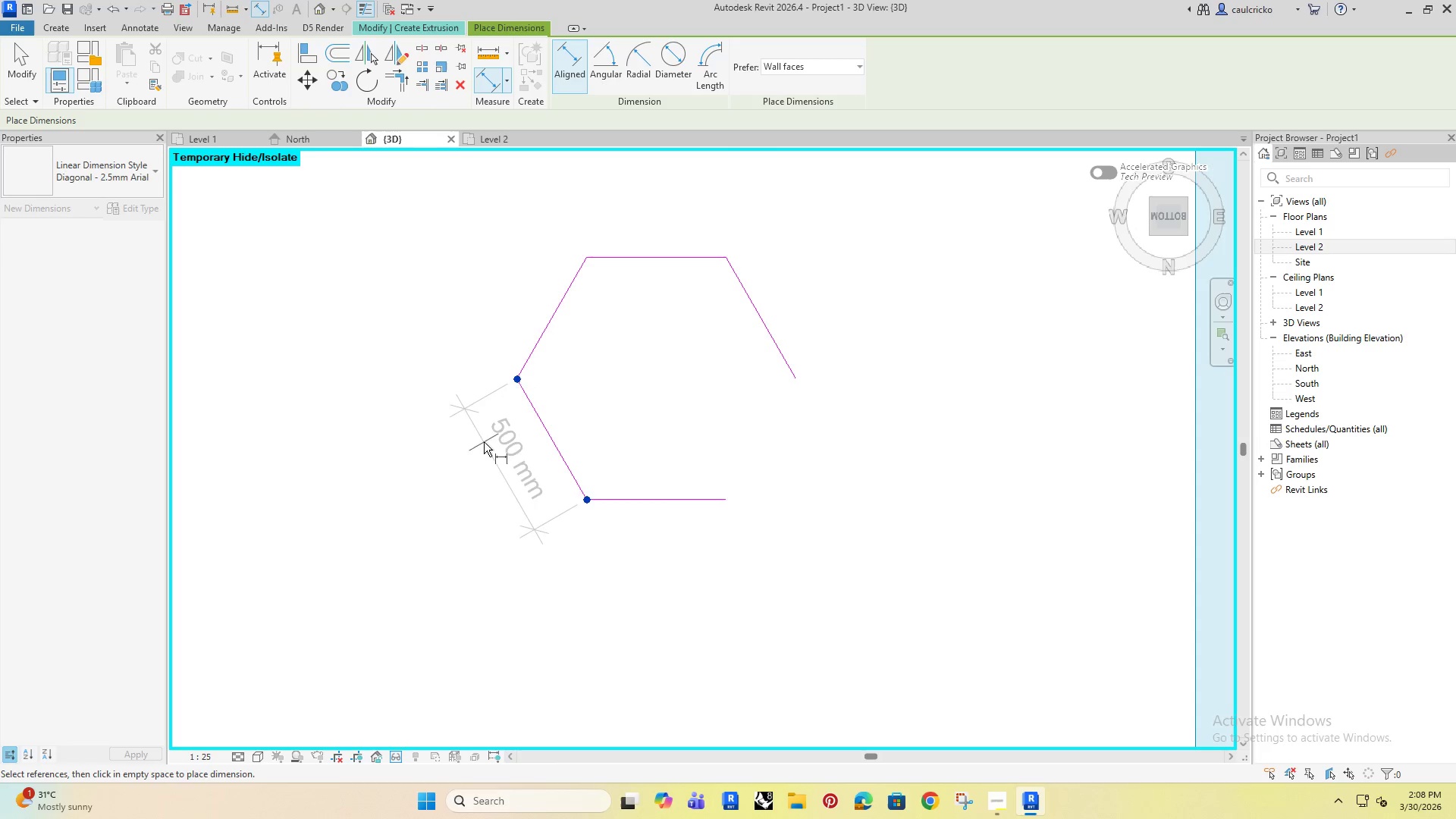 
left_click([519, 381])
 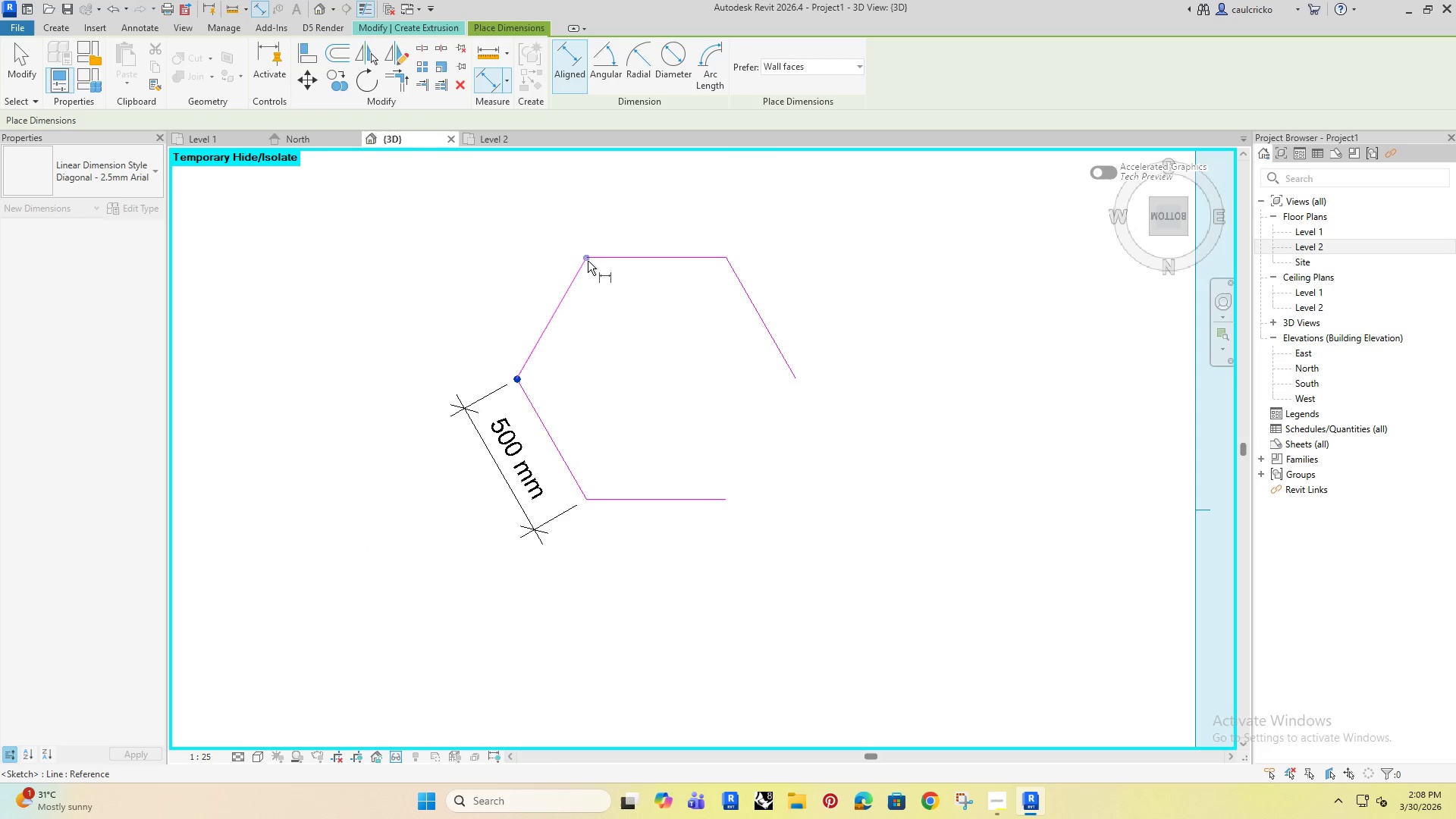 
left_click([588, 259])
 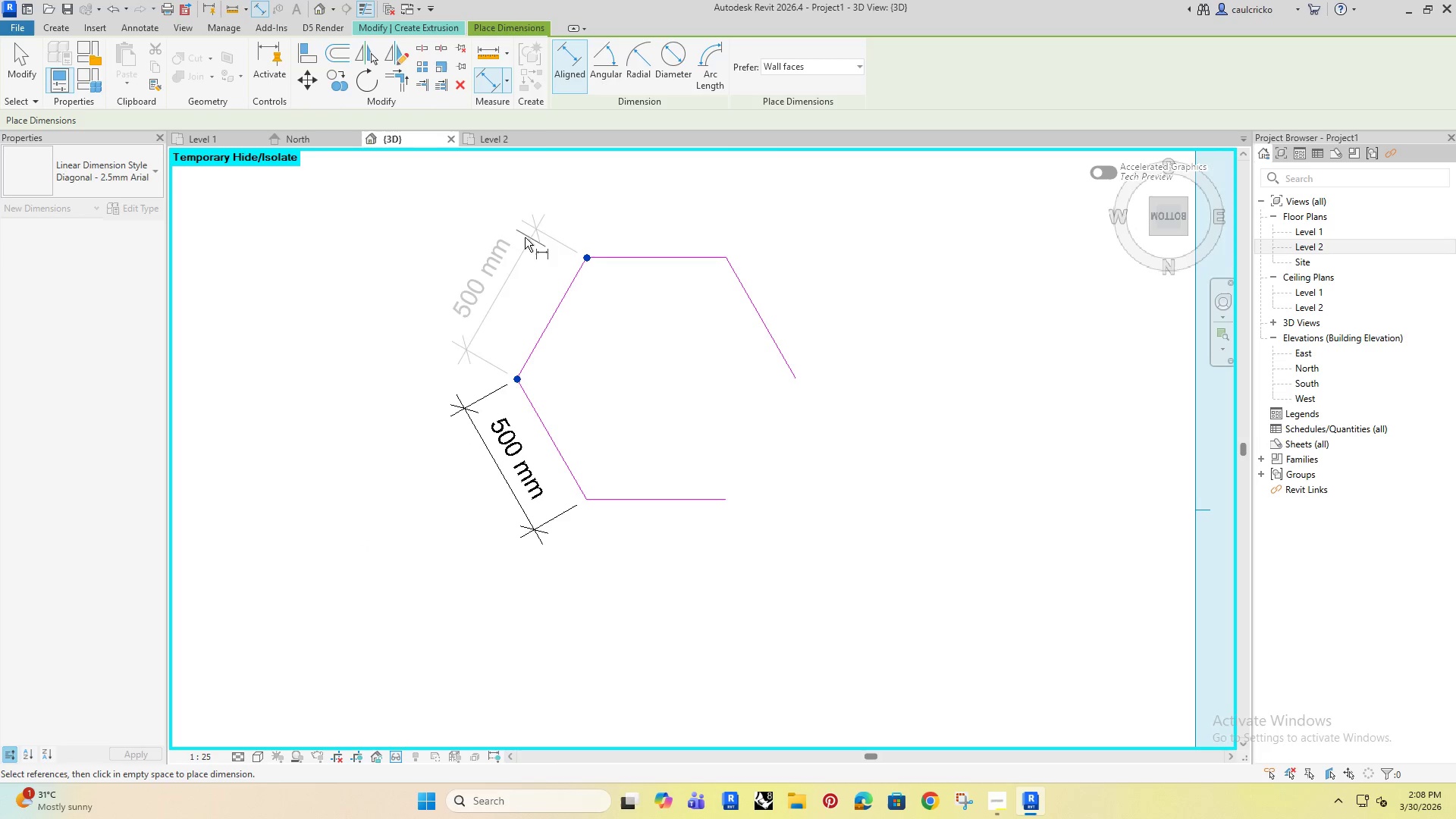 
left_click([520, 235])
 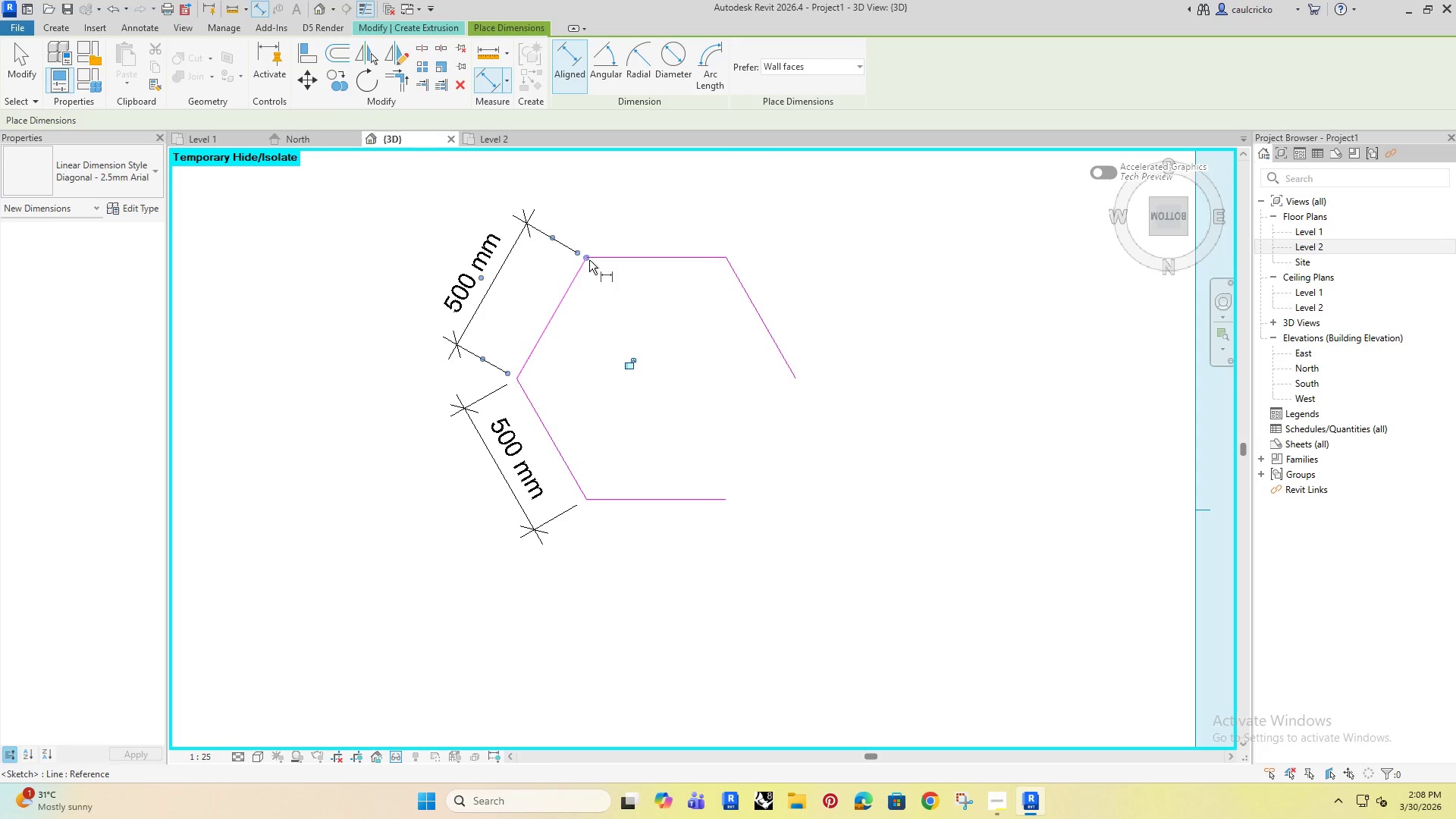 
left_click([589, 260])
 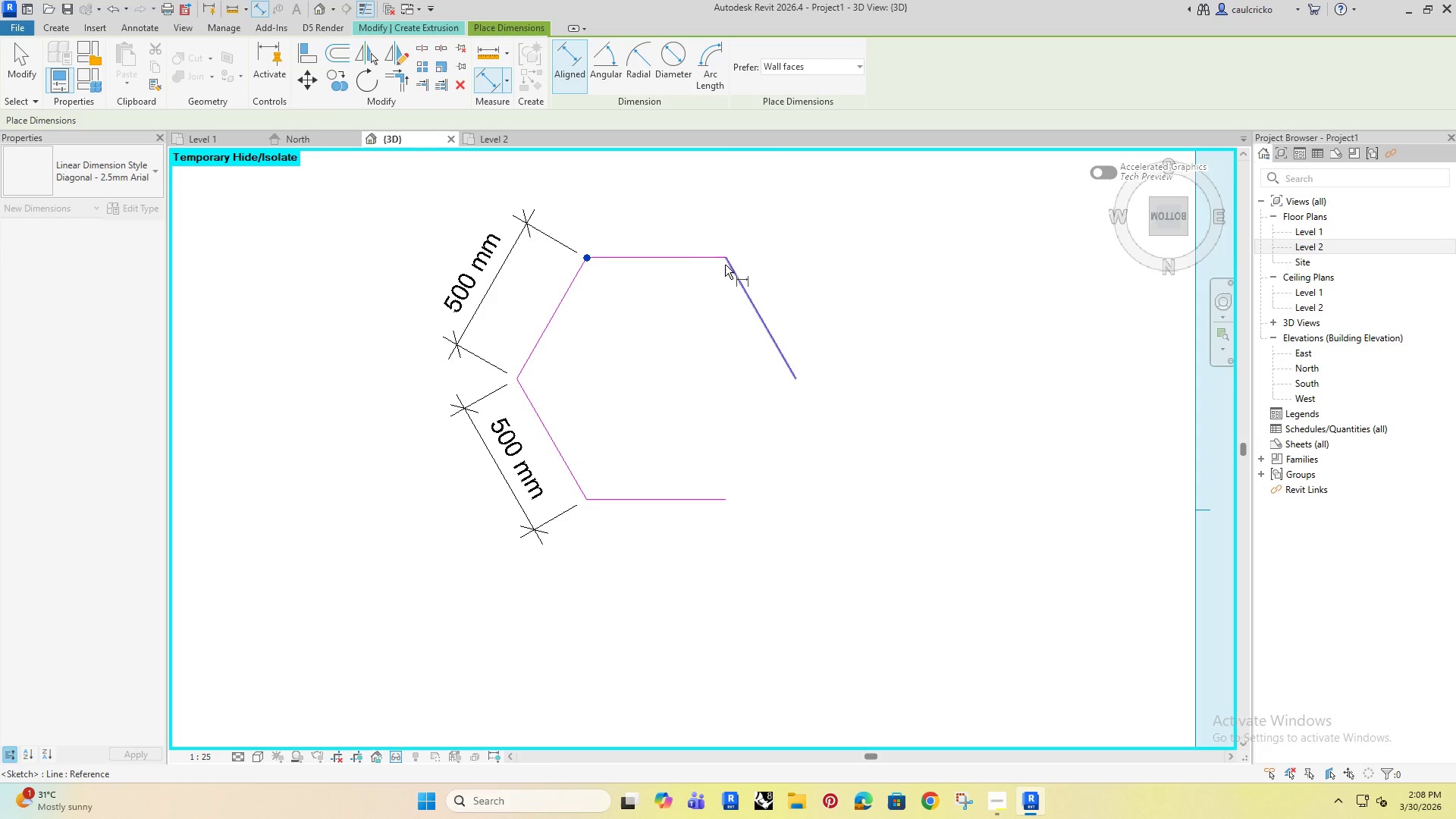 
left_click([725, 265])
 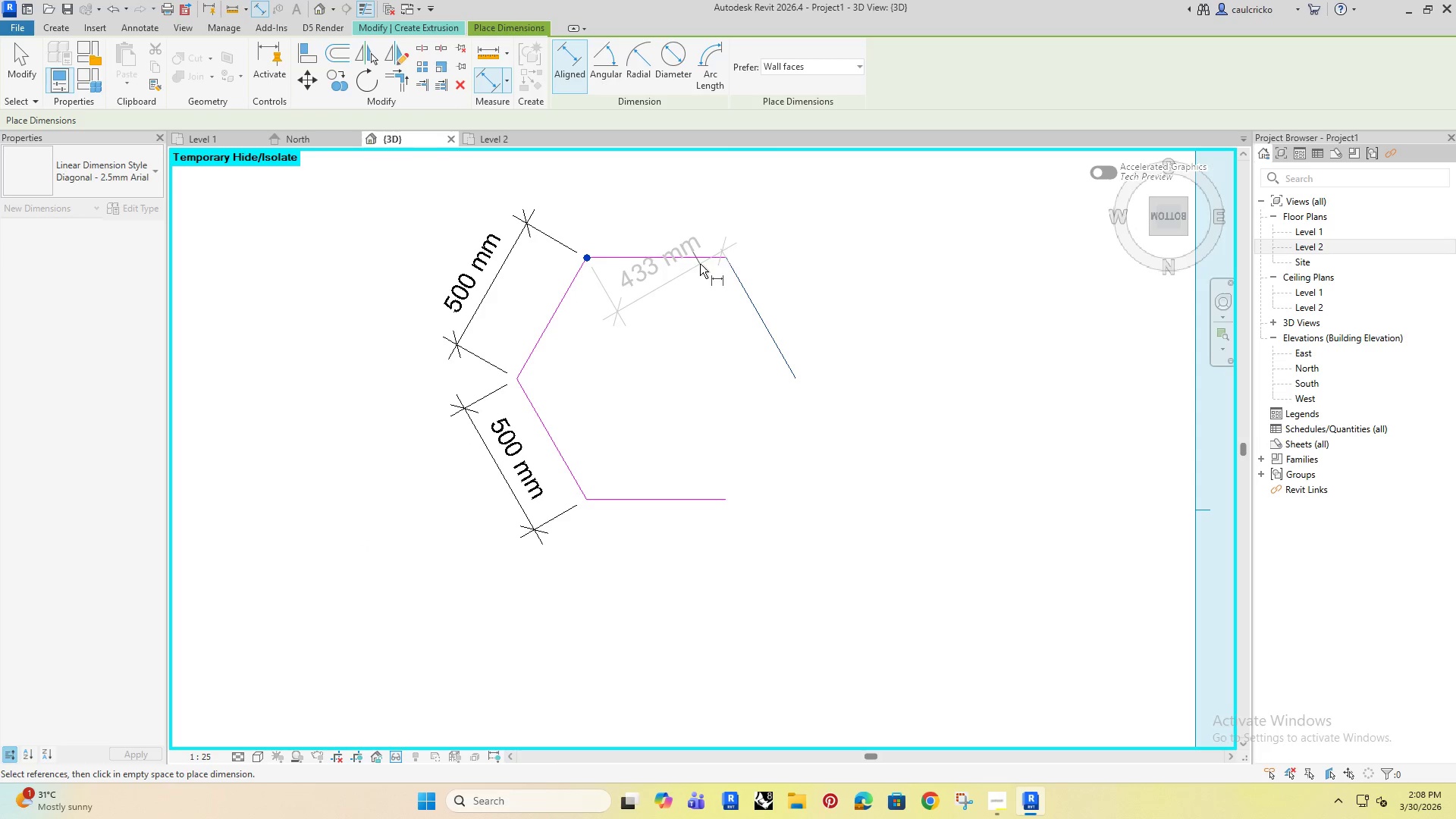 
key(Escape)
 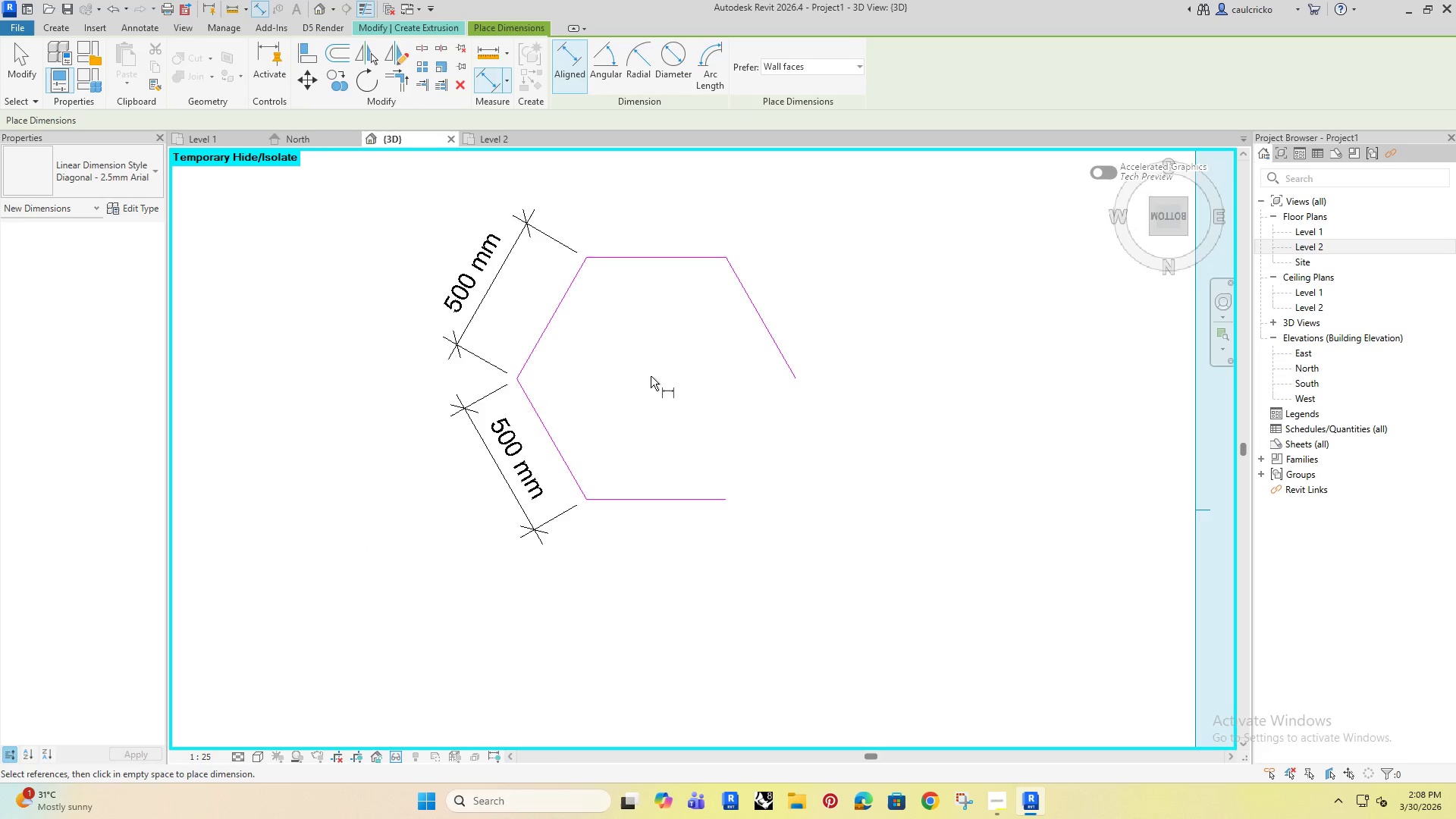 
key(Escape)
 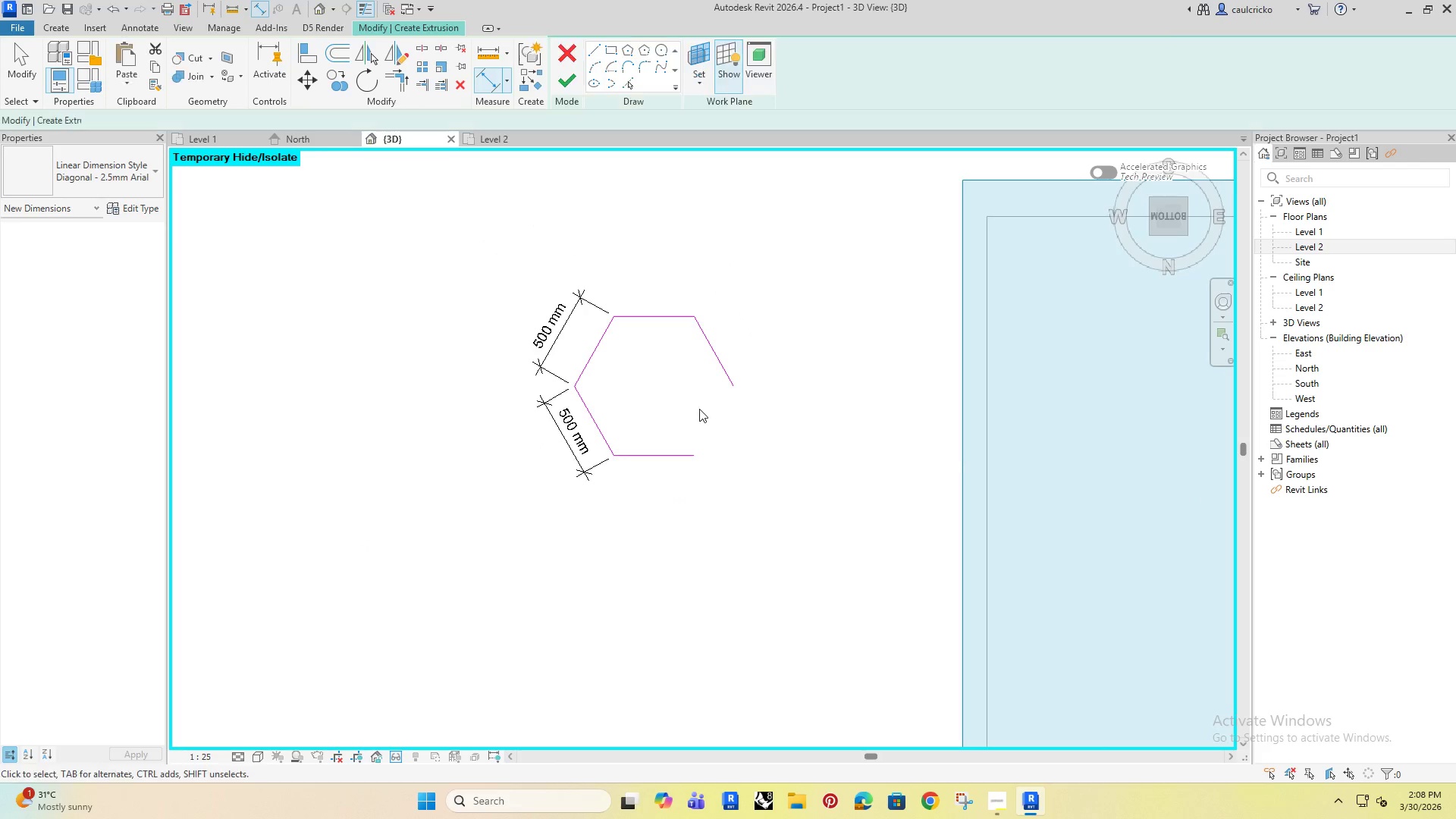 
key(Escape)
 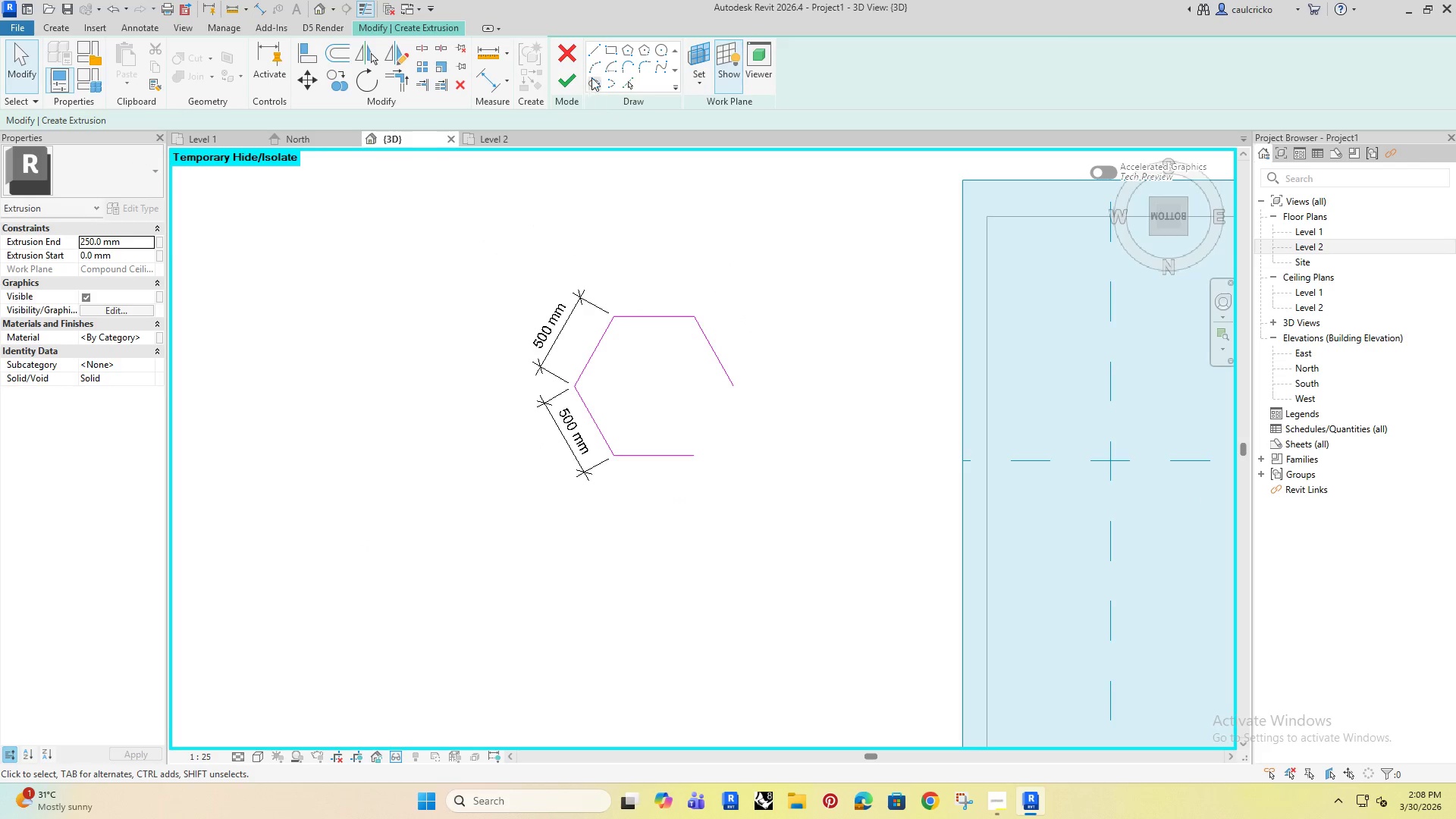 
scroll: coordinate [651, 397], scroll_direction: down, amount: 4.0
 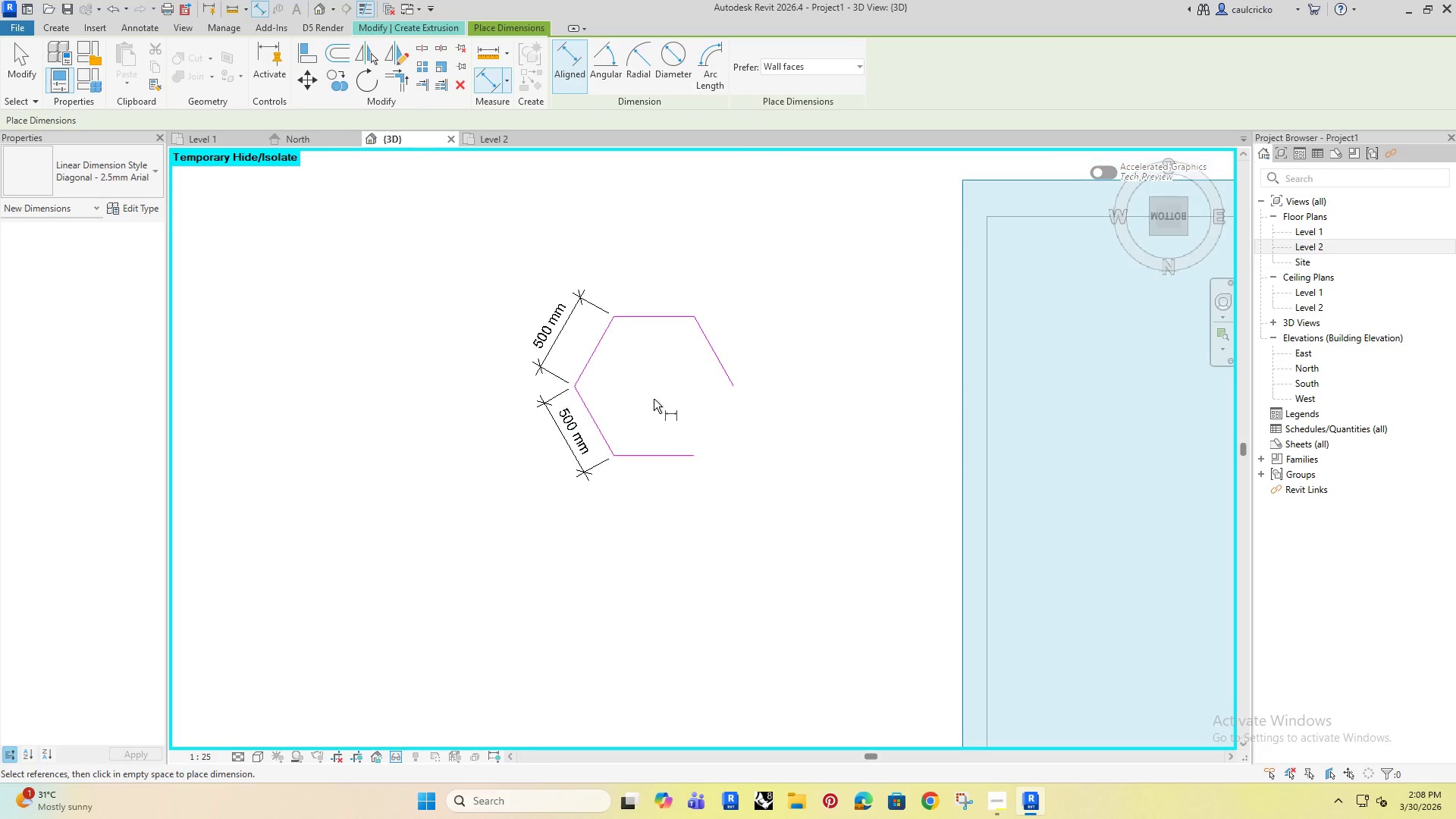 
left_click([595, 46])
 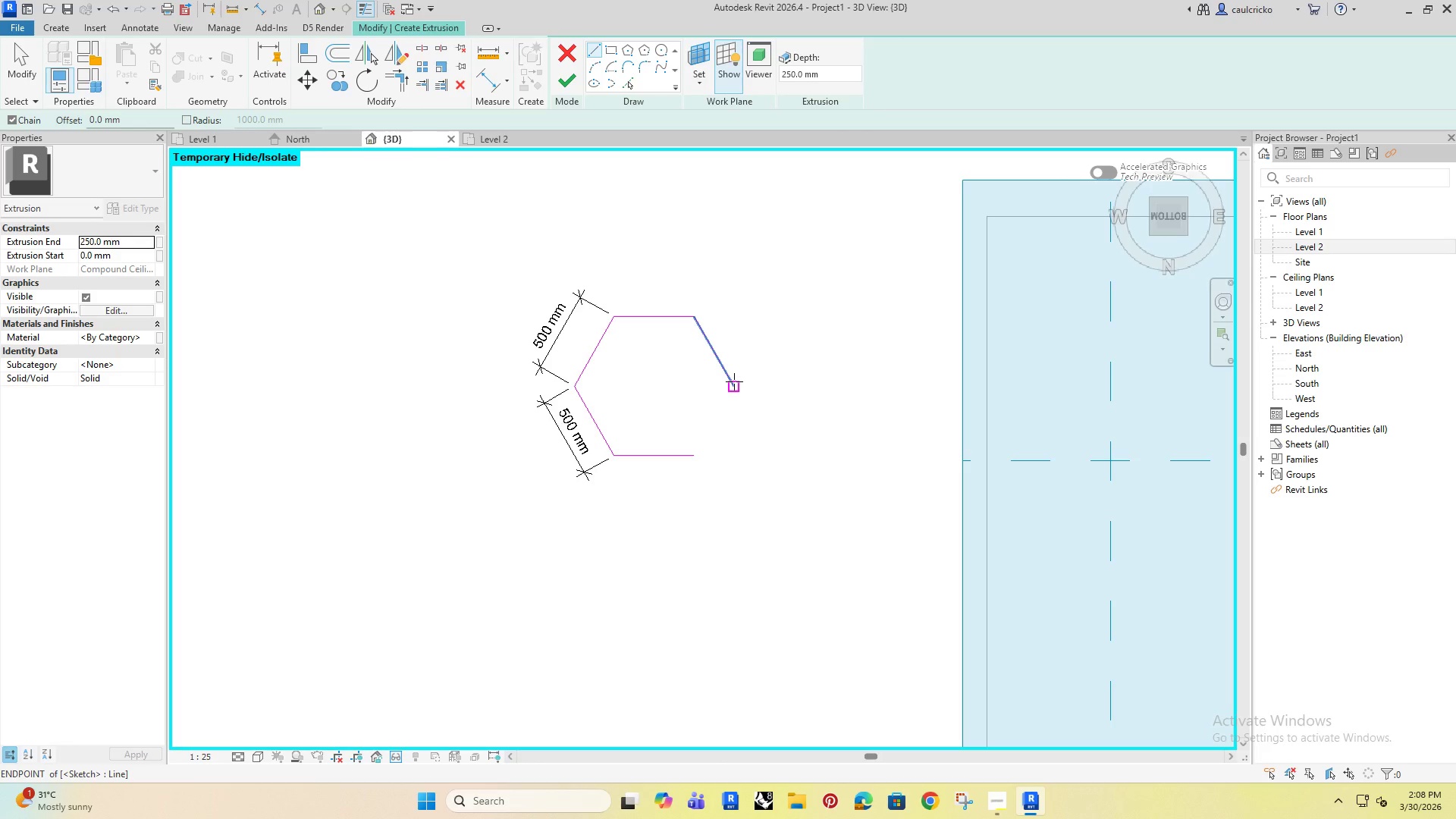 
left_click([734, 381])
 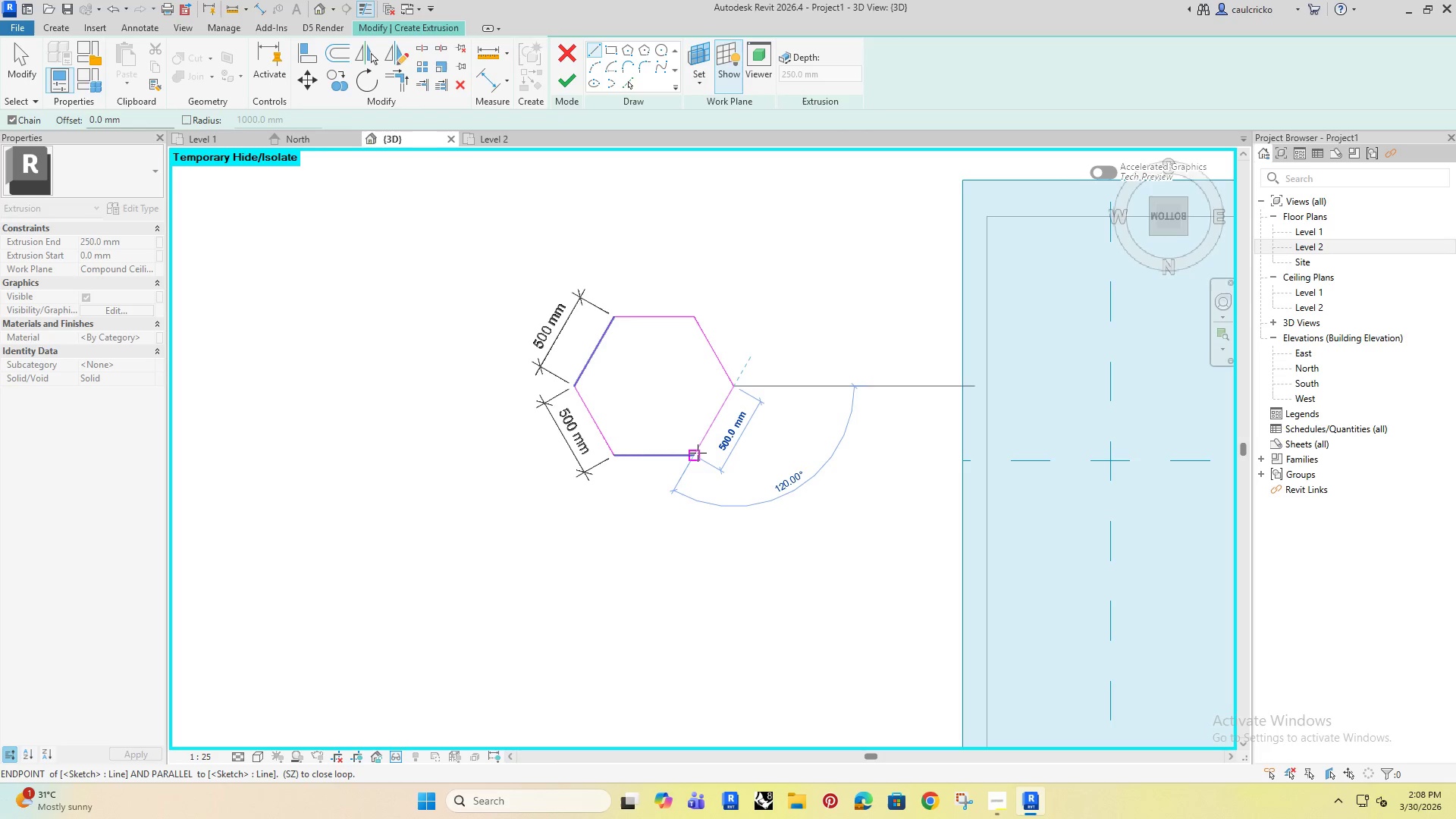 
left_click([698, 453])
 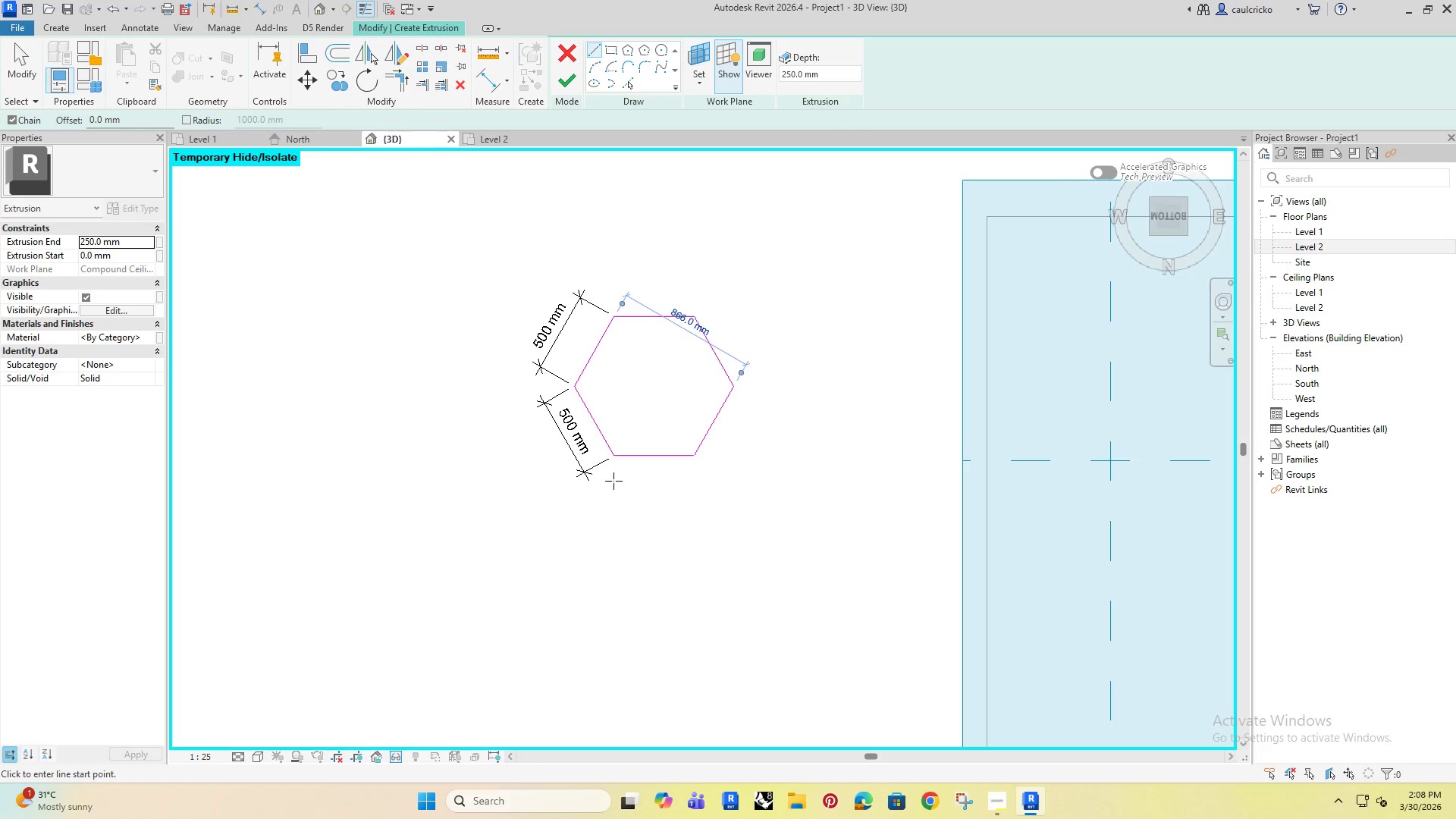 
key(Escape)
 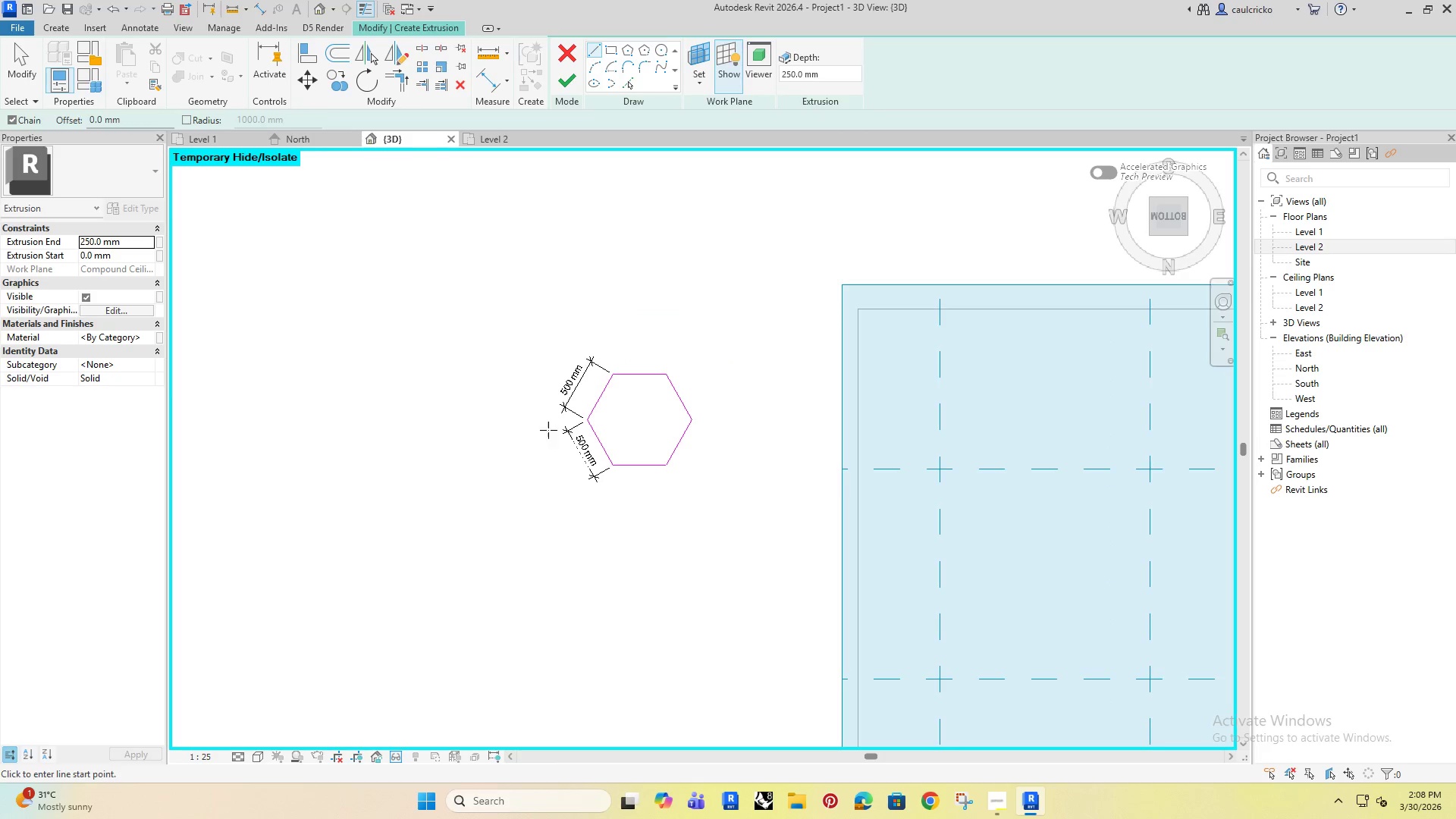 
key(Escape)
 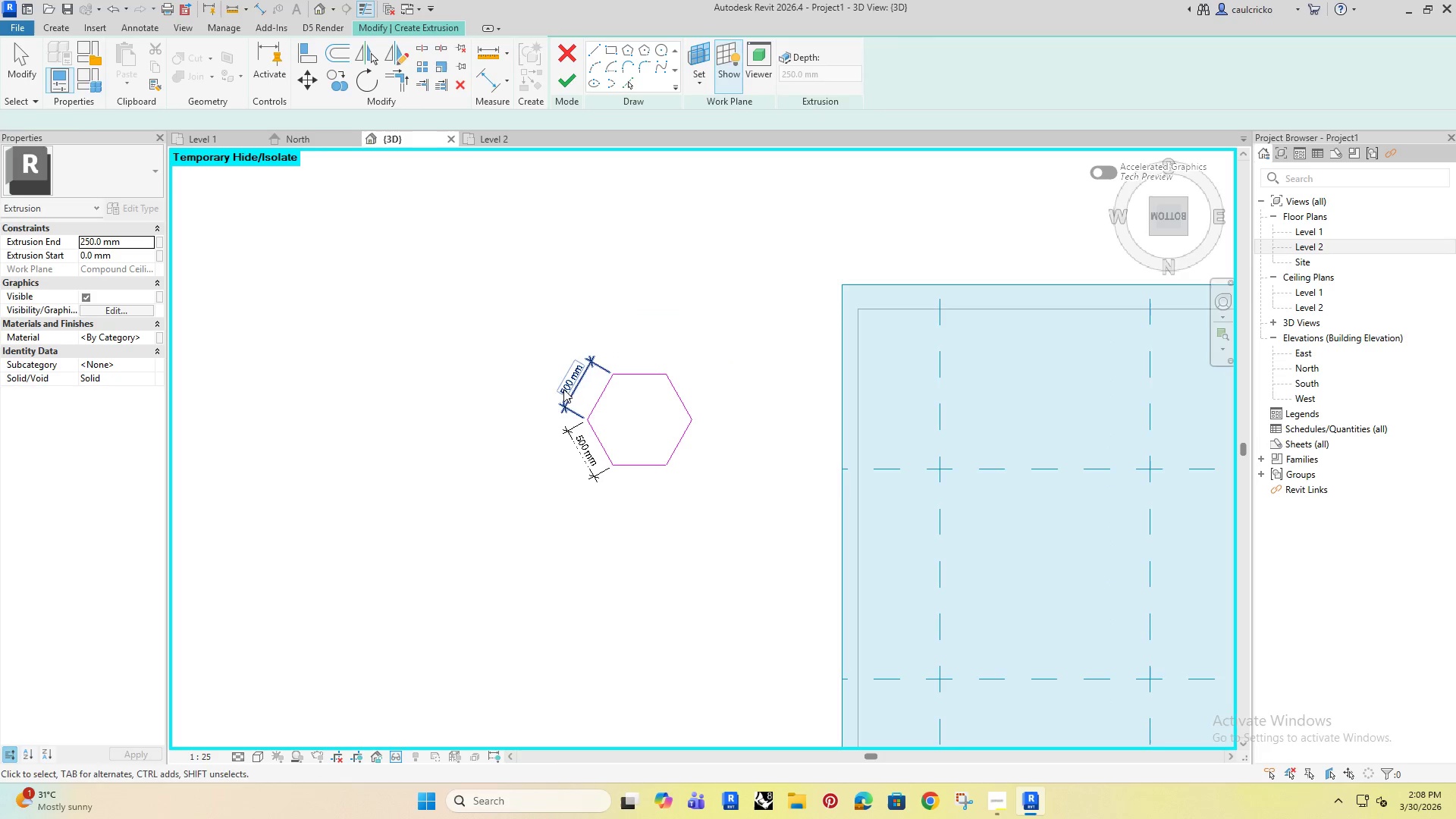 
scroll: coordinate [612, 481], scroll_direction: down, amount: 3.0
 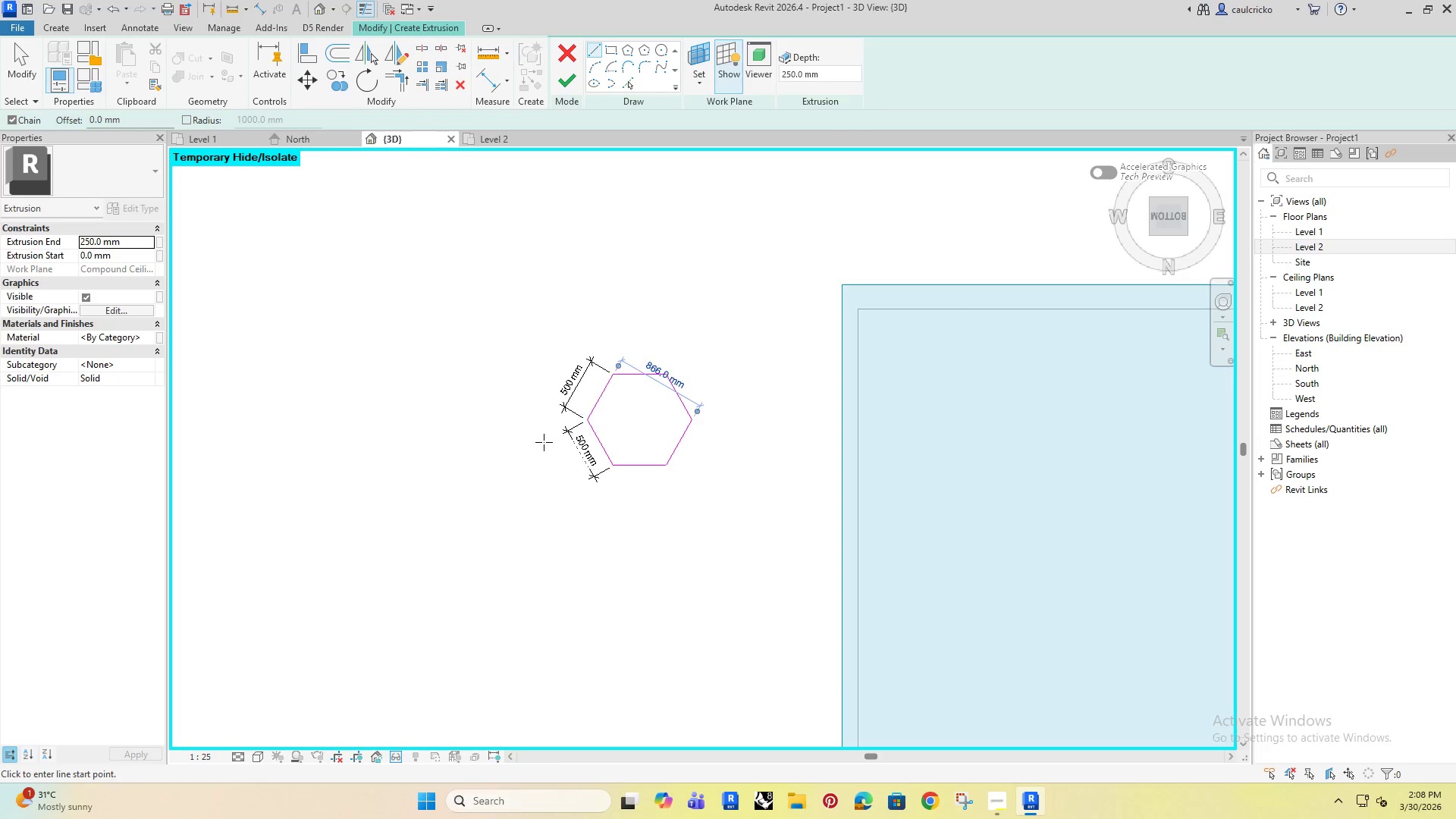 
key(Escape)
 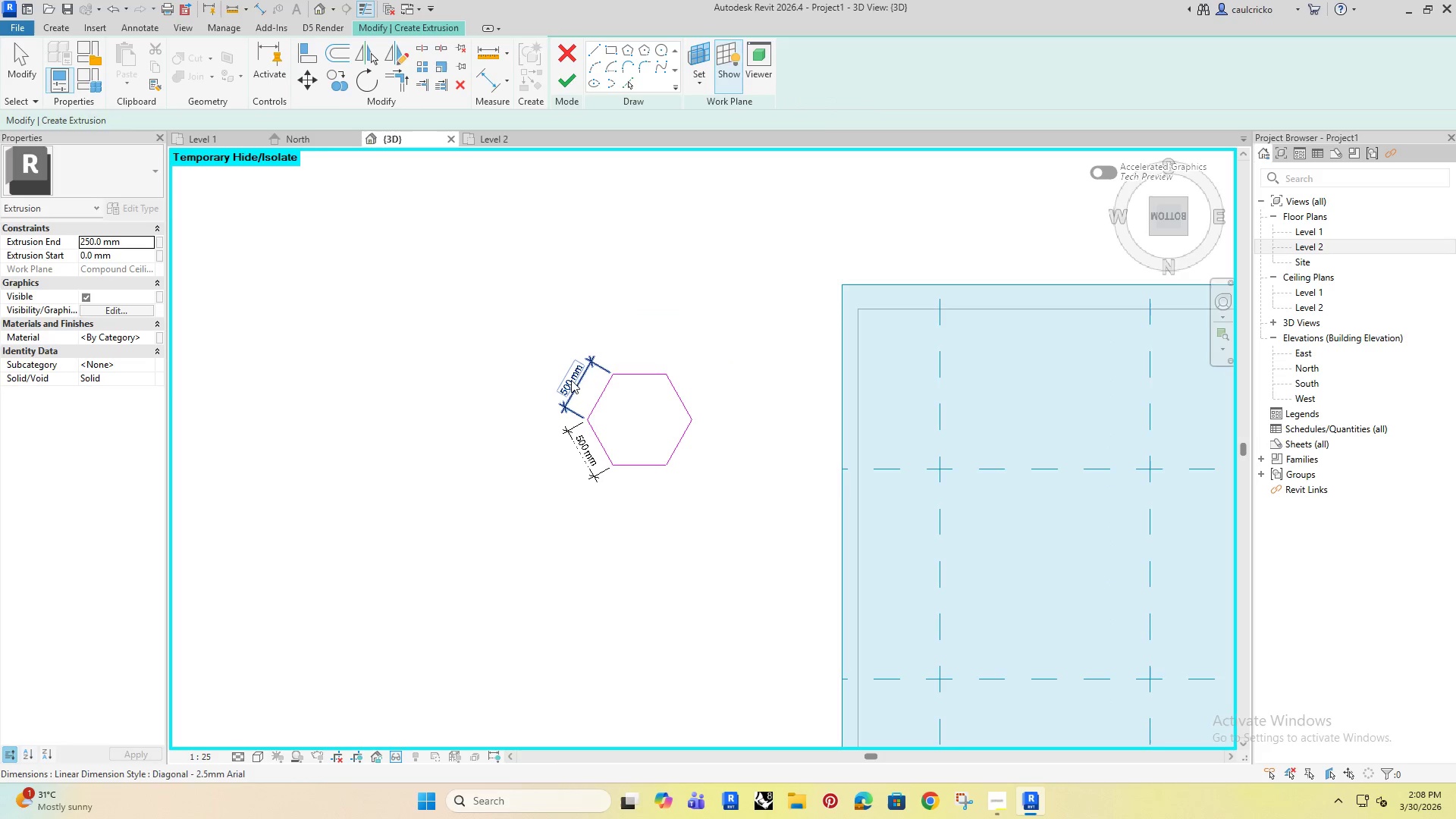 
left_click([571, 380])
 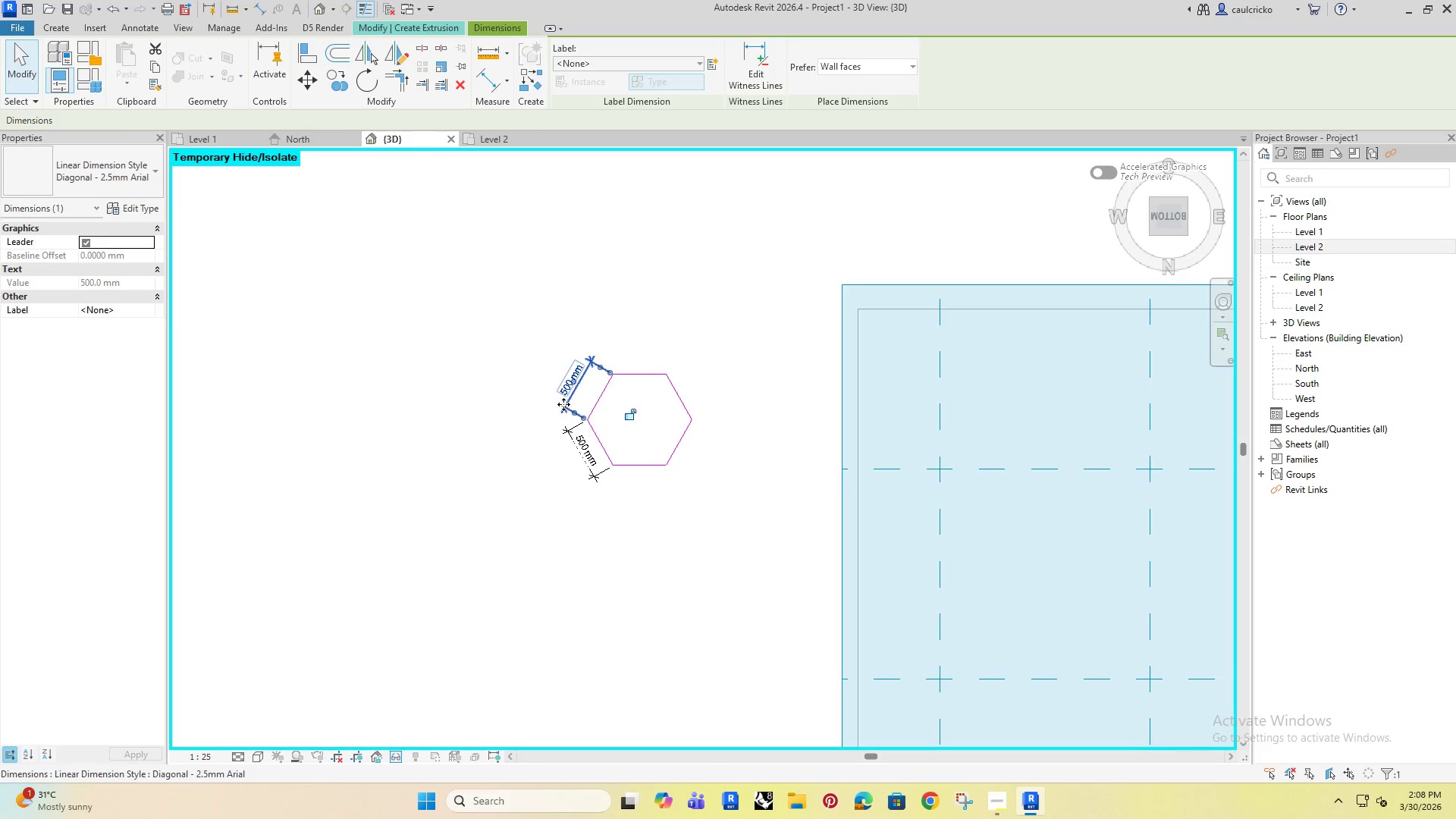 
key(Delete)
 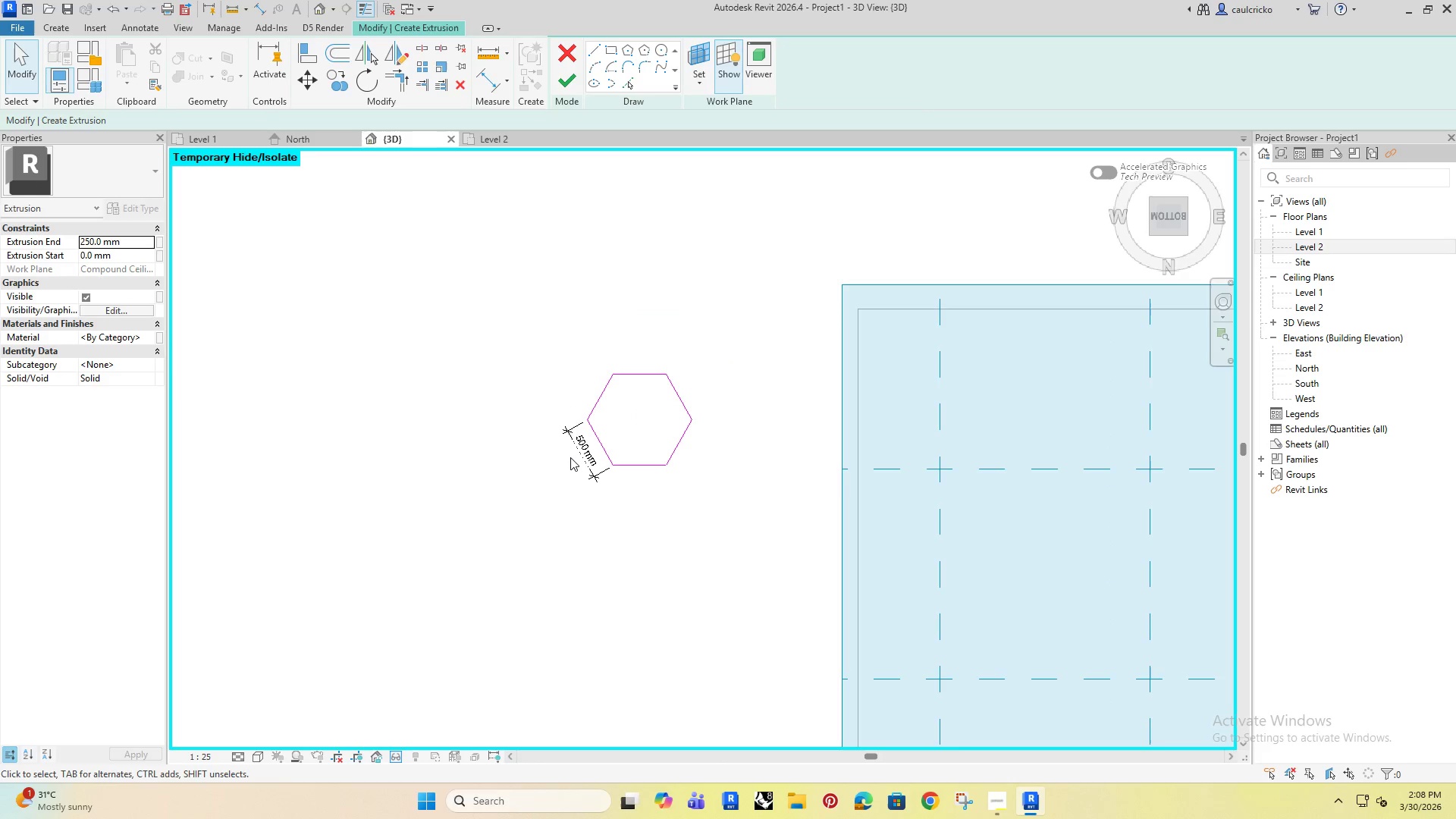 
left_click([575, 453])
 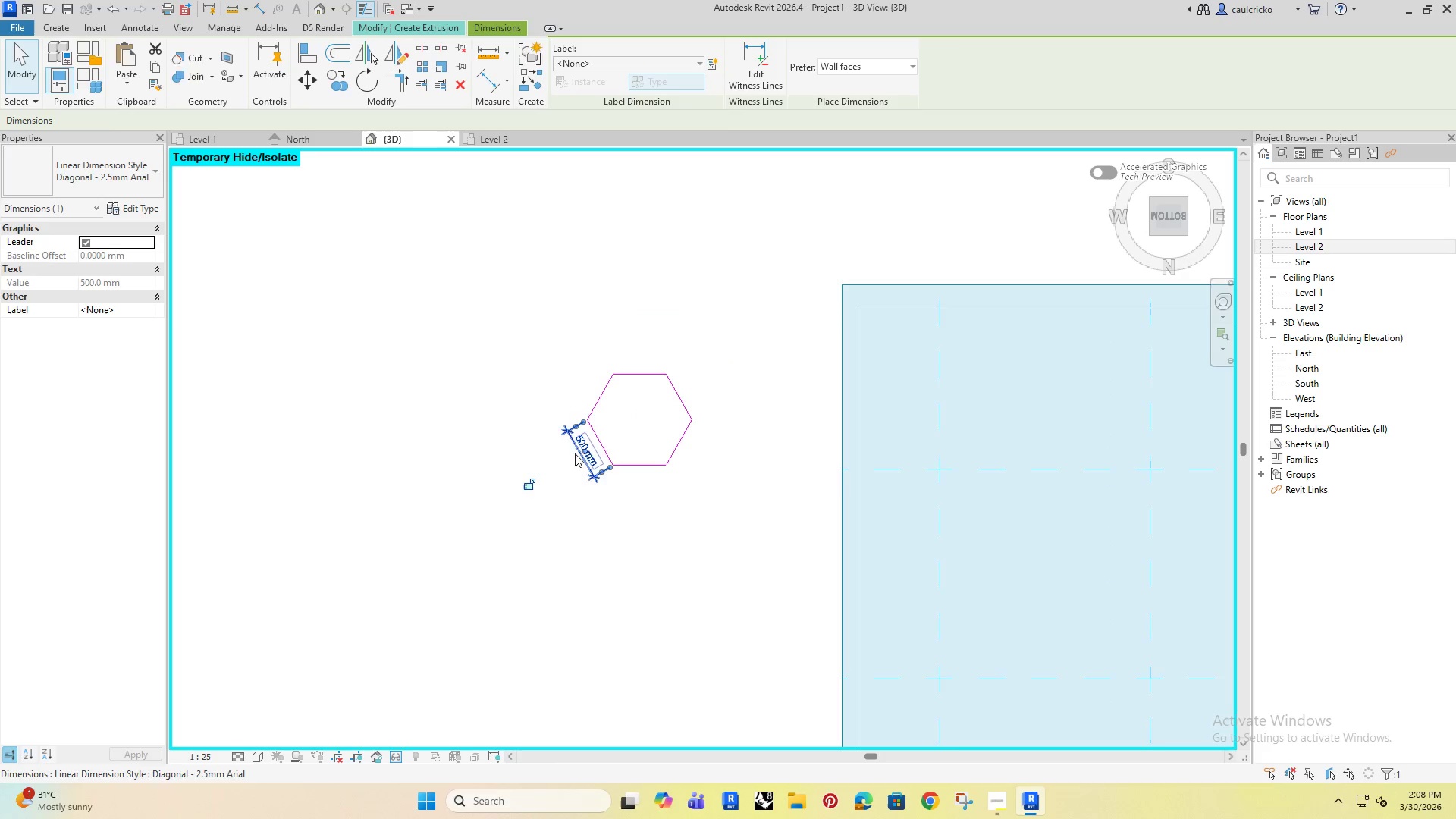 
key(Delete)
 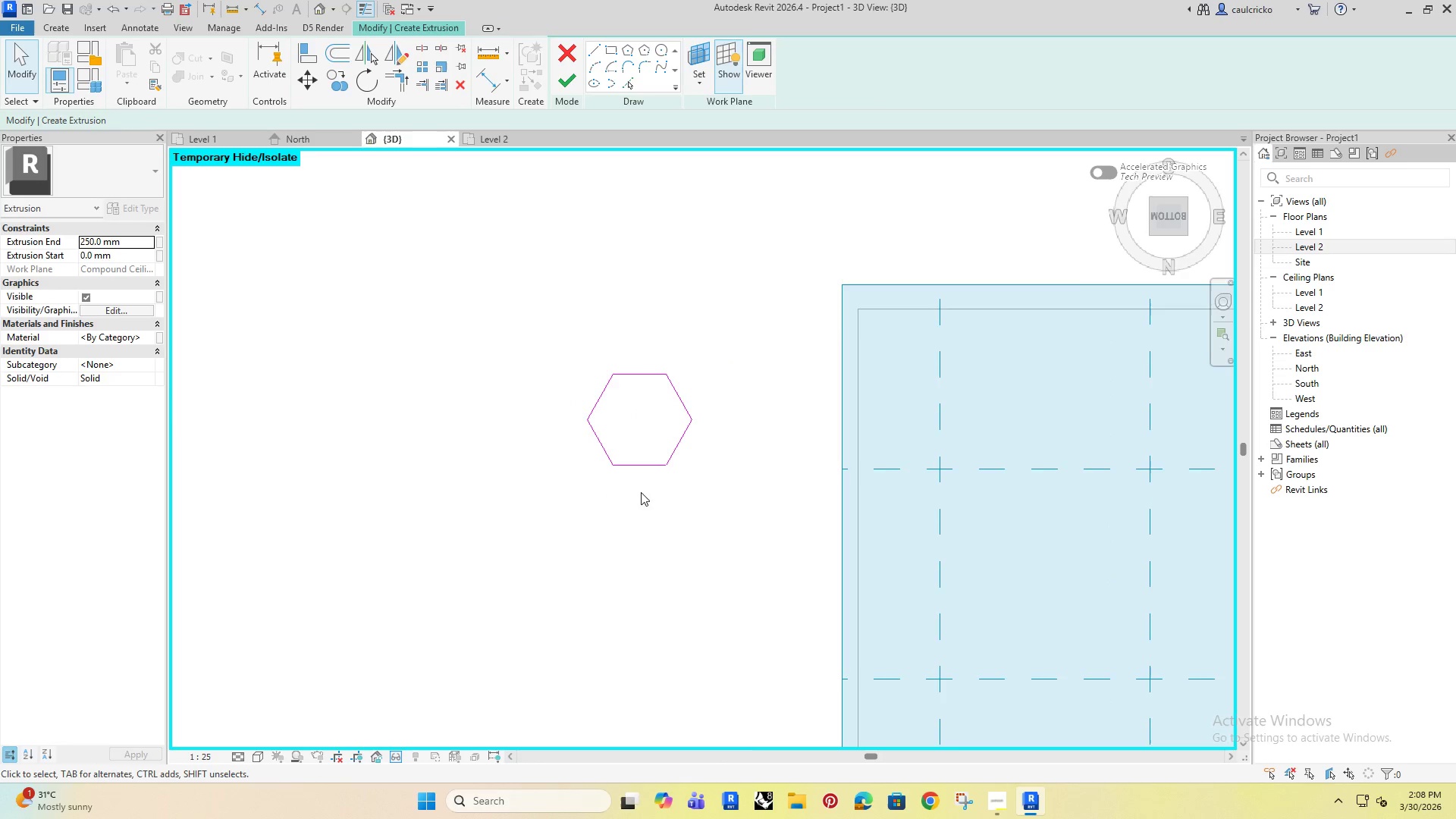 
scroll: coordinate [595, 517], scroll_direction: down, amount: 9.0
 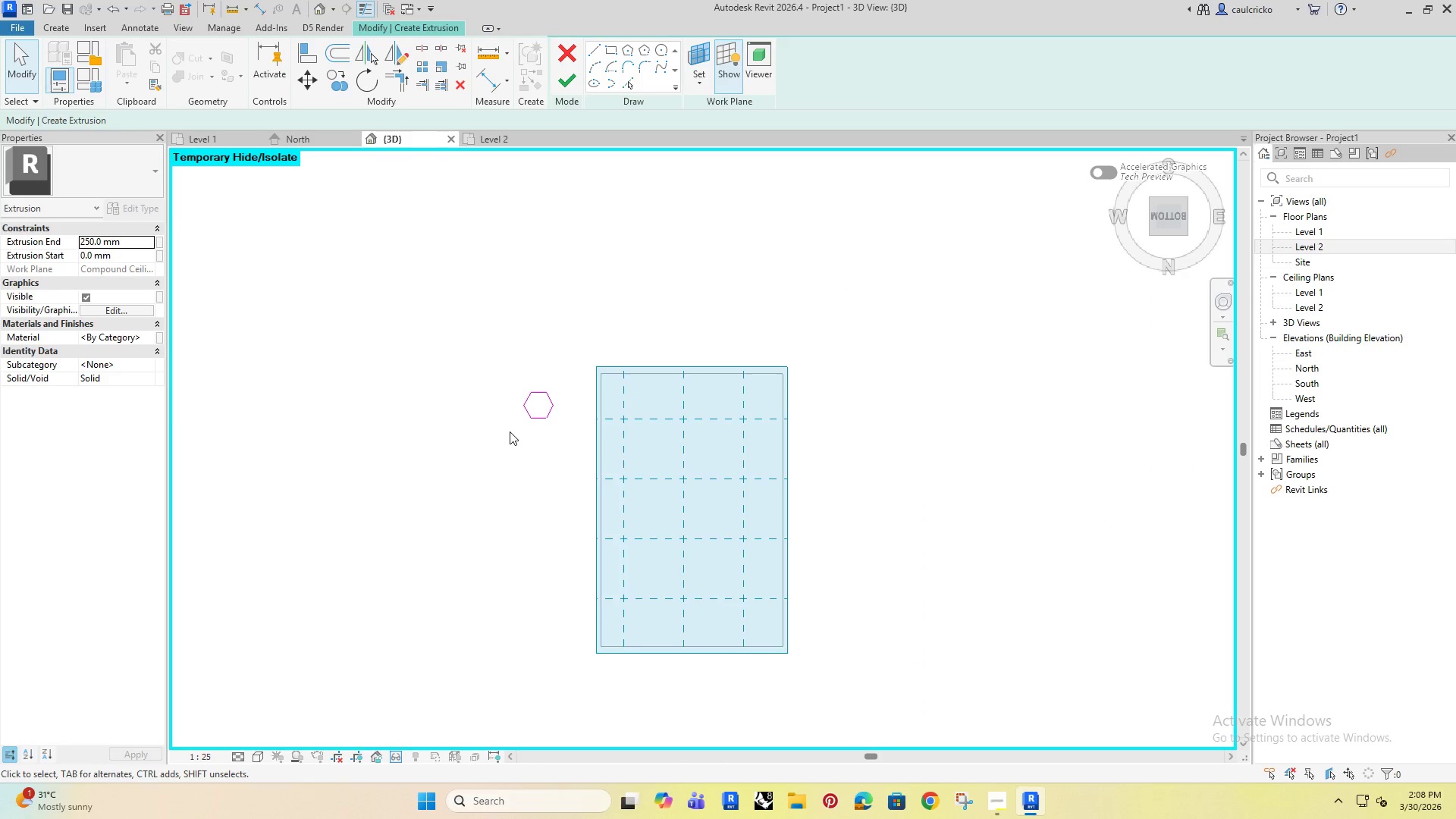 
scroll: coordinate [523, 393], scroll_direction: up, amount: 9.0
 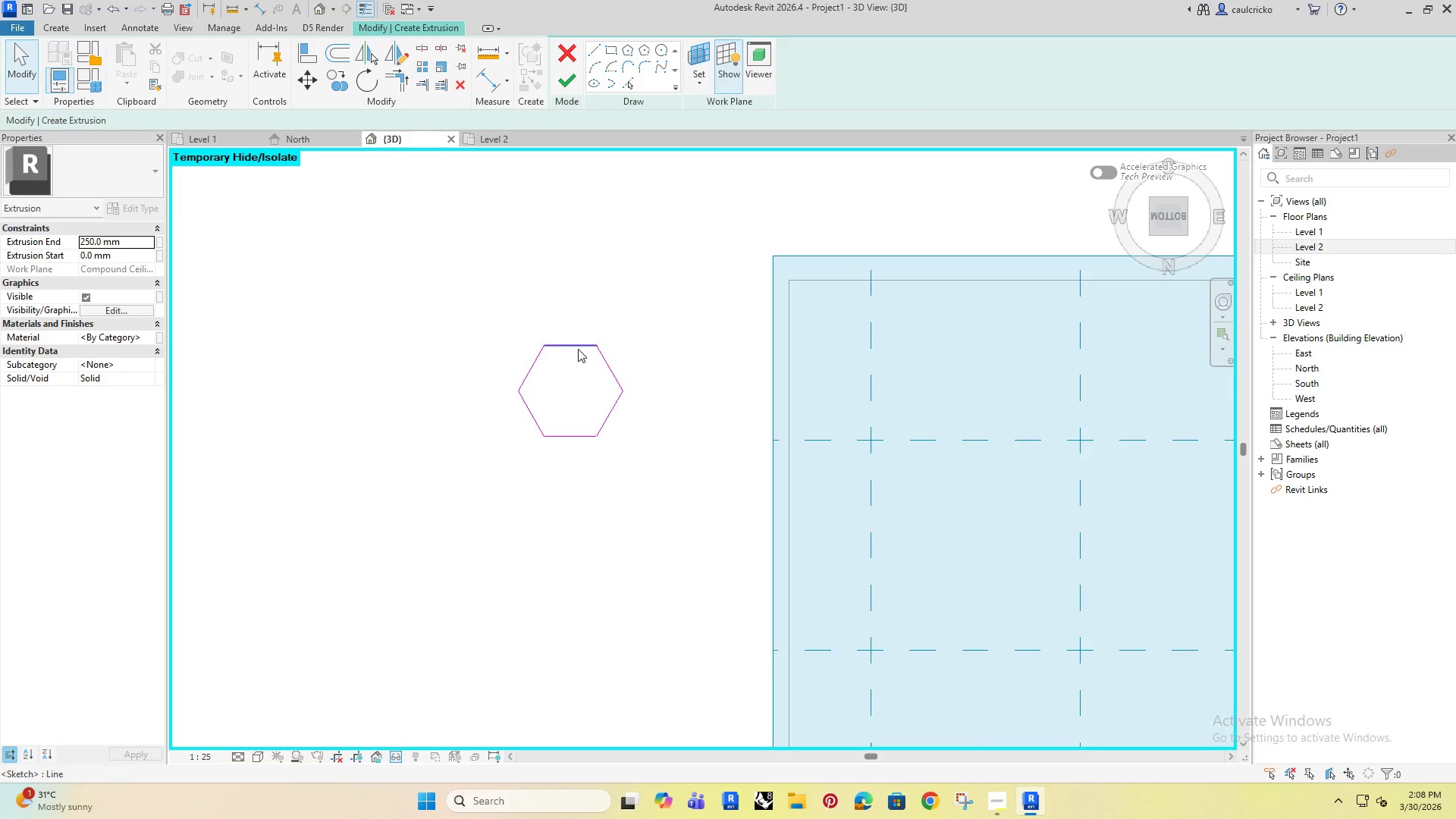 
left_click([570, 344])
 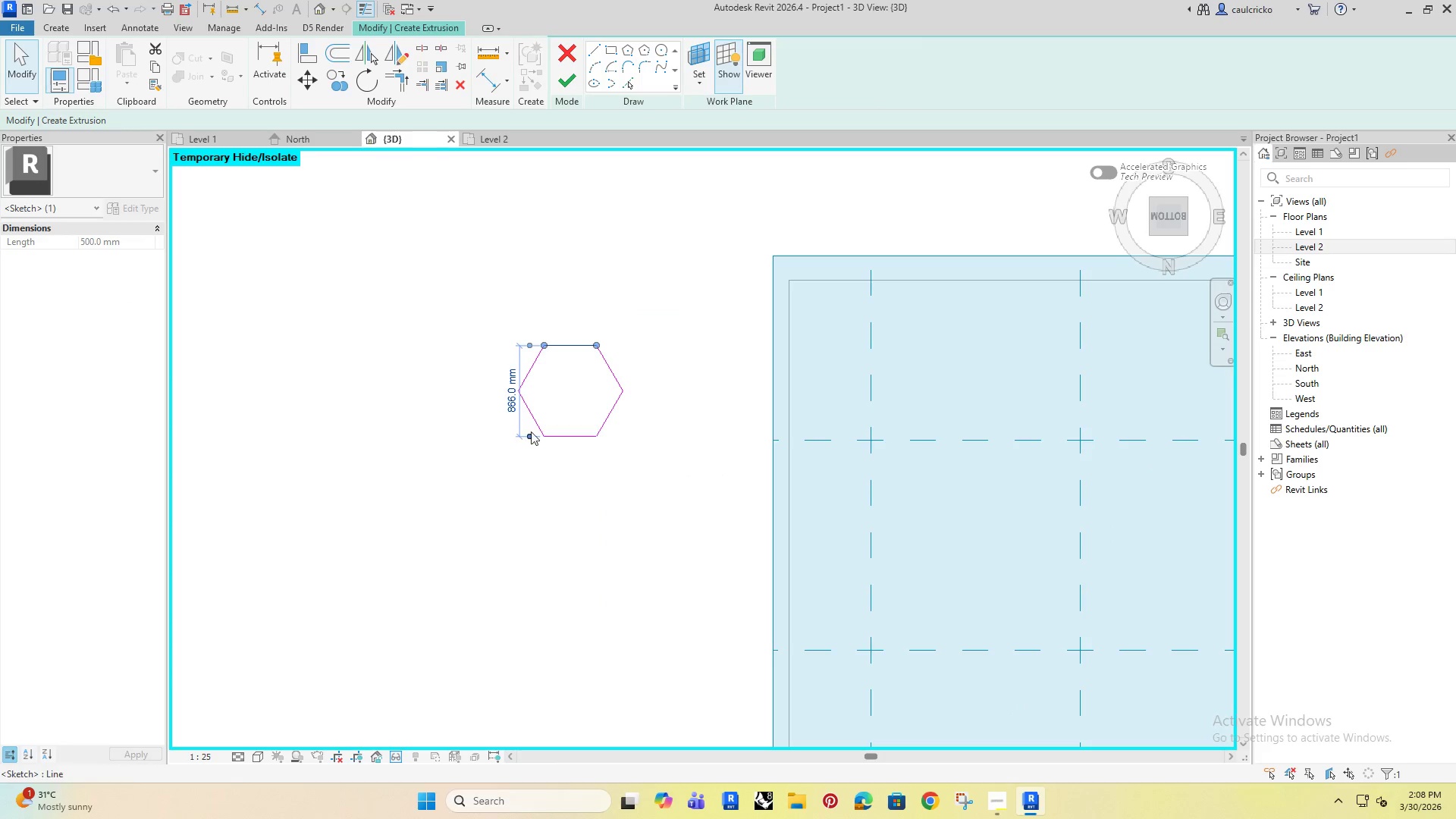 
scroll: coordinate [498, 437], scroll_direction: up, amount: 4.0
 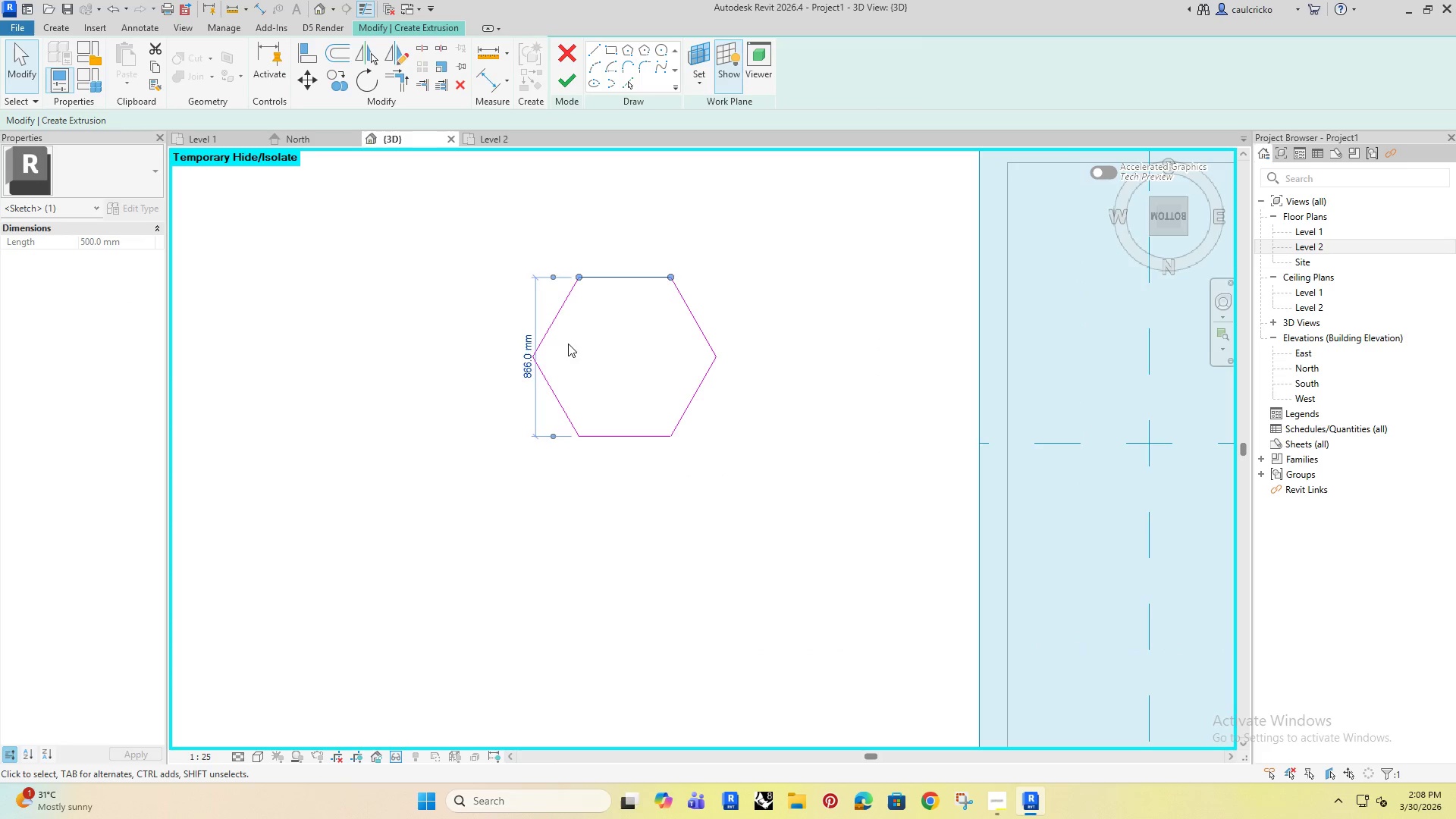 
left_click([630, 336])
 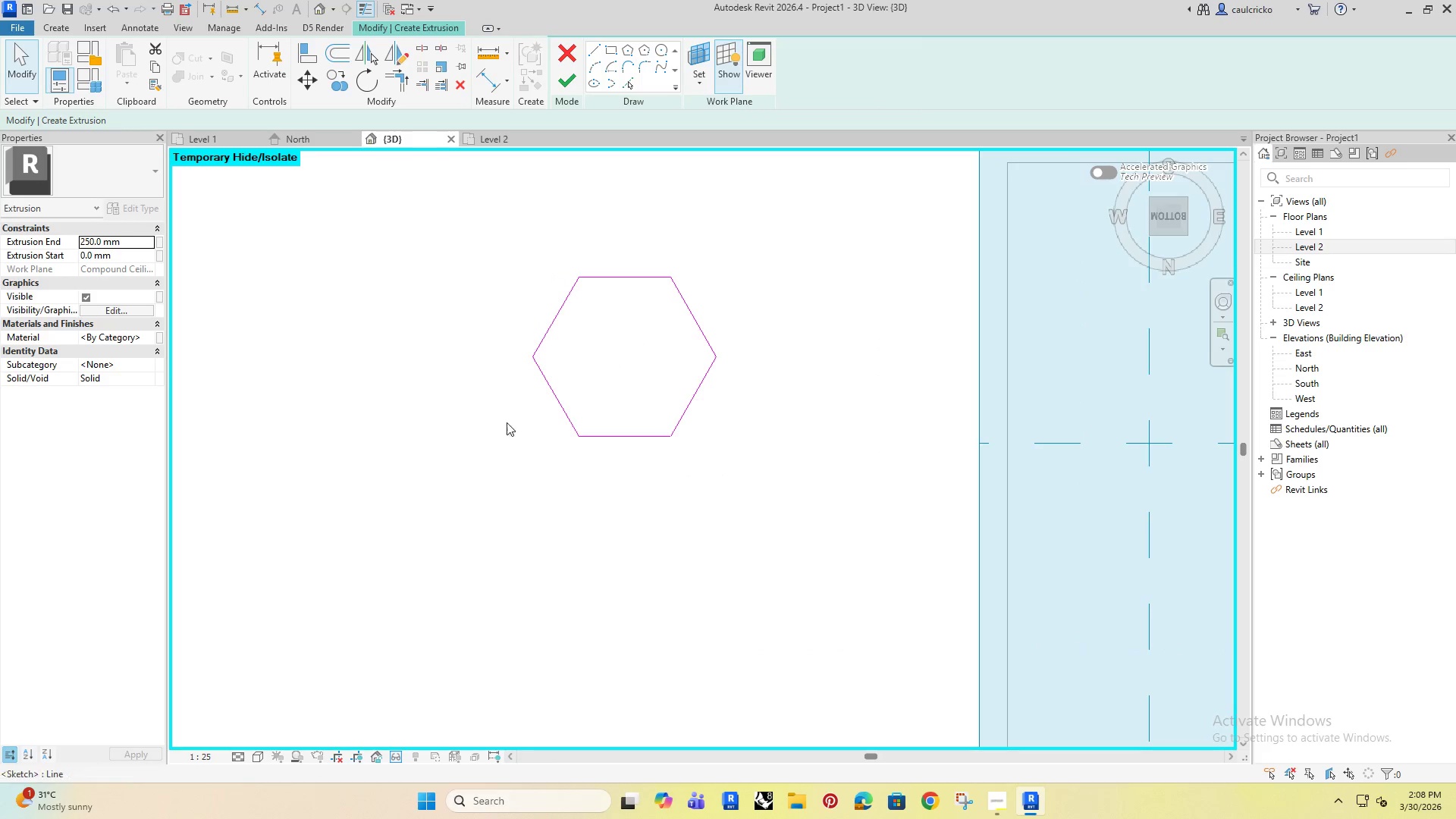 
scroll: coordinate [588, 475], scroll_direction: down, amount: 11.0
 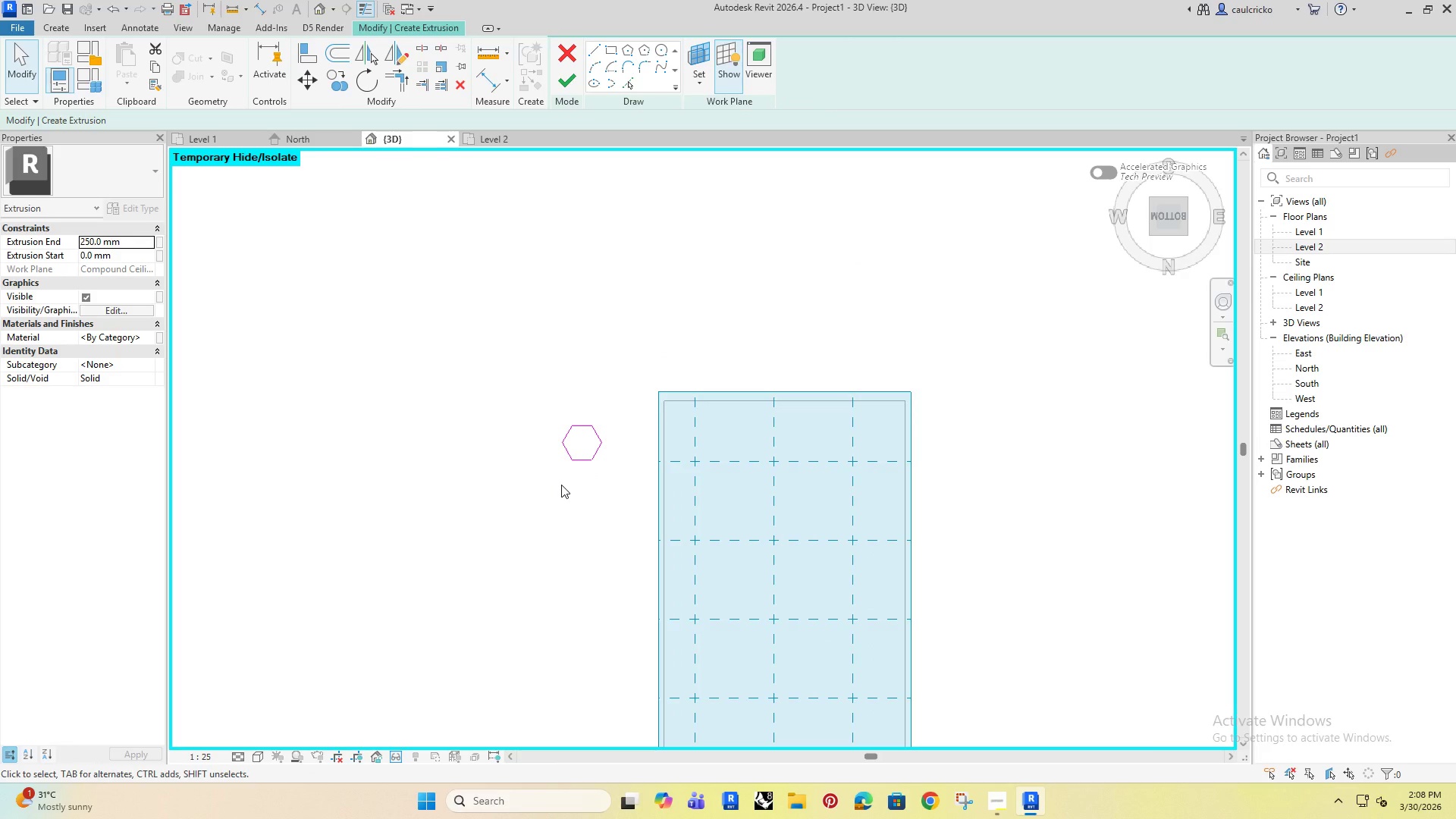 
wait(5.49)
 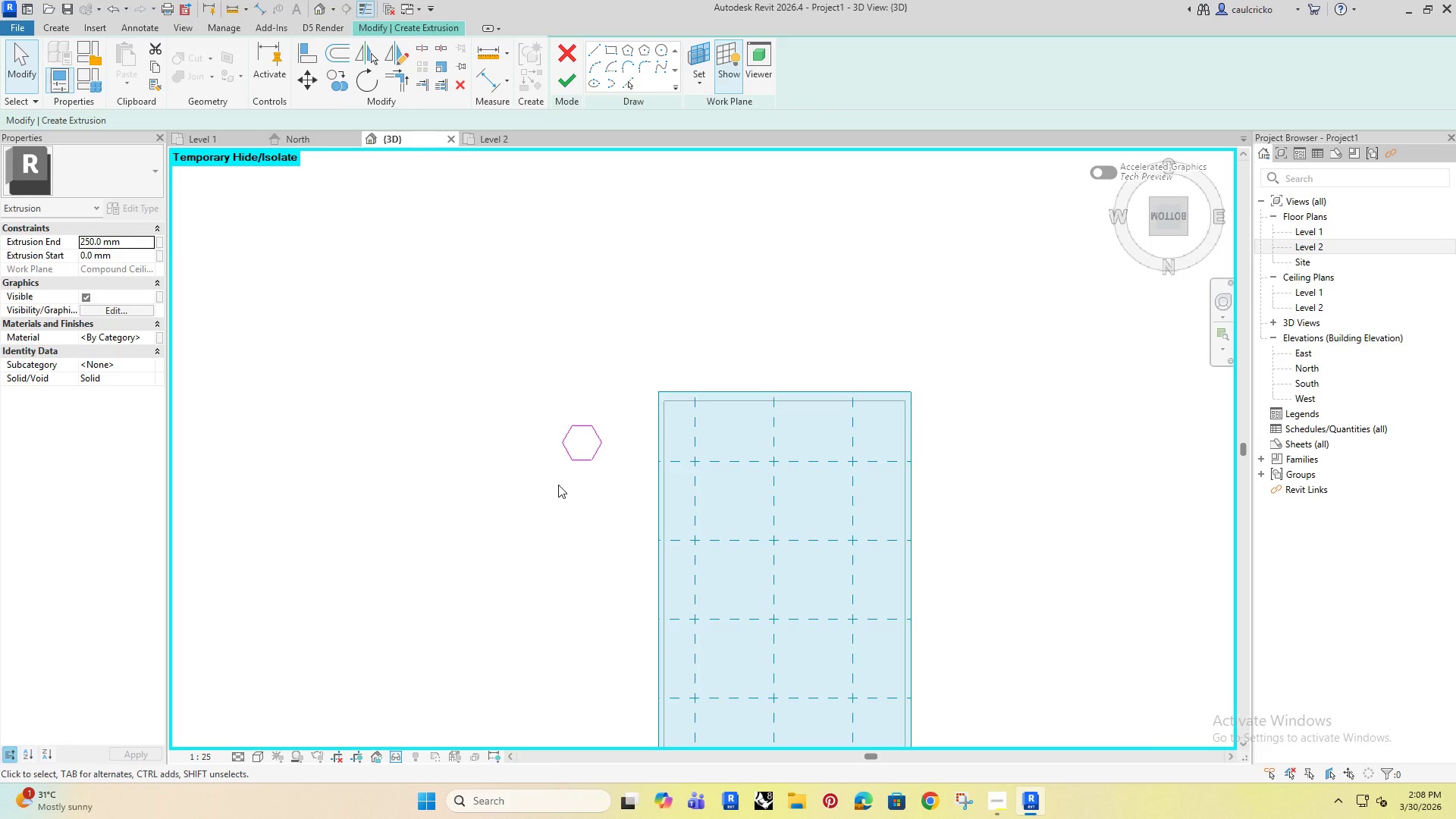 
scroll: coordinate [589, 472], scroll_direction: up, amount: 3.0
 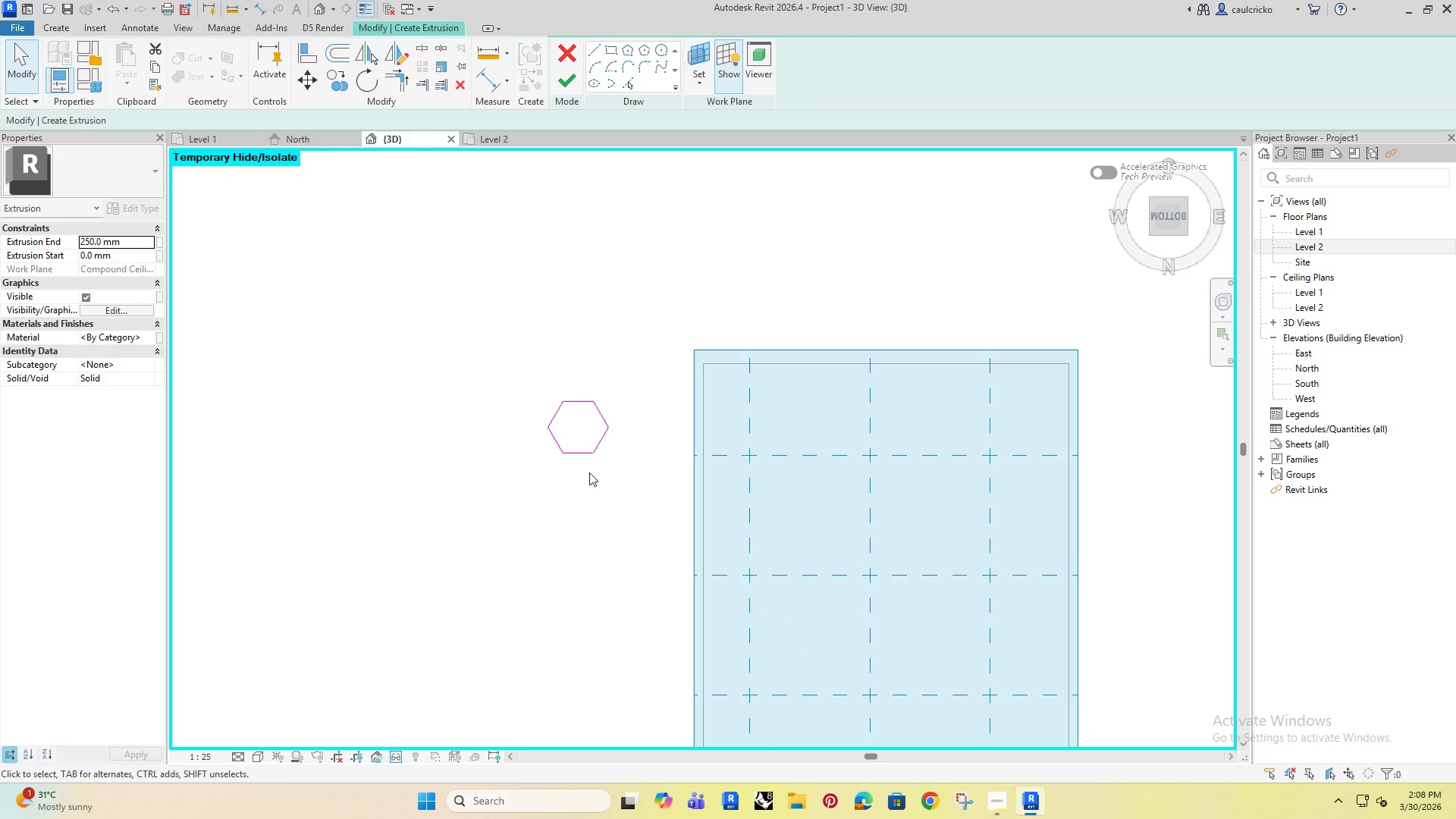 
type(of)
 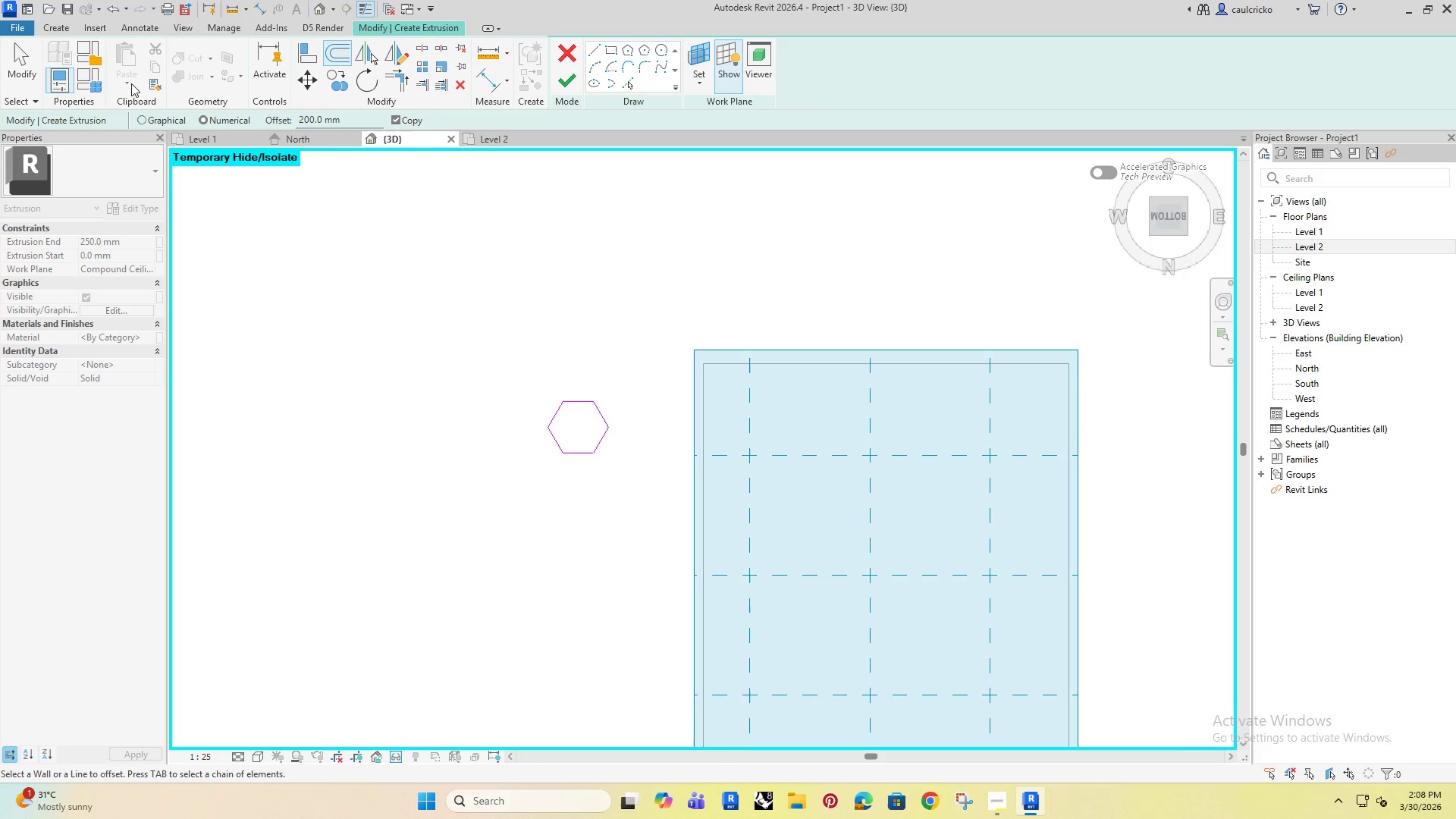 
left_click_drag(start_coordinate=[360, 119], to_coordinate=[295, 149])
 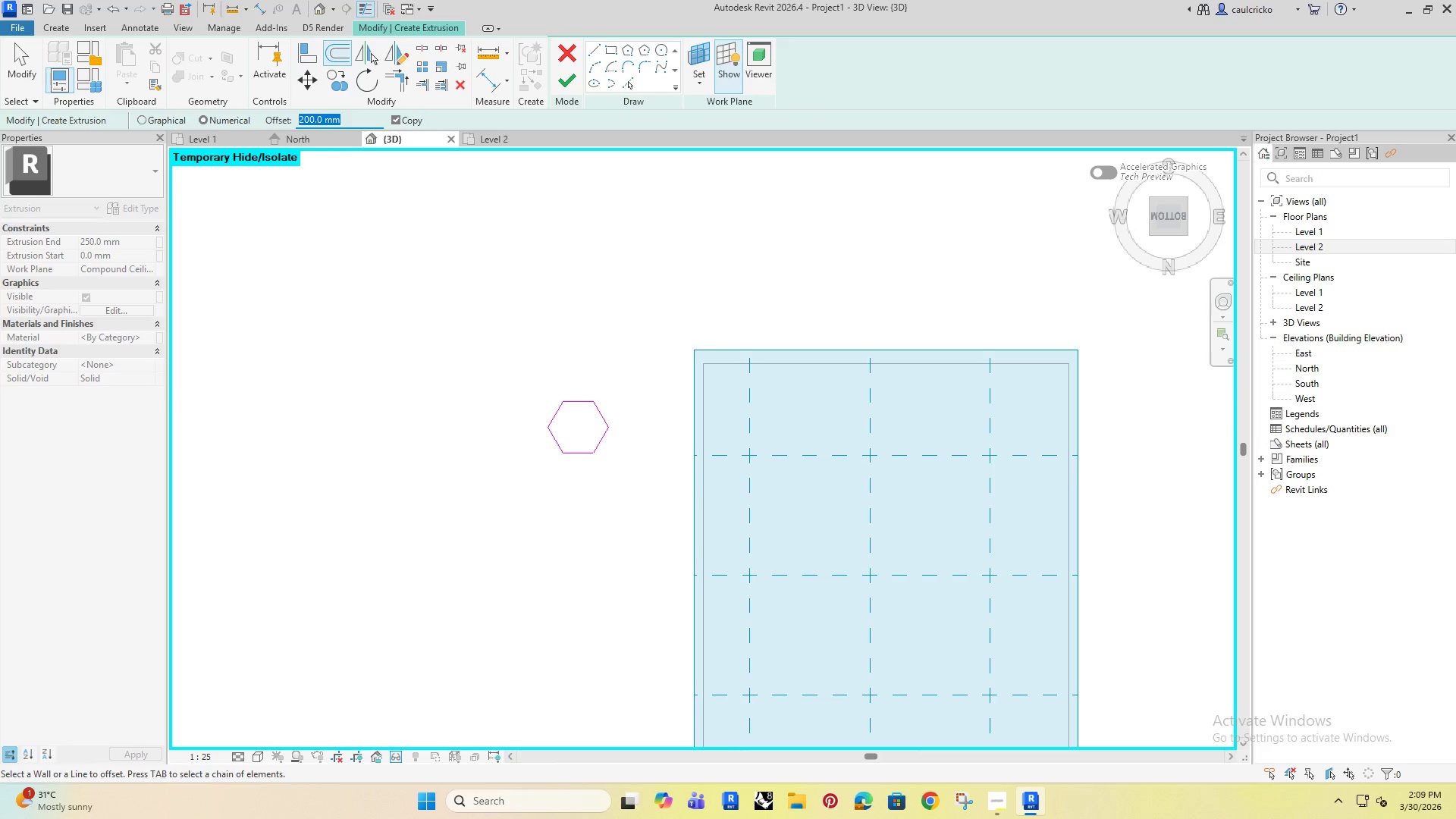 
type(150)
 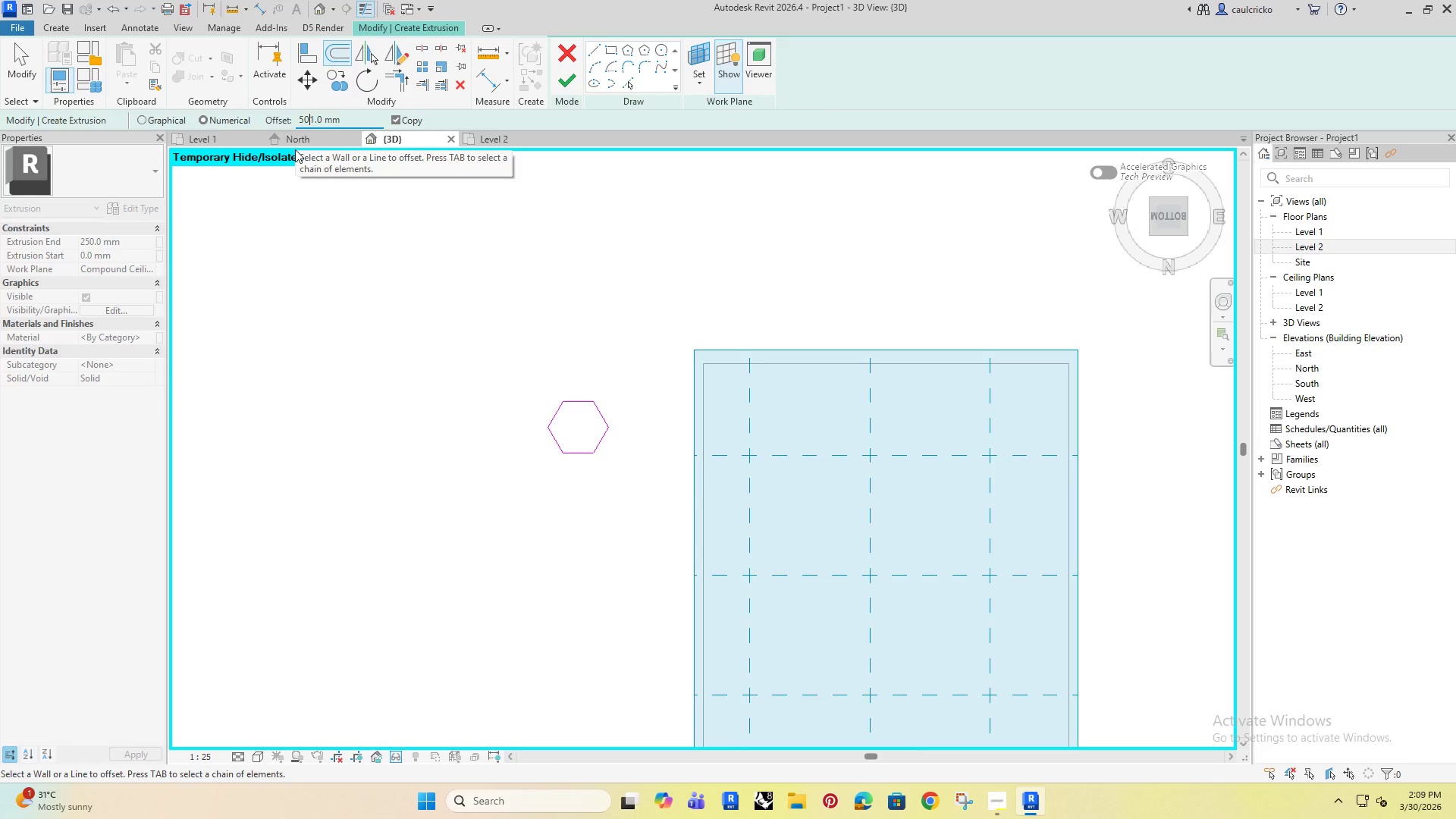 
key(Enter)
 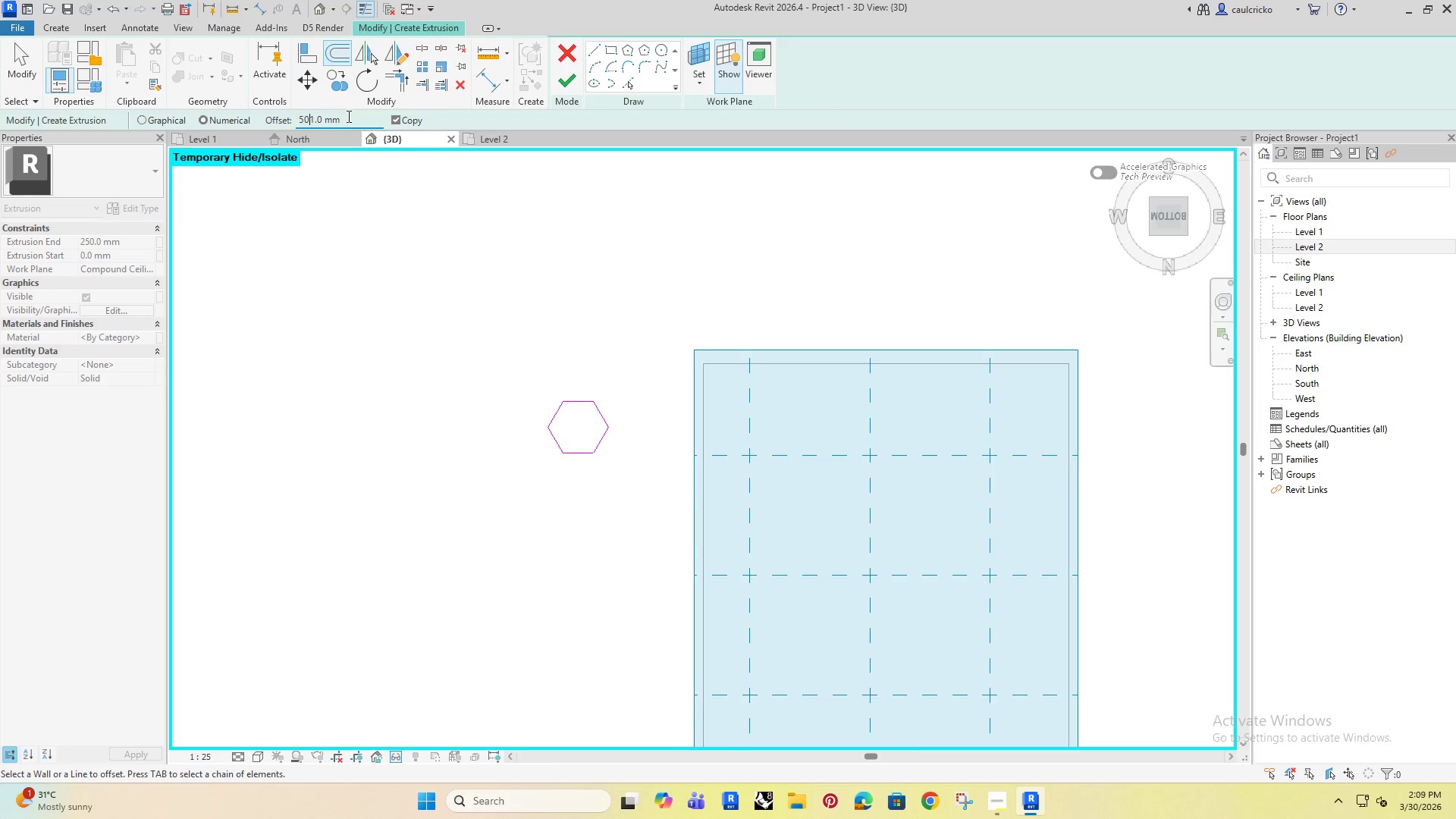 
left_click_drag(start_coordinate=[347, 121], to_coordinate=[297, 134])
 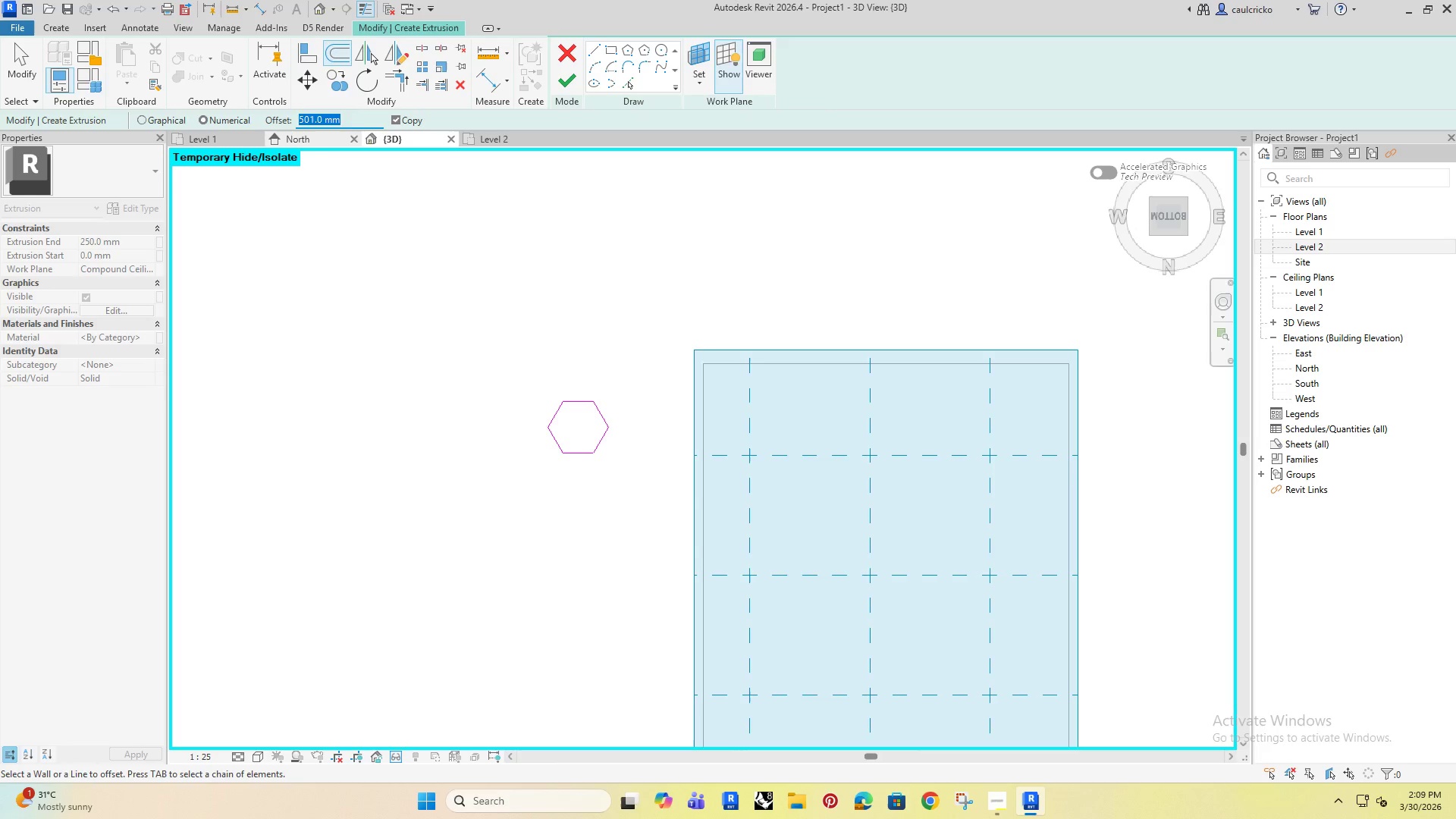 
type(100)
 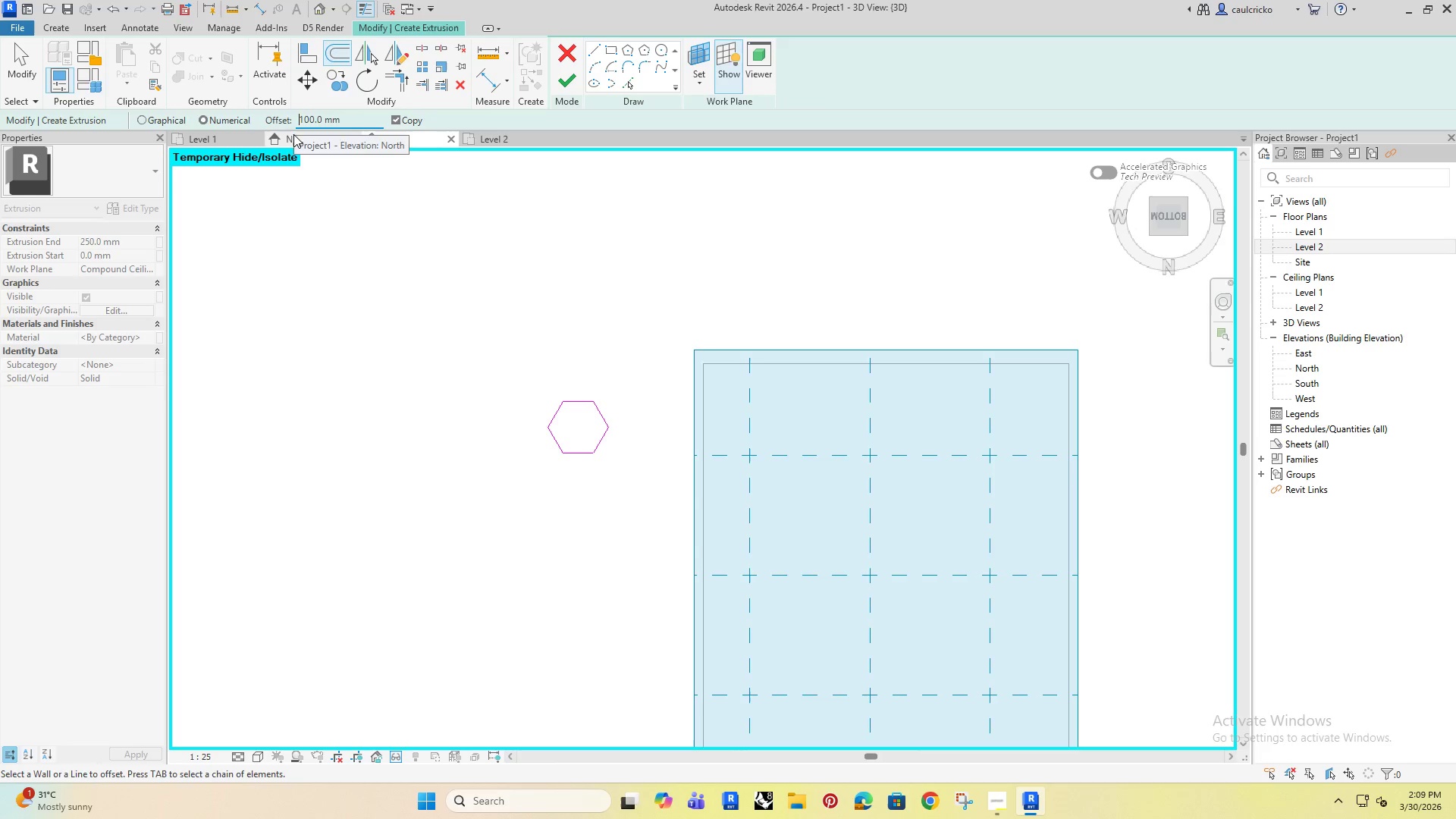 
key(Enter)
 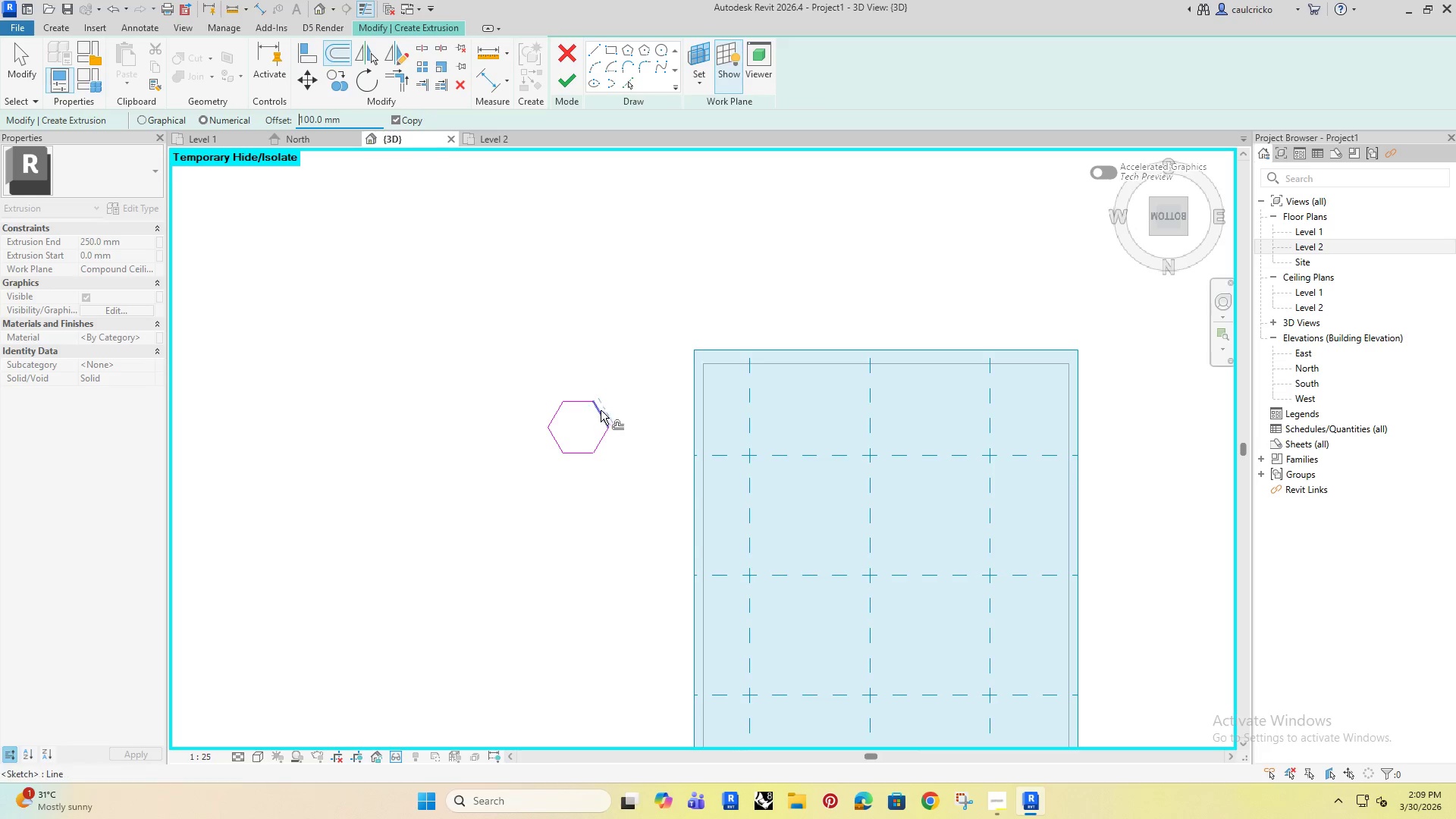 
scroll: coordinate [600, 417], scroll_direction: up, amount: 9.0
 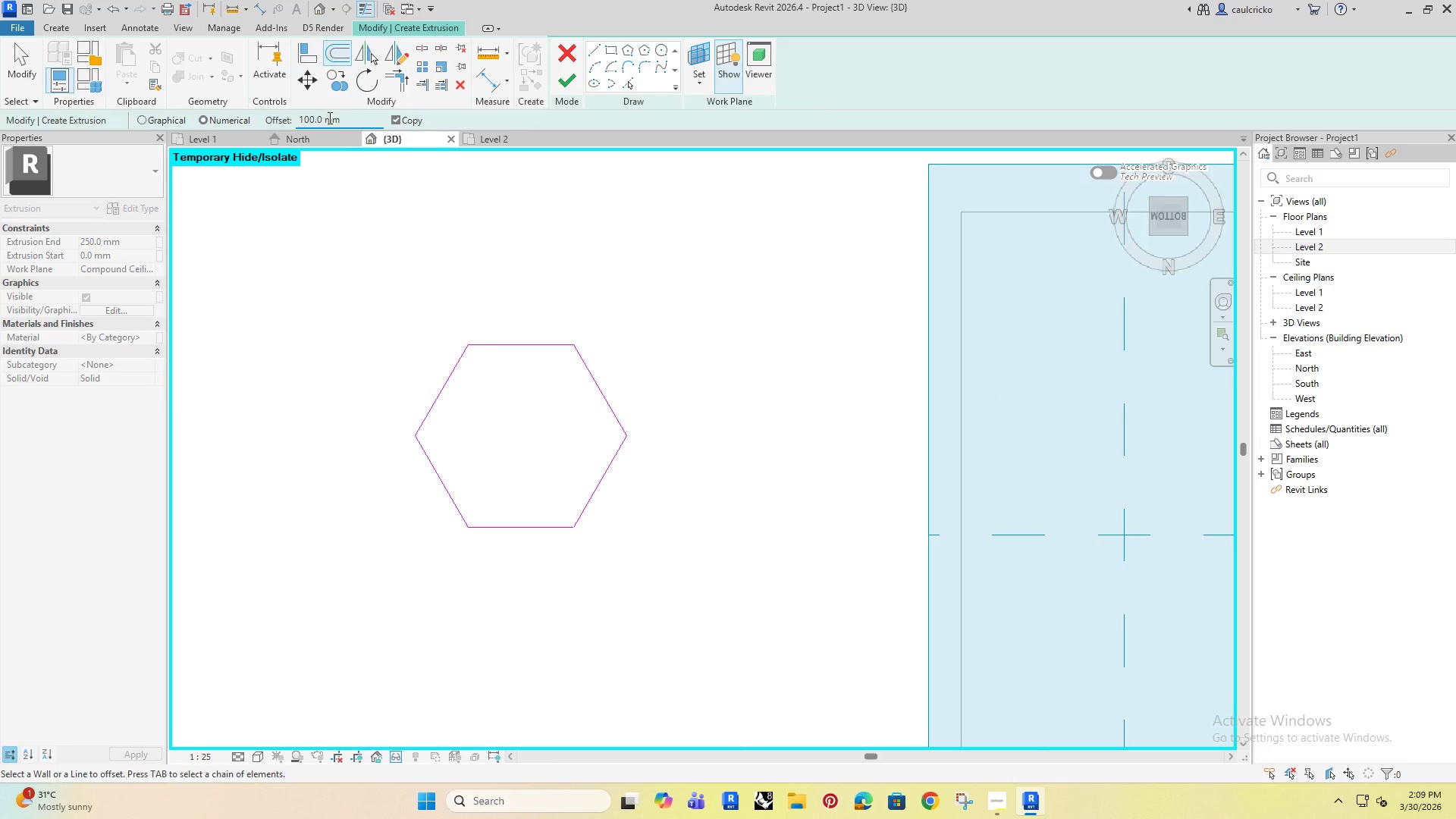 
left_click_drag(start_coordinate=[356, 127], to_coordinate=[327, 133])
 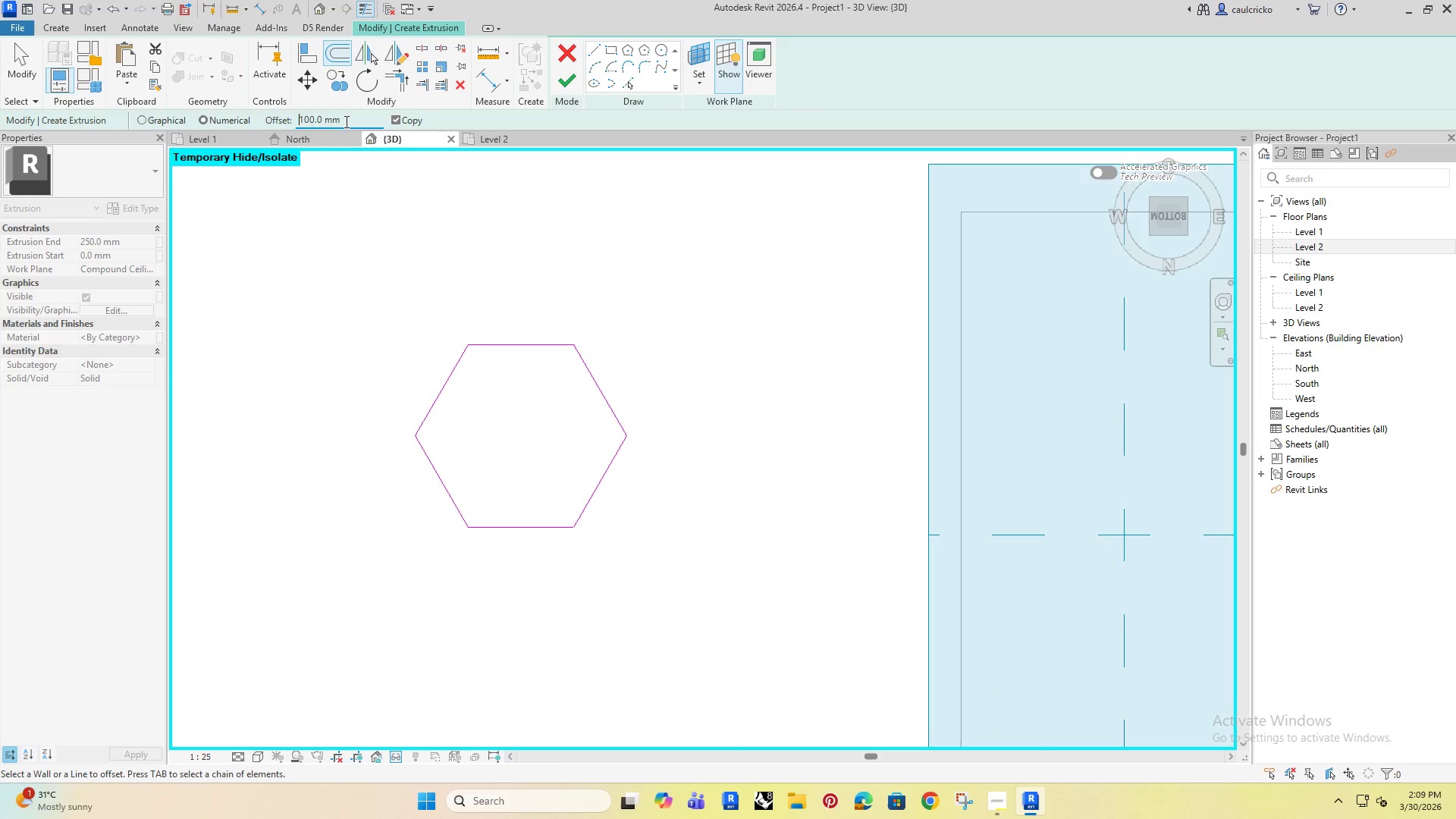 
left_click_drag(start_coordinate=[345, 121], to_coordinate=[300, 128])
 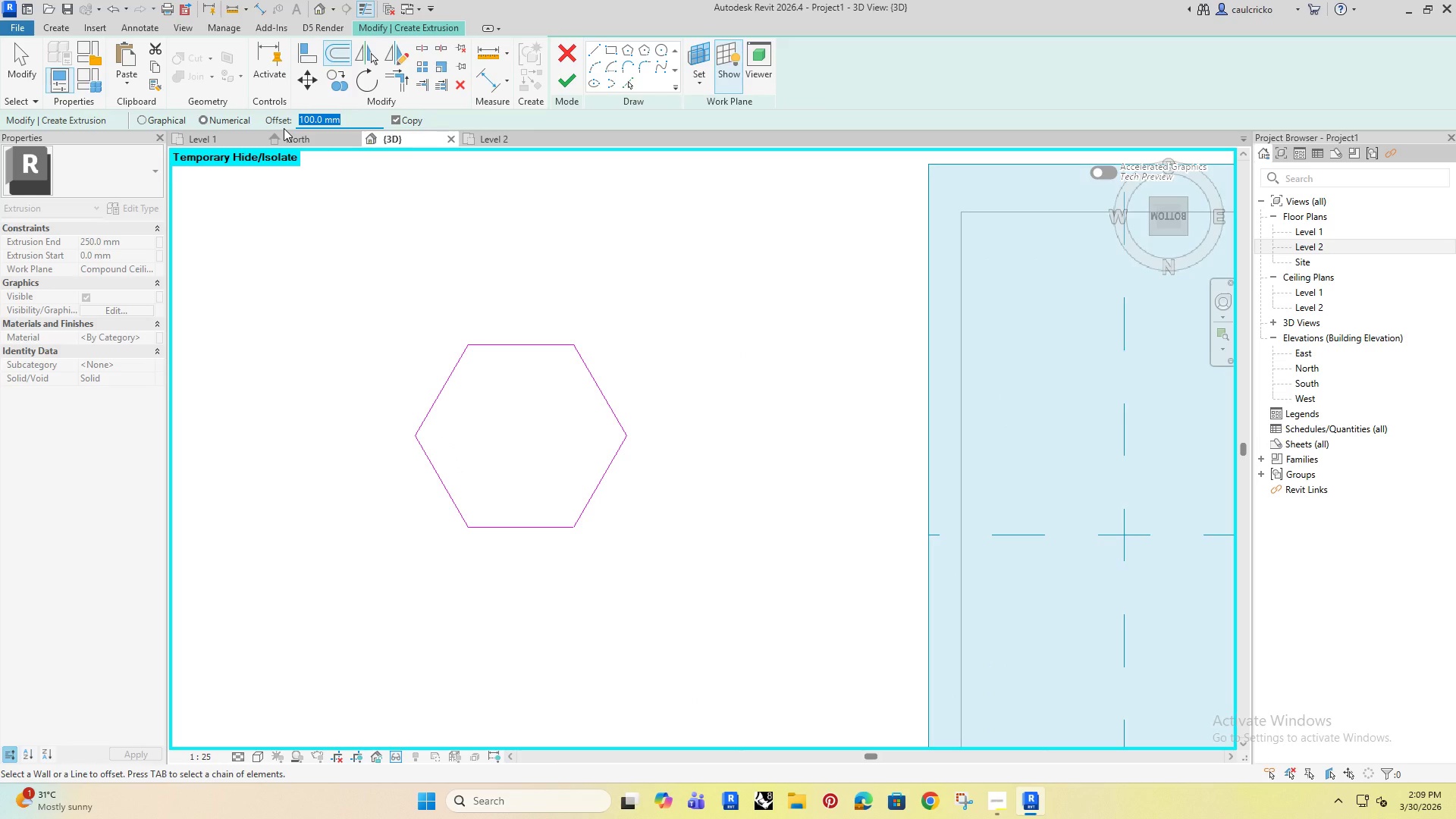 
type(75)
 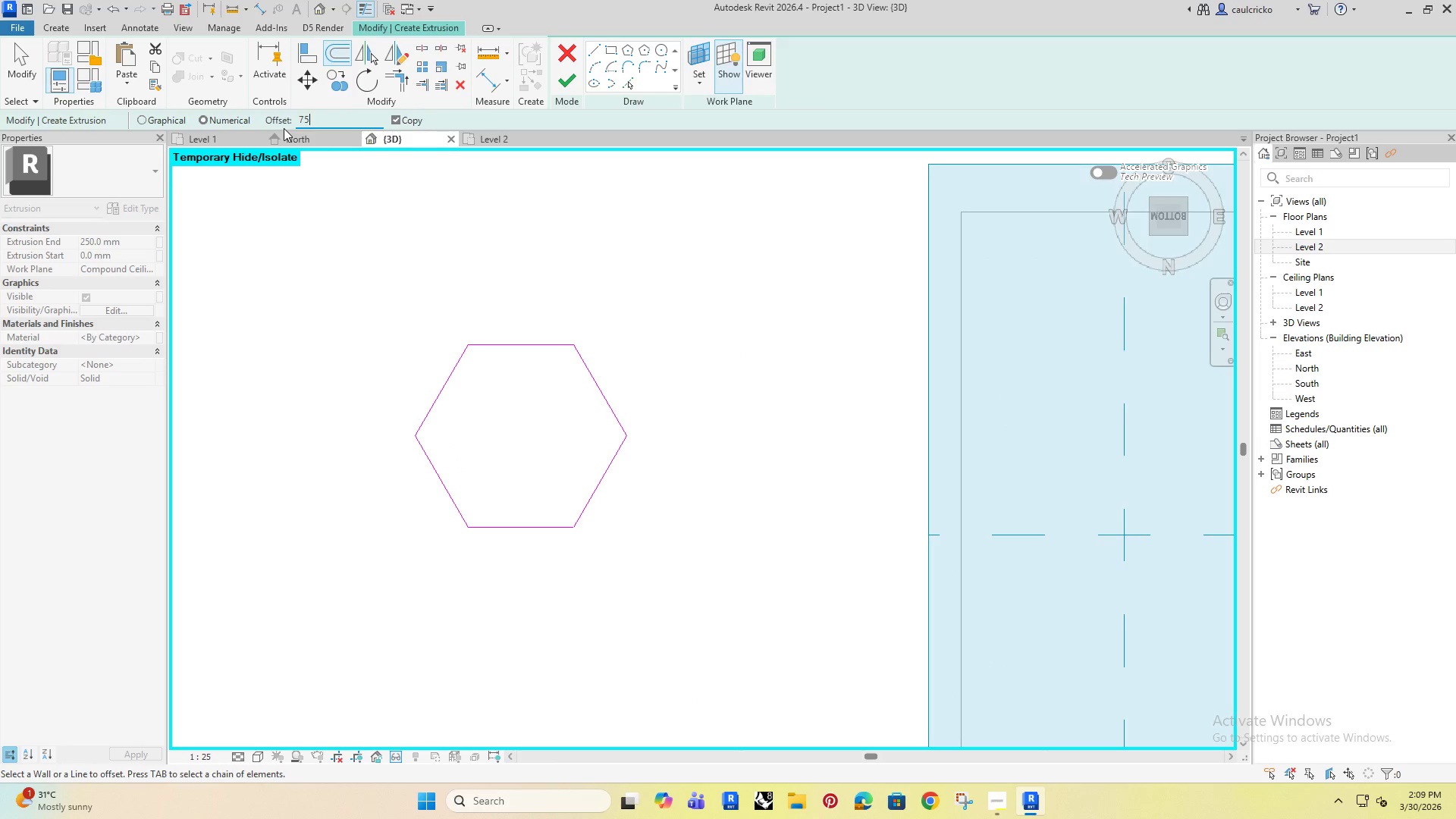 
key(Enter)
 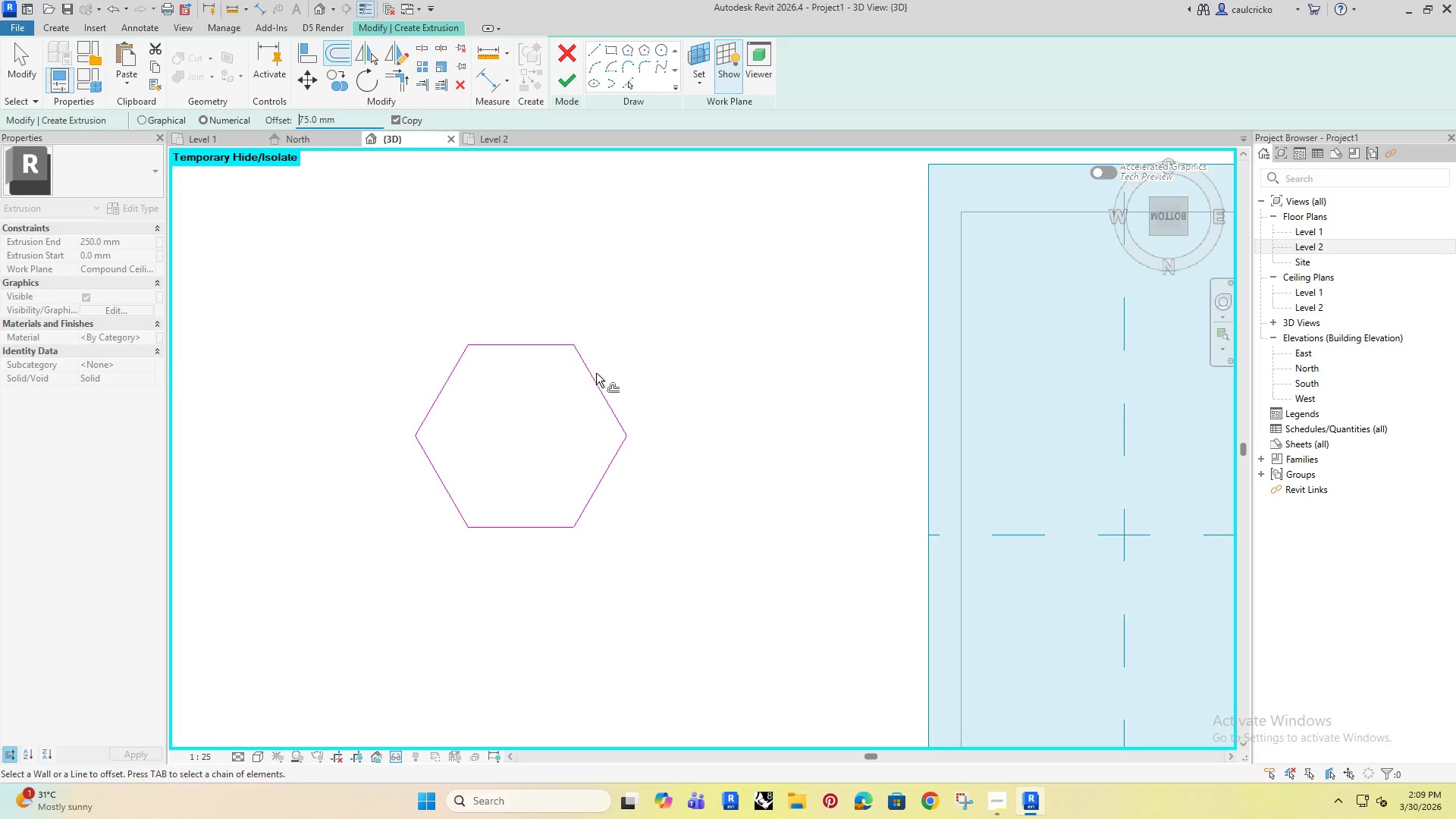 
left_click([595, 375])
 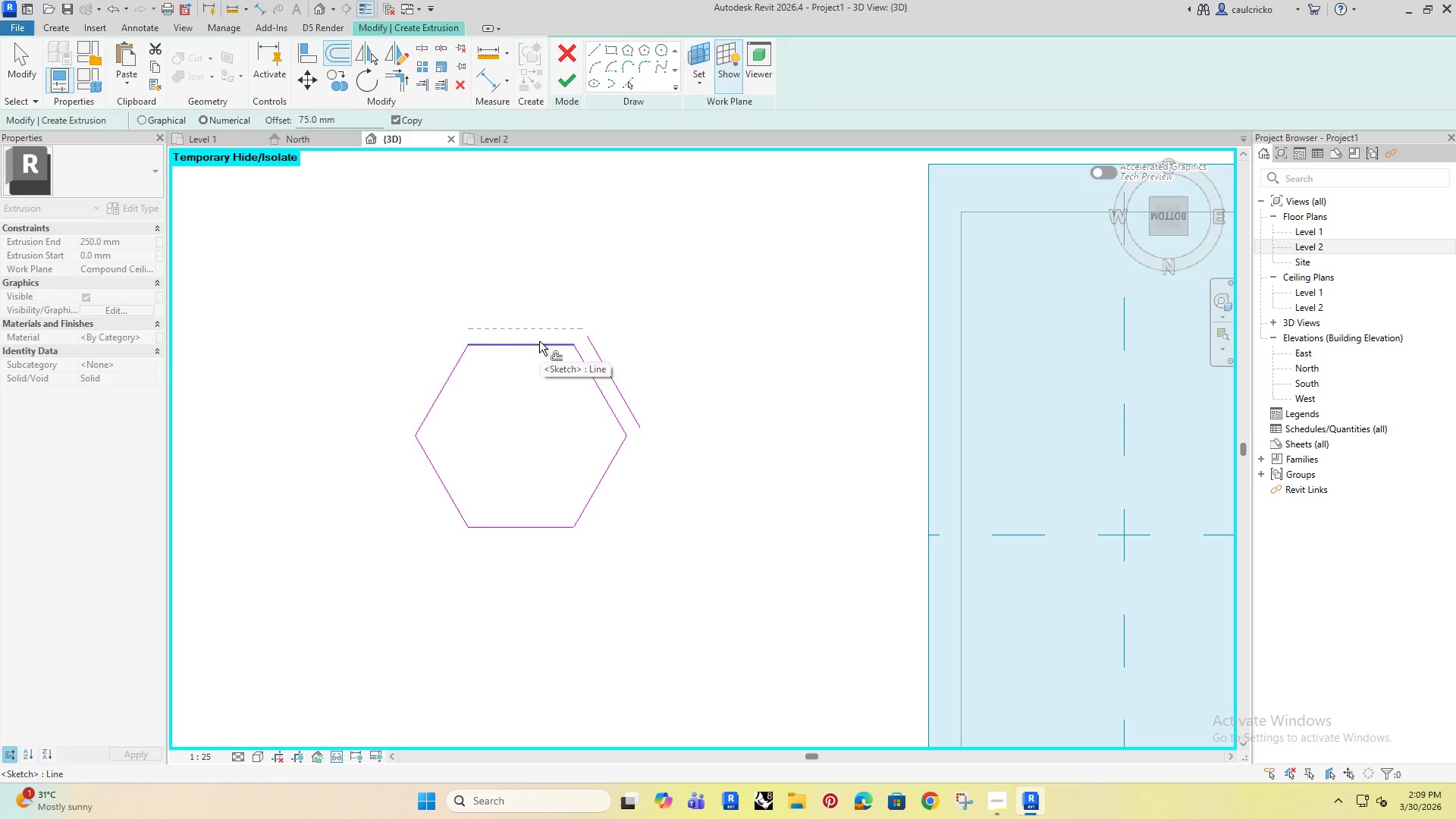 
left_click([539, 341])
 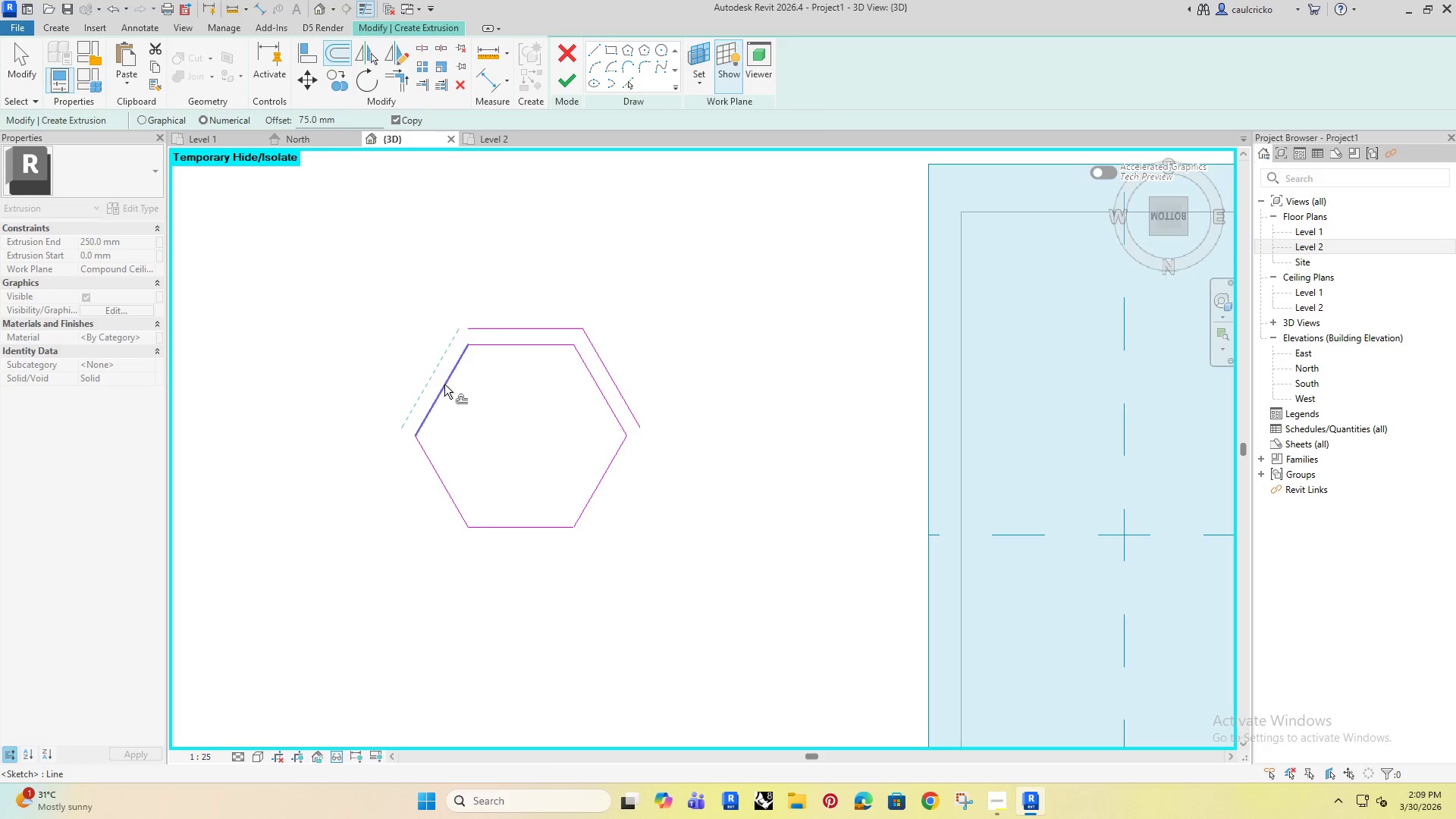 
left_click([444, 384])
 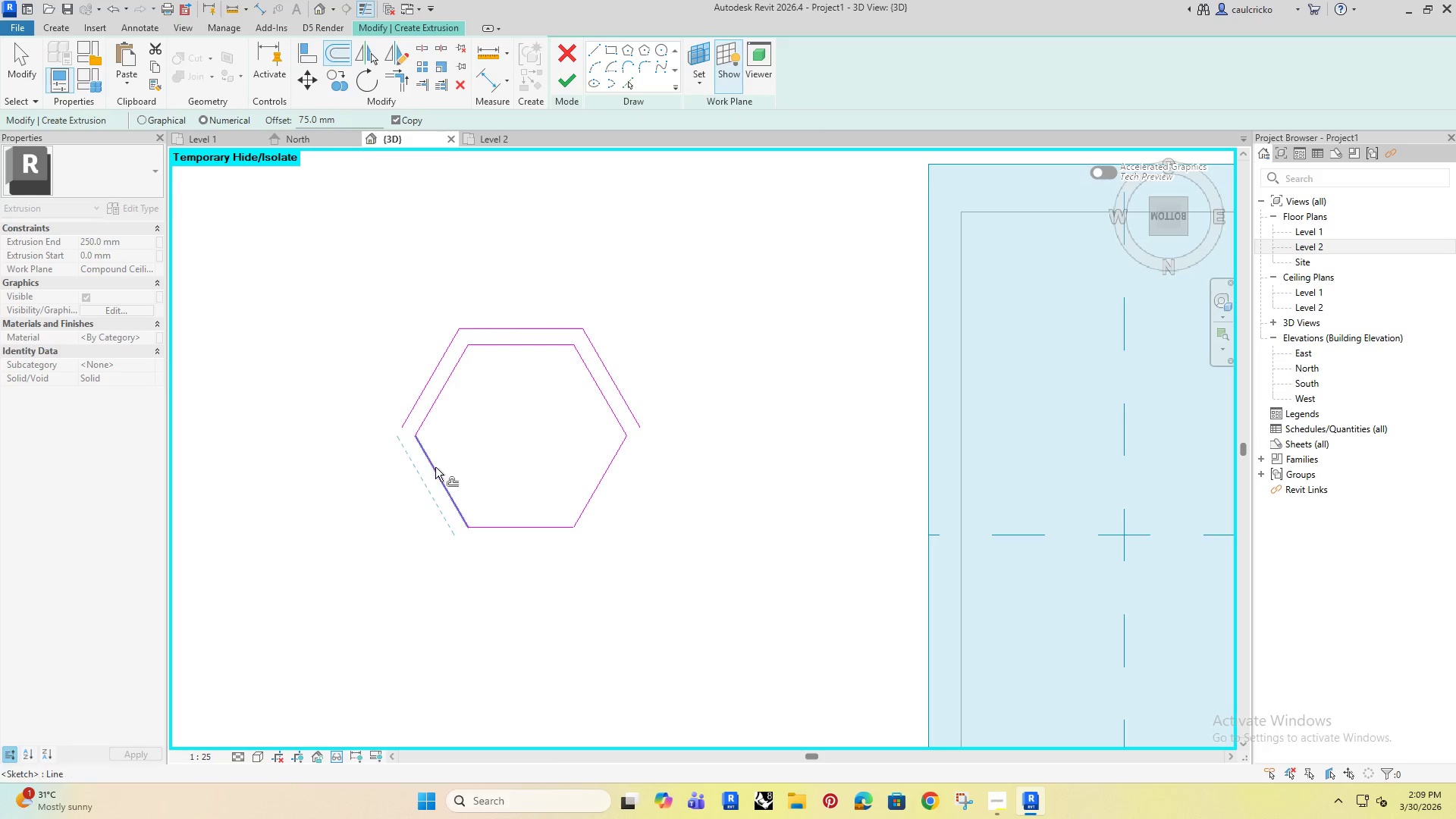 
left_click([435, 469])
 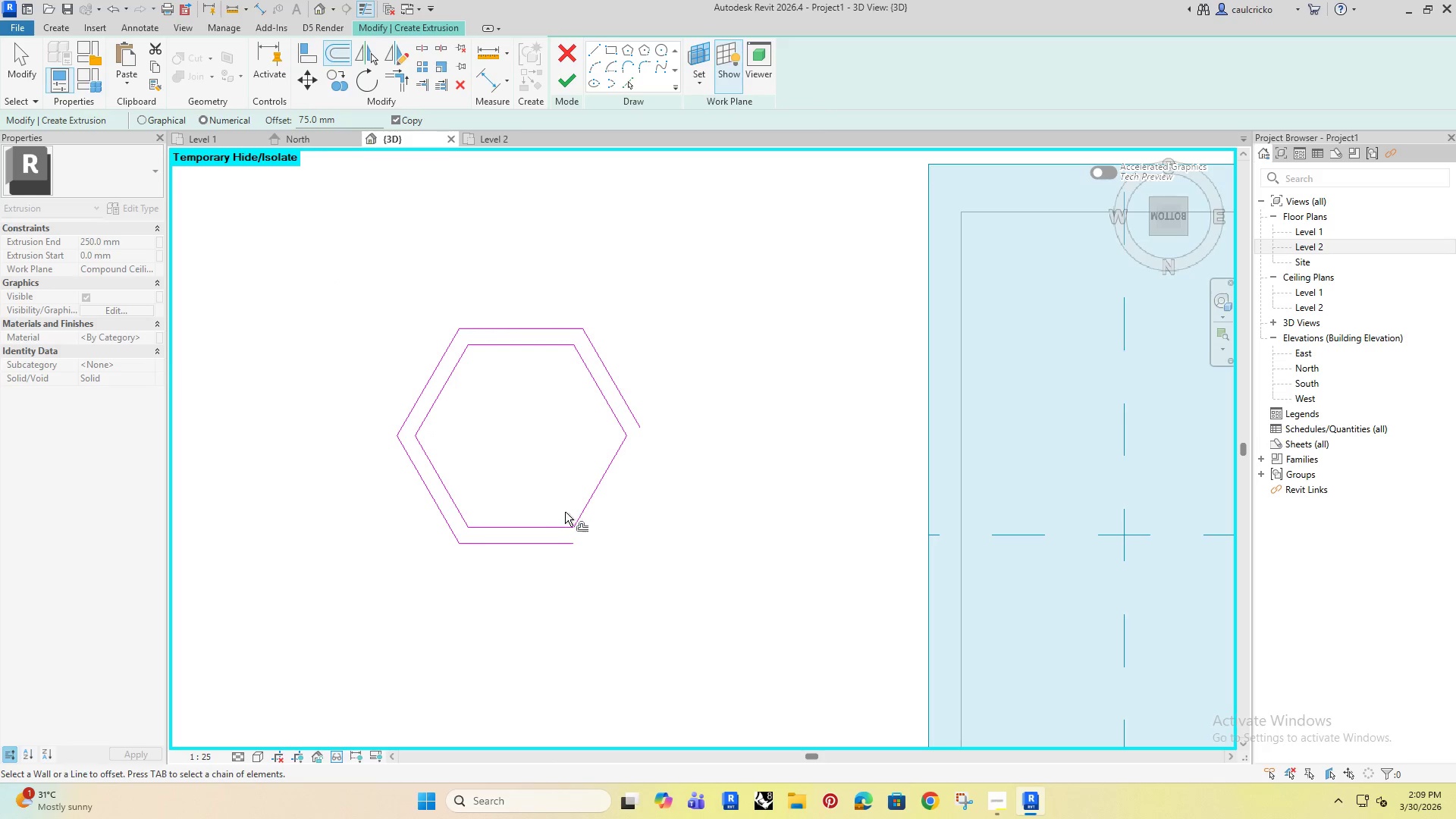 
left_click([586, 500])
 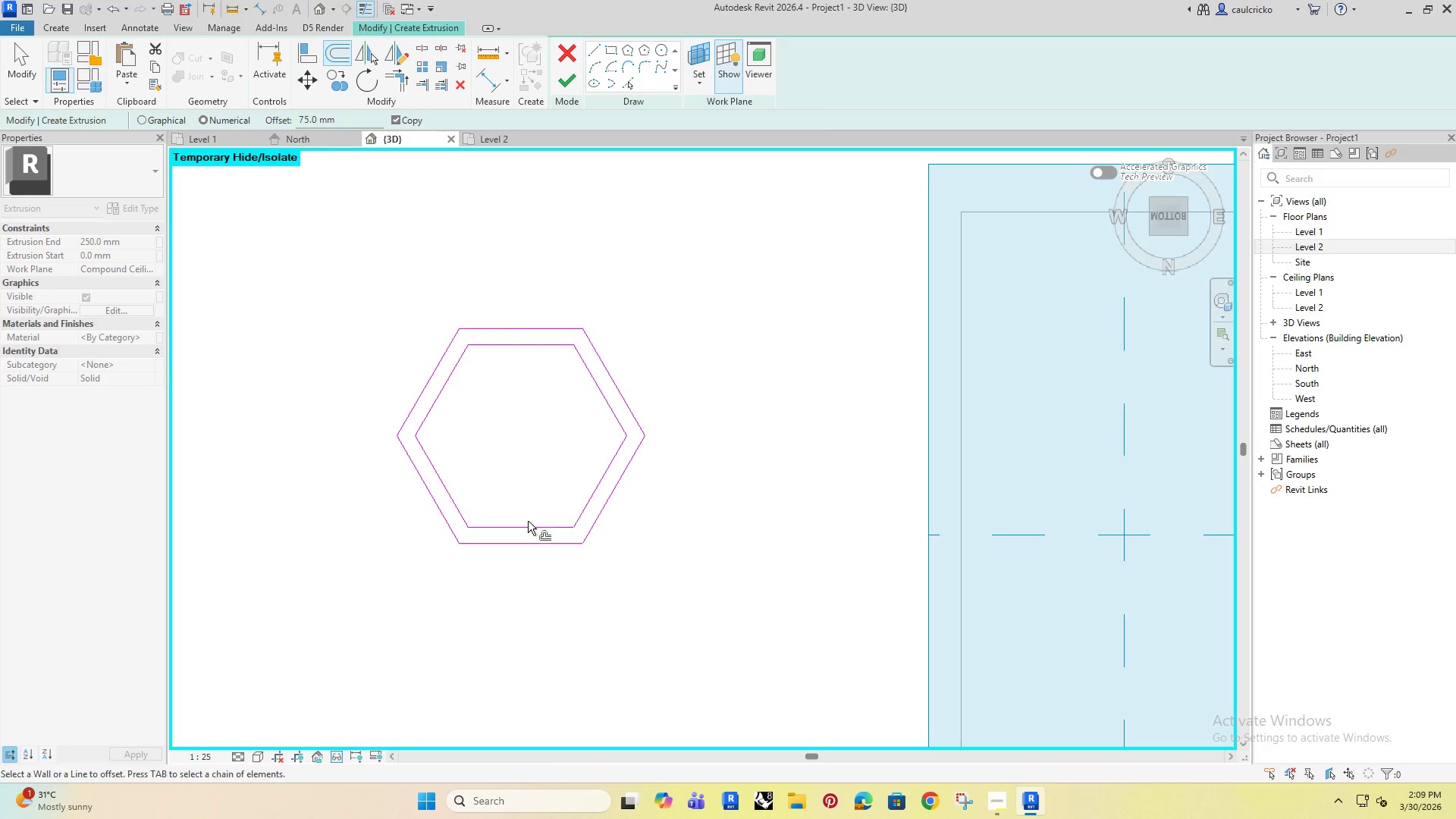 
scroll: coordinate [519, 521], scroll_direction: down, amount: 12.0
 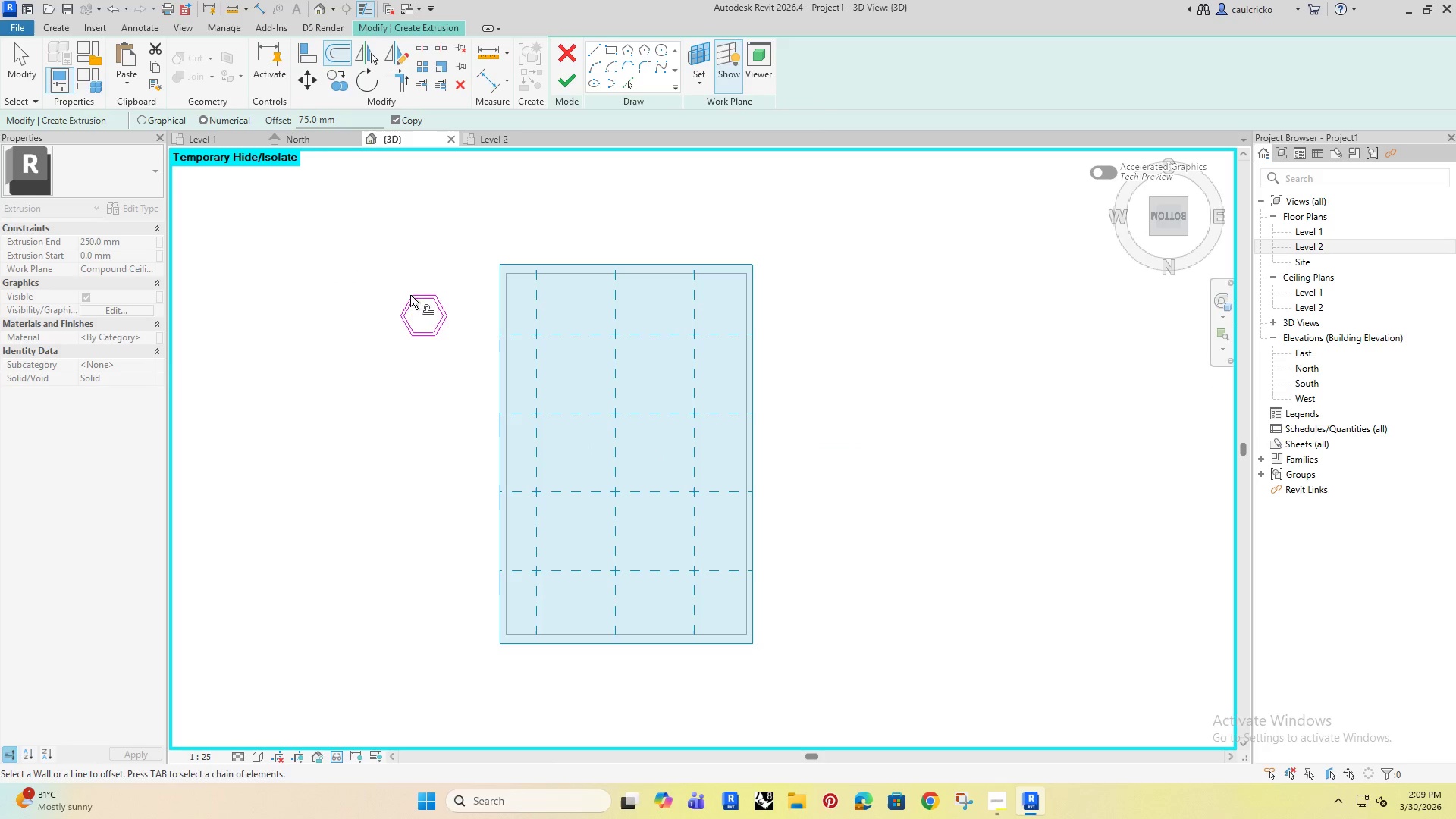 
key(Escape)
 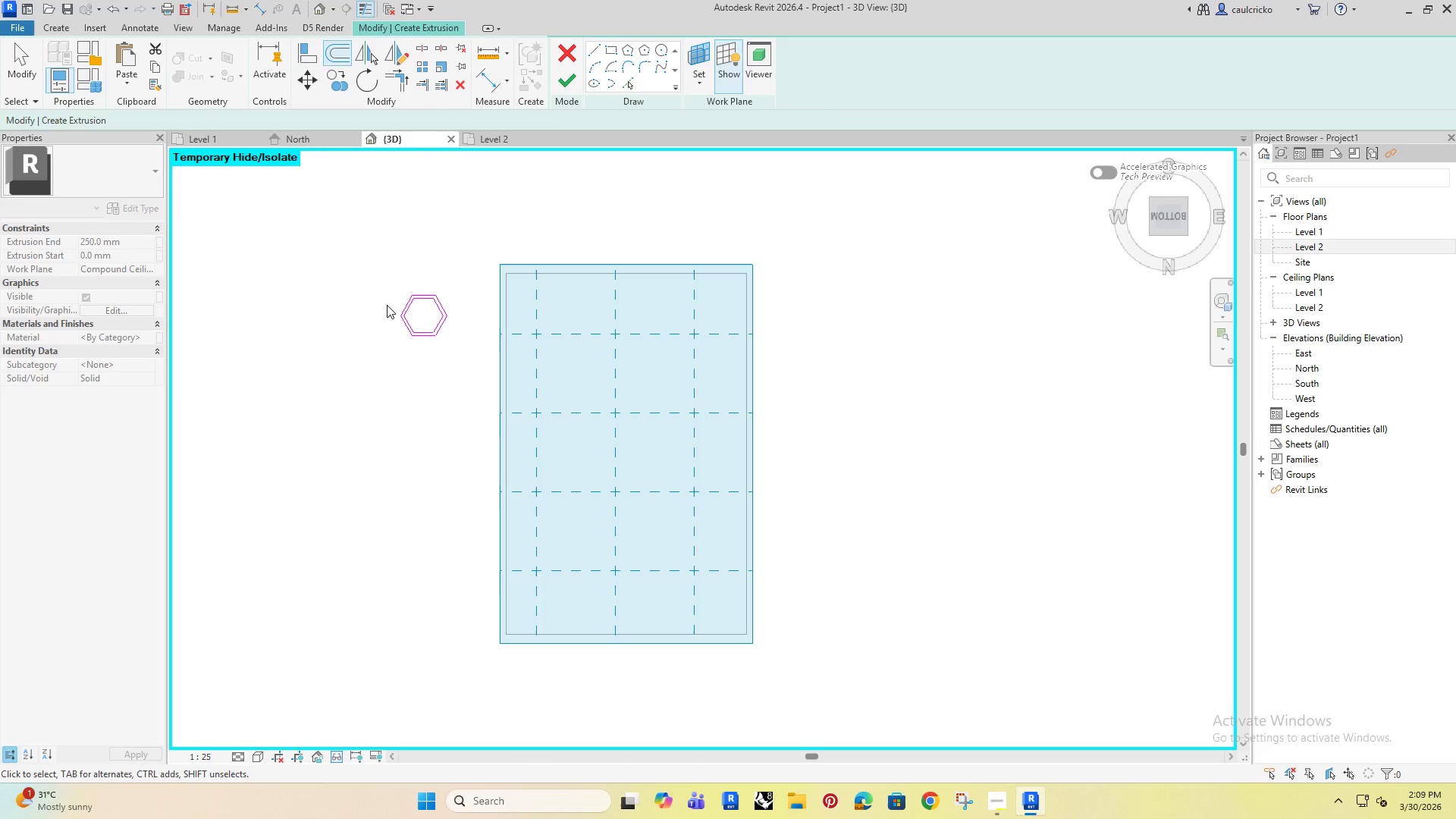 
key(Escape)
 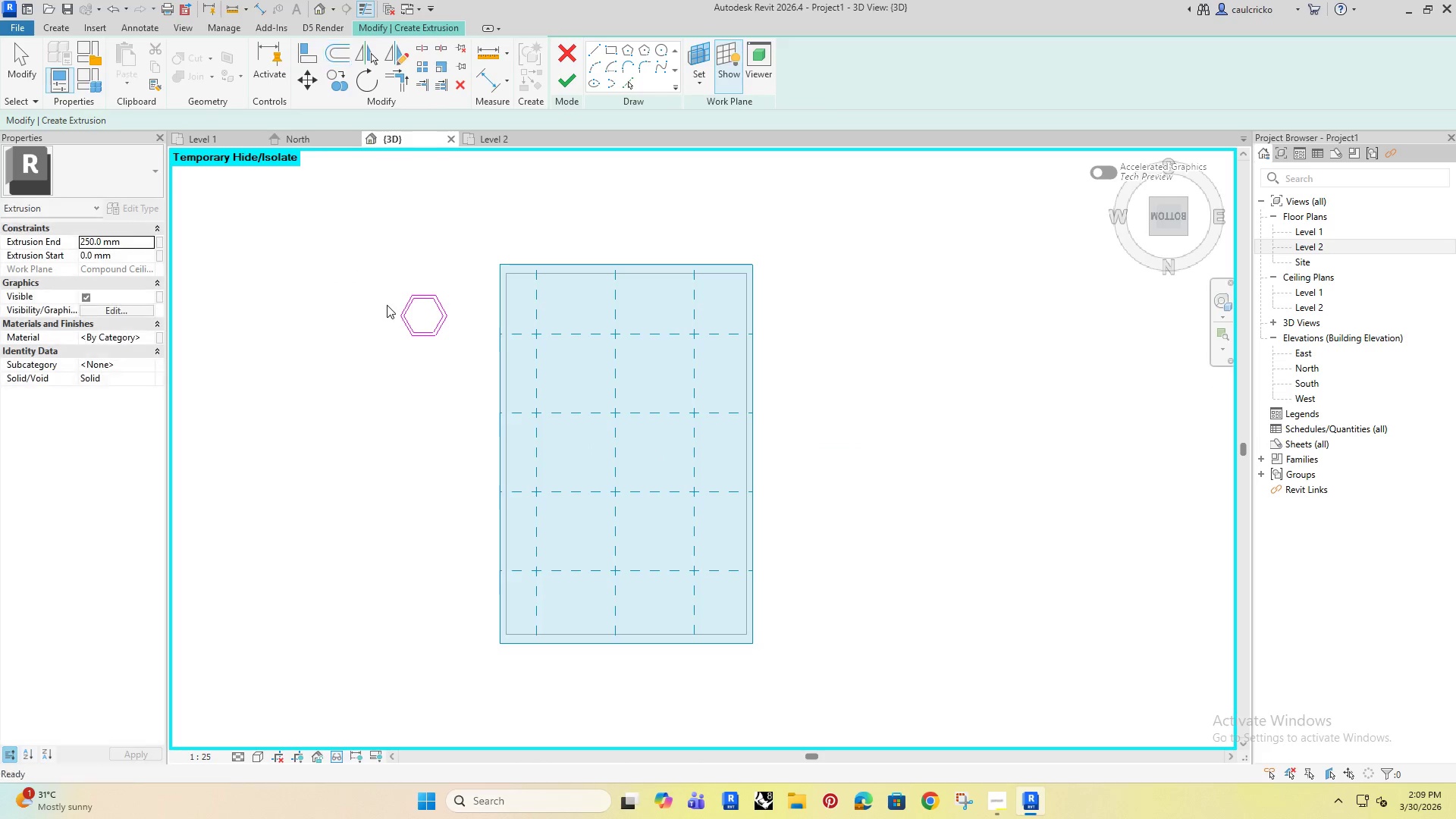 
hold_key(key=Escape, duration=13.77)
 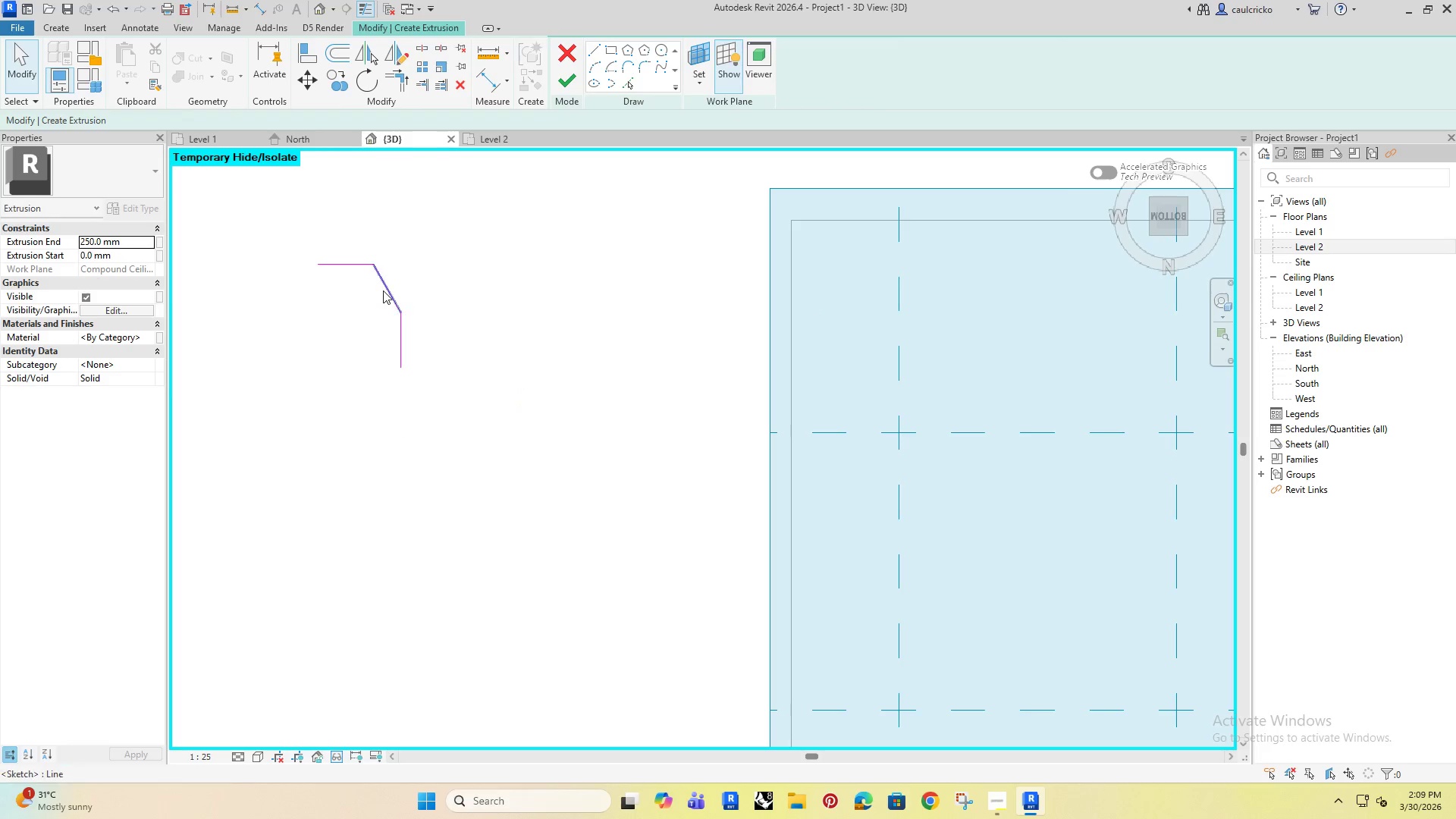 
left_click_drag(start_coordinate=[315, 246], to_coordinate=[457, 353])
 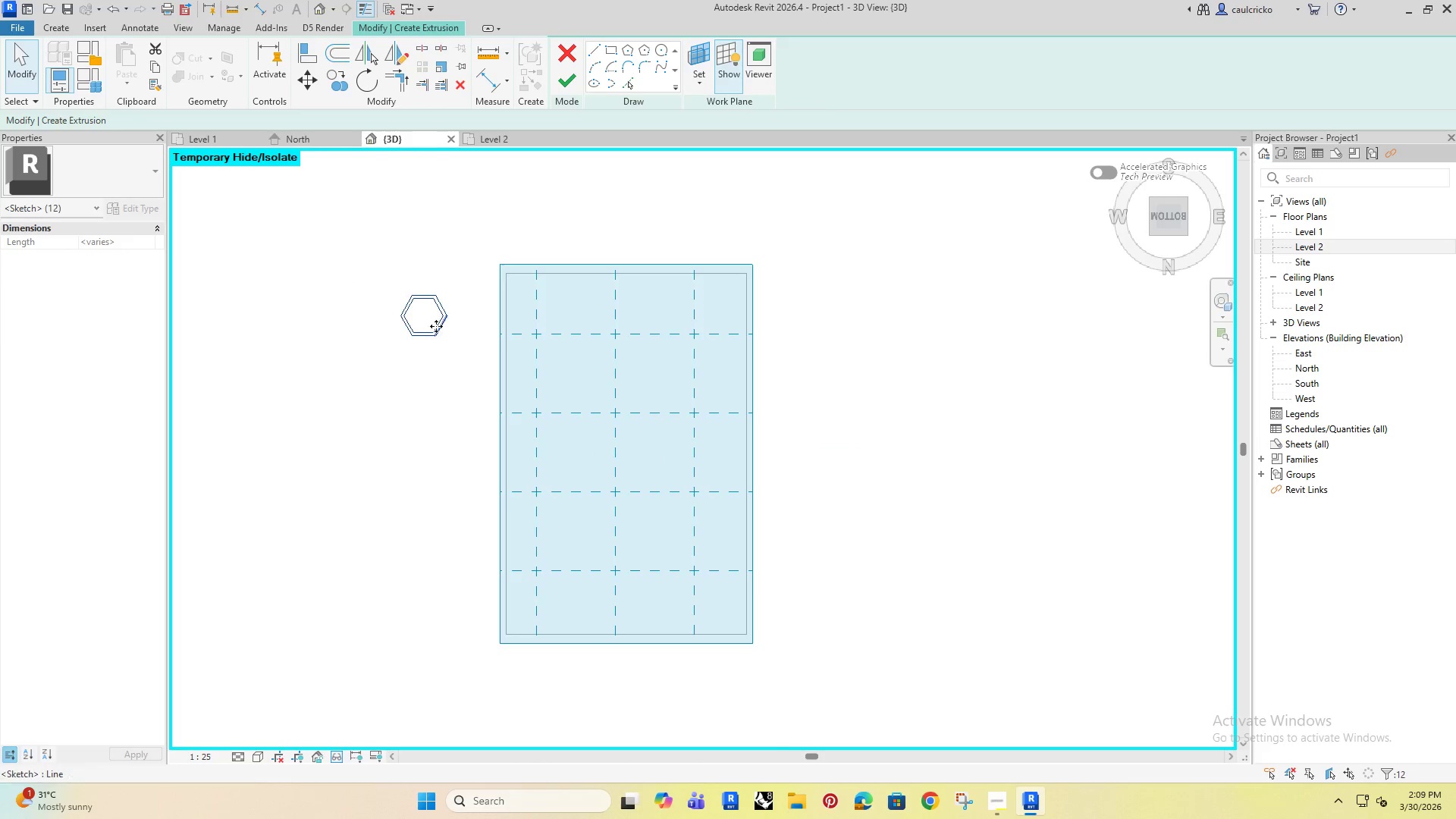 
left_click_drag(start_coordinate=[436, 325], to_coordinate=[446, 419])
 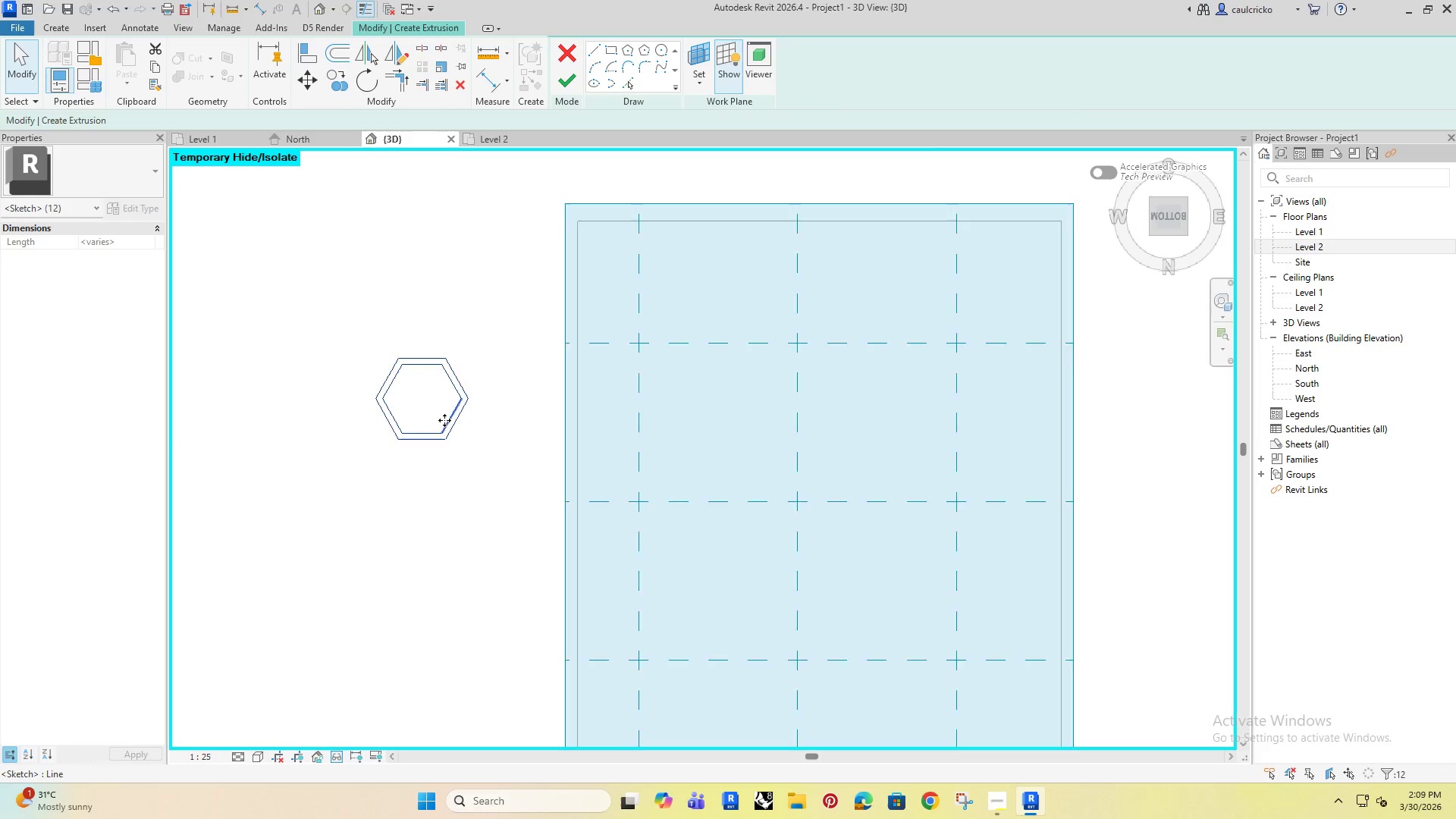 
scroll: coordinate [435, 325], scroll_direction: up, amount: 5.0
 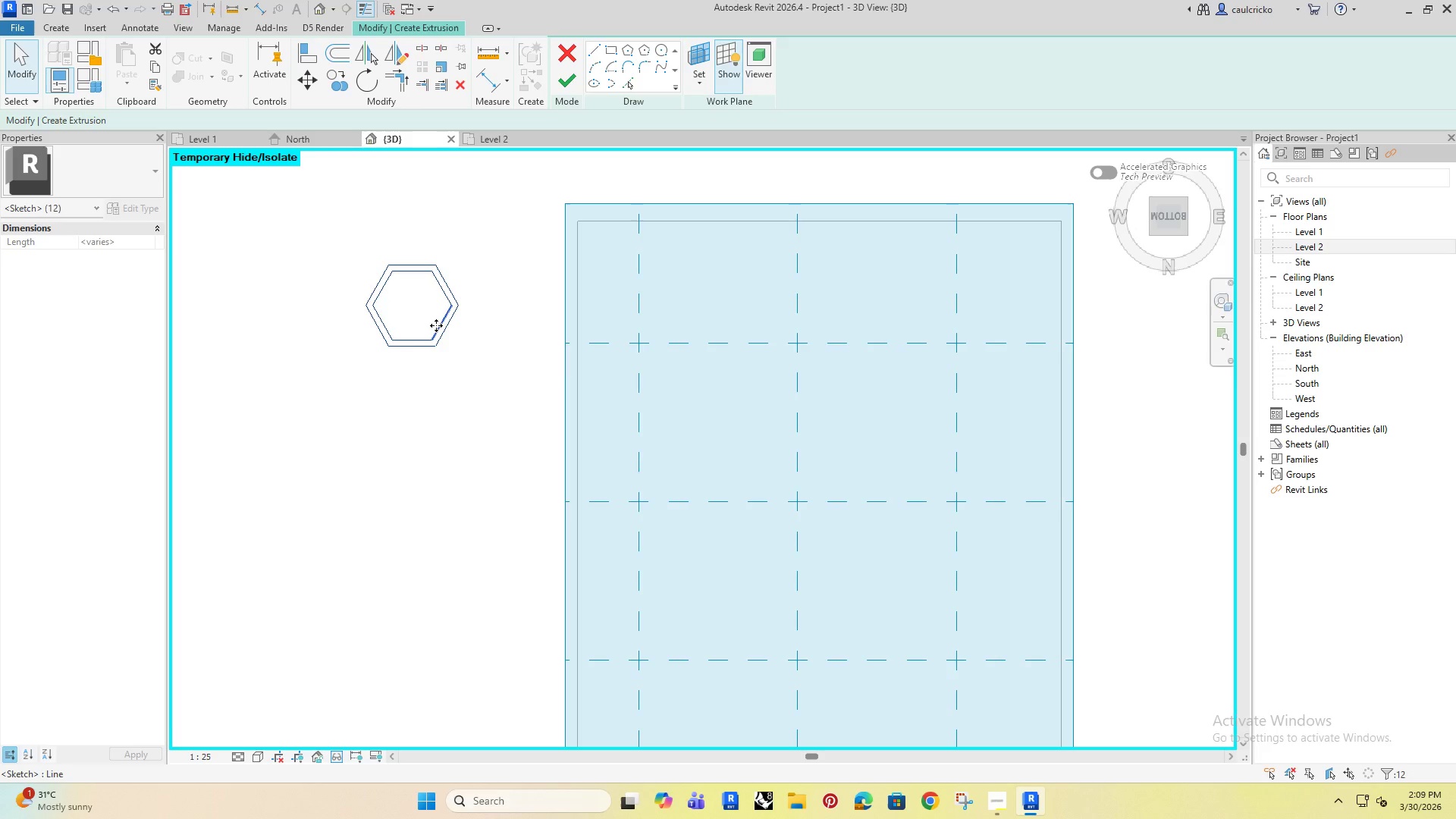 
scroll: coordinate [444, 420], scroll_direction: down, amount: 7.0
 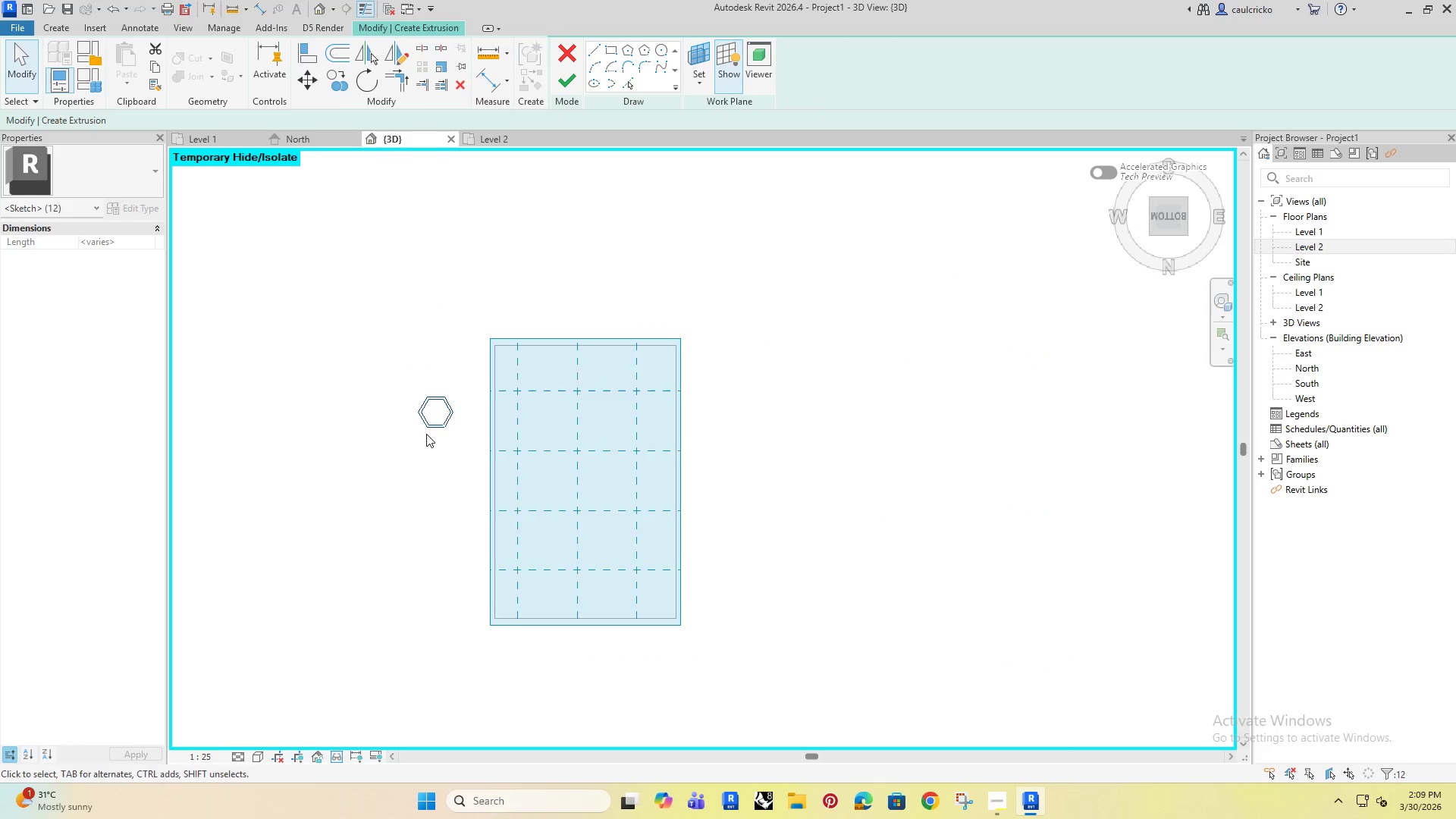 
scroll: coordinate [426, 434], scroll_direction: up, amount: 4.0
 